 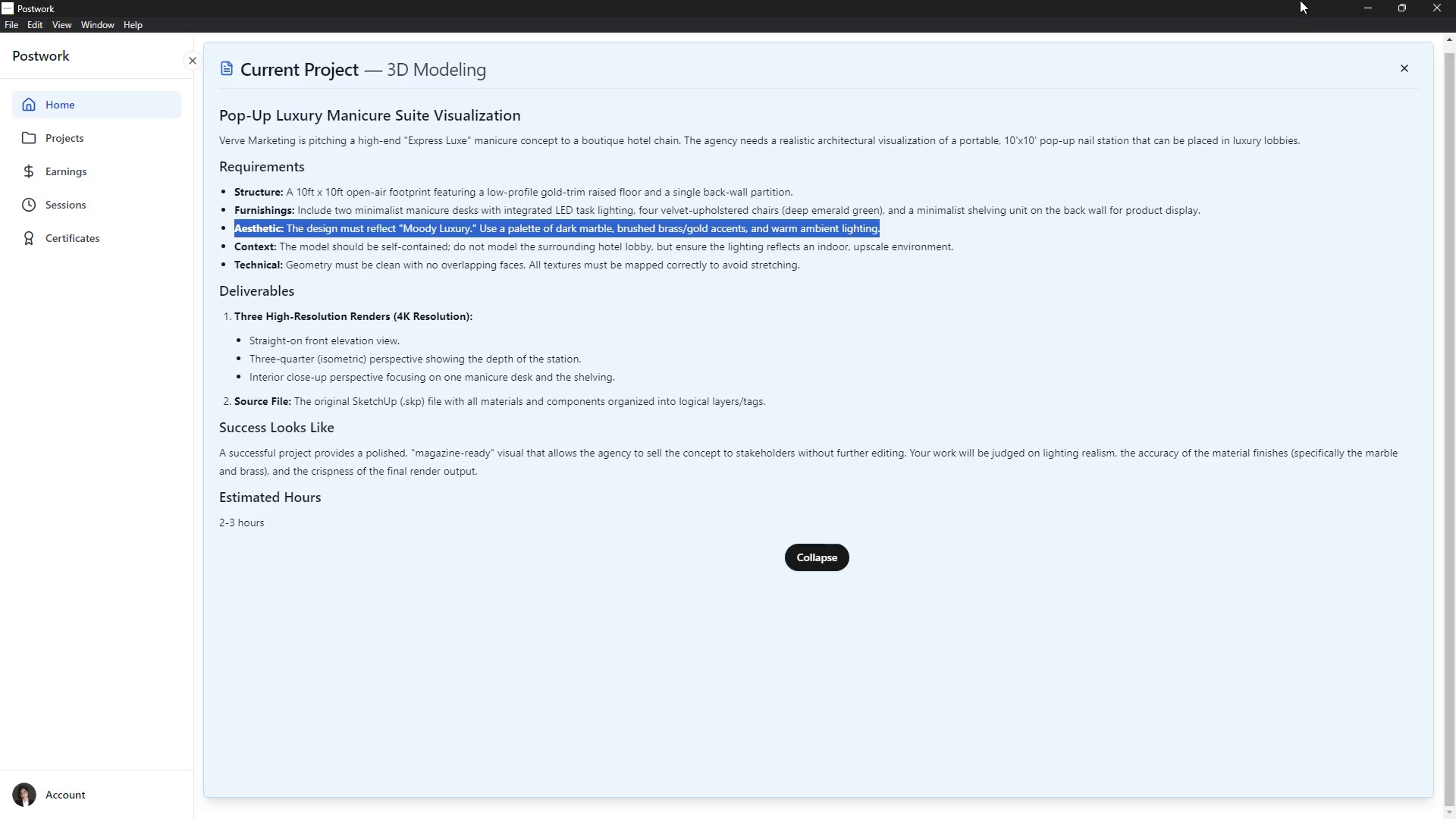 
key(Control+V)
 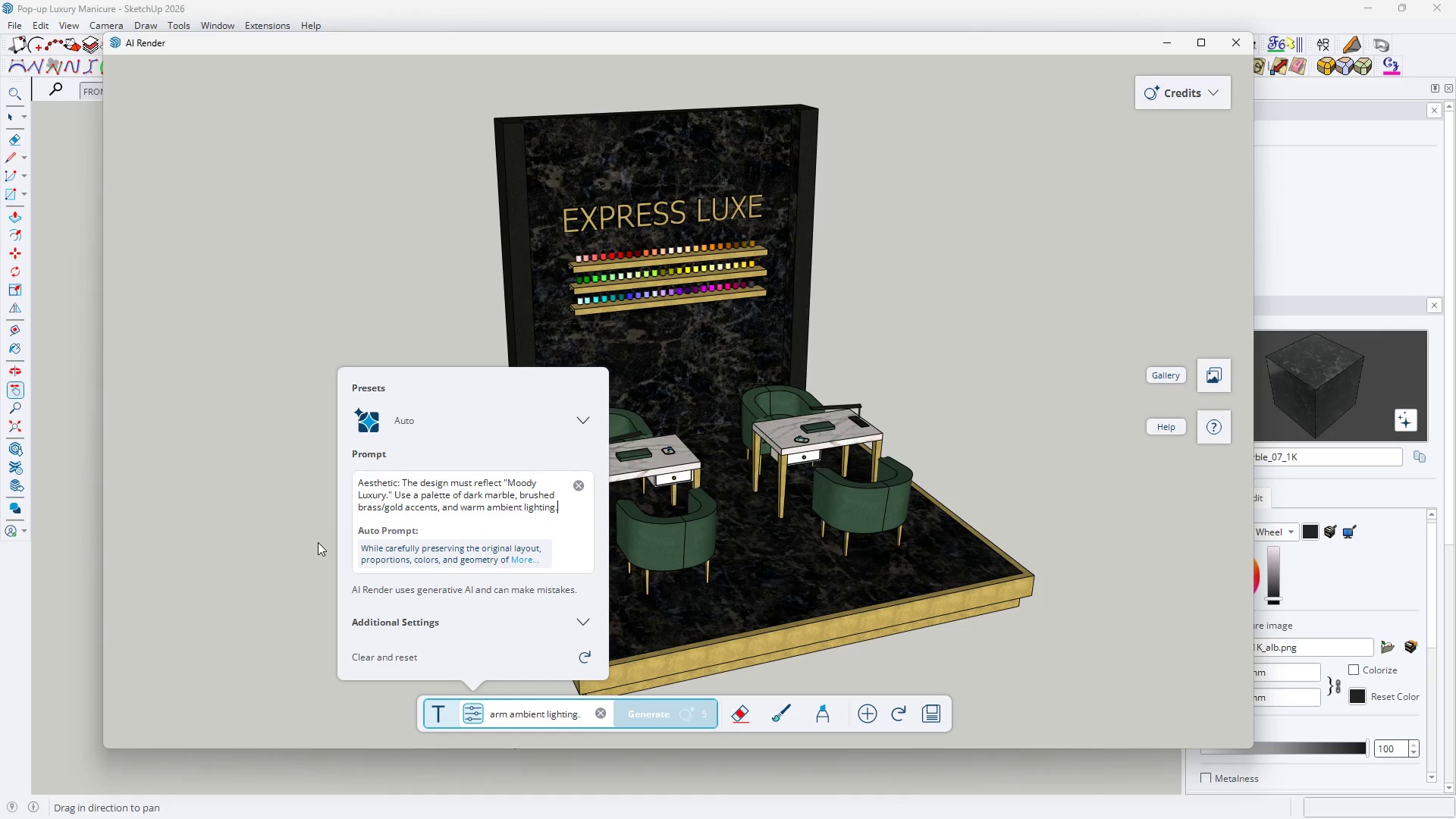 
key(Space)
 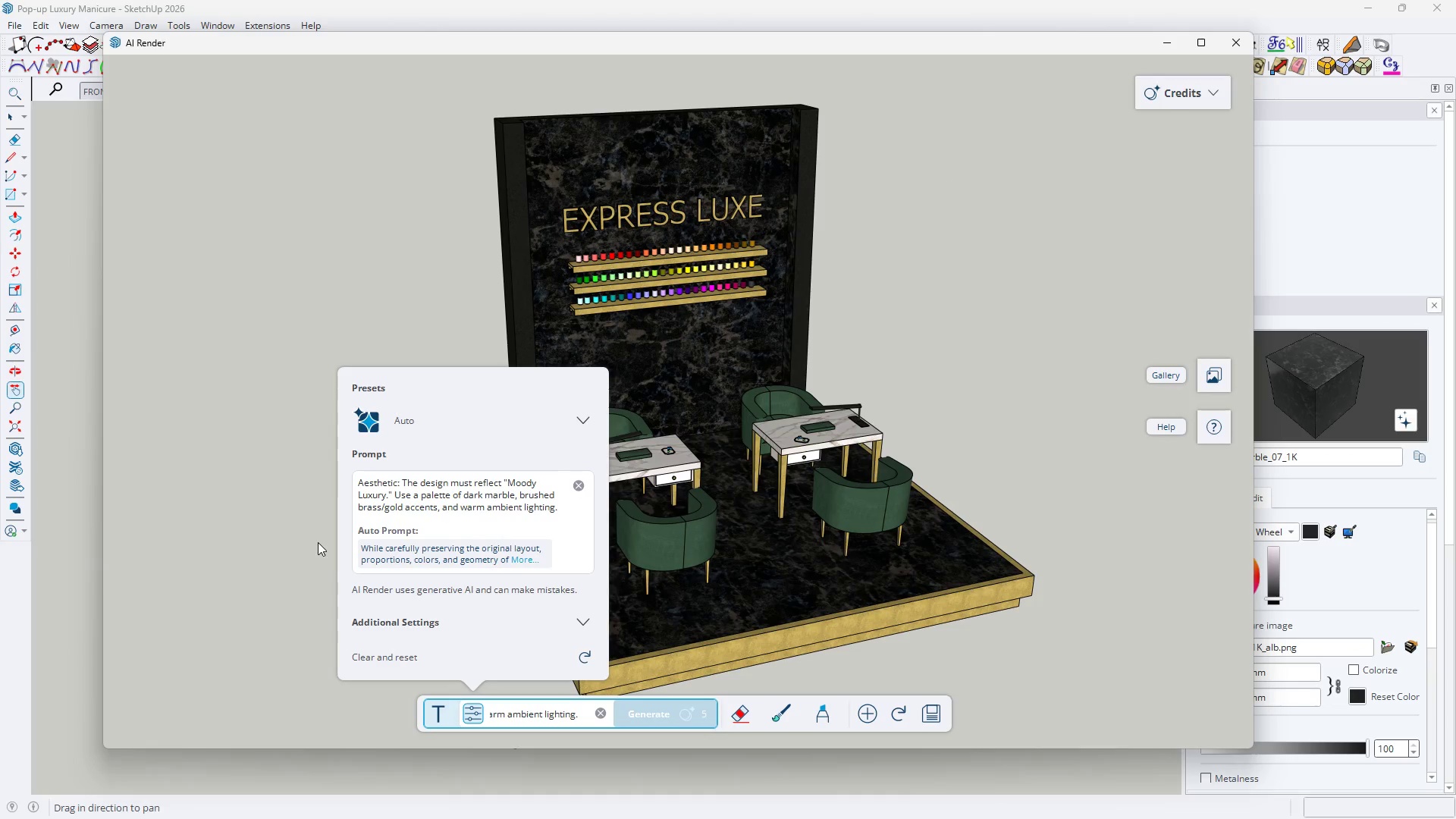 
key(Shift+Enter)
 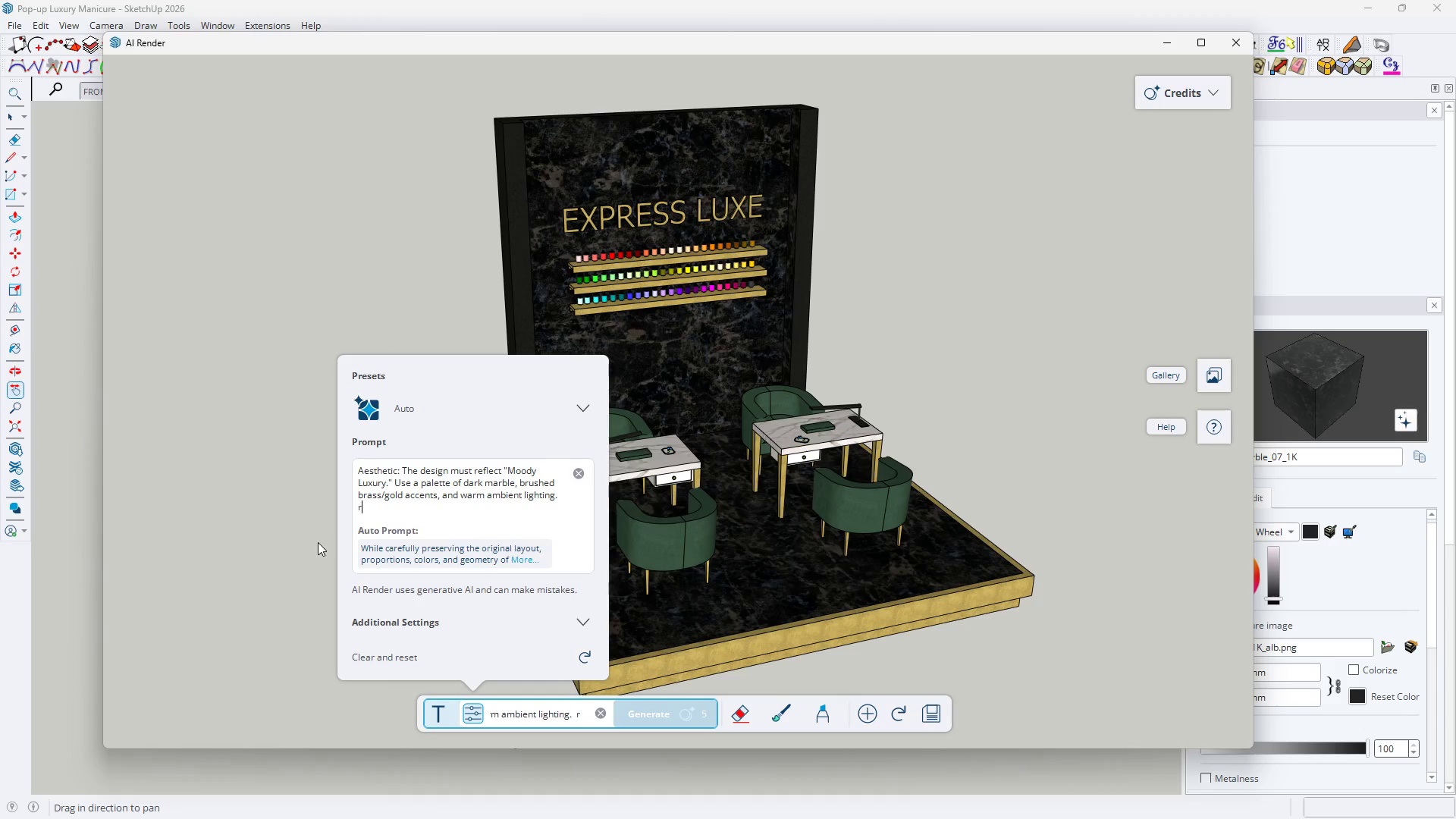 
type(retain 100% of model accuracy)
 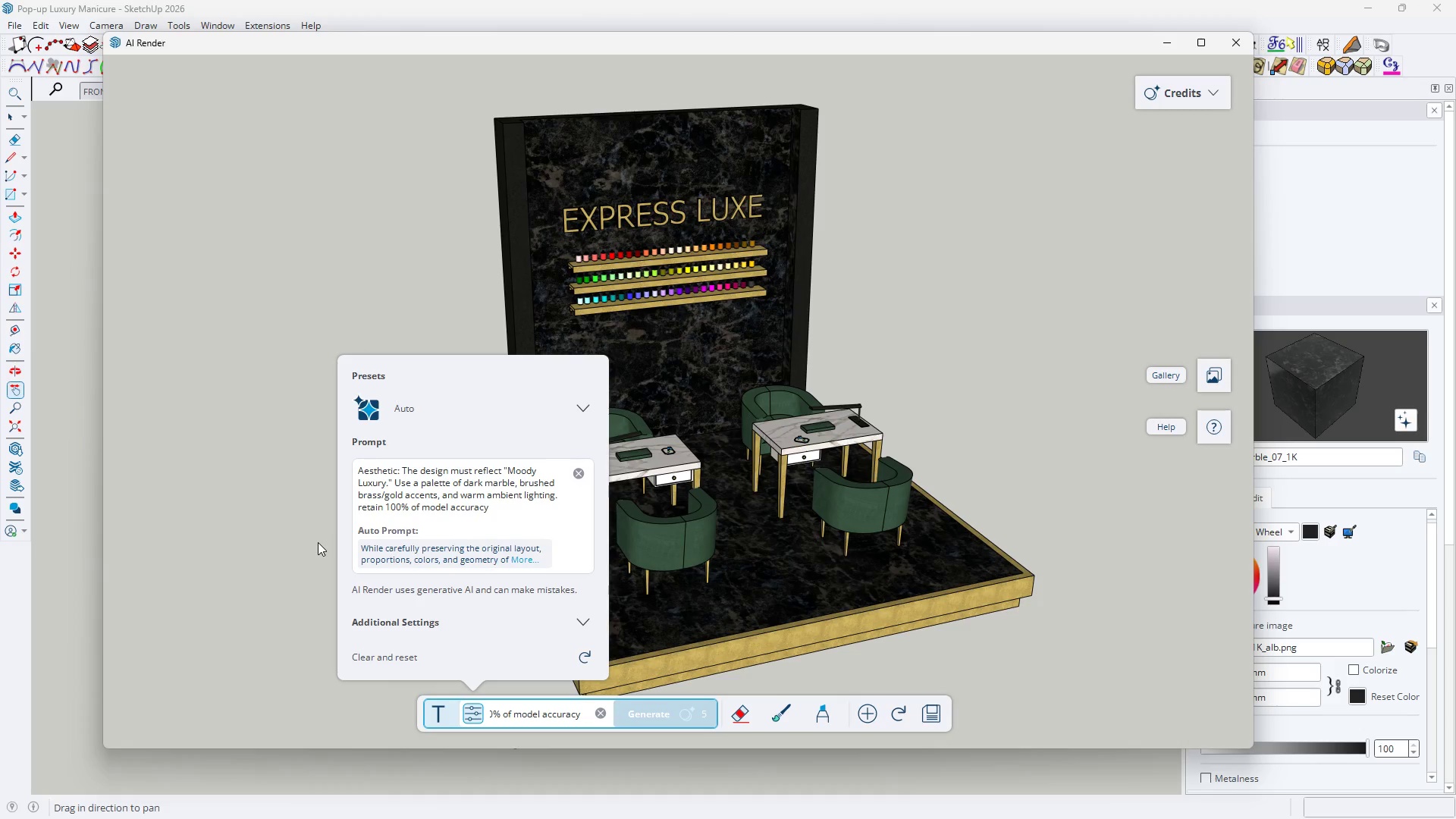 
key(Control+A)
 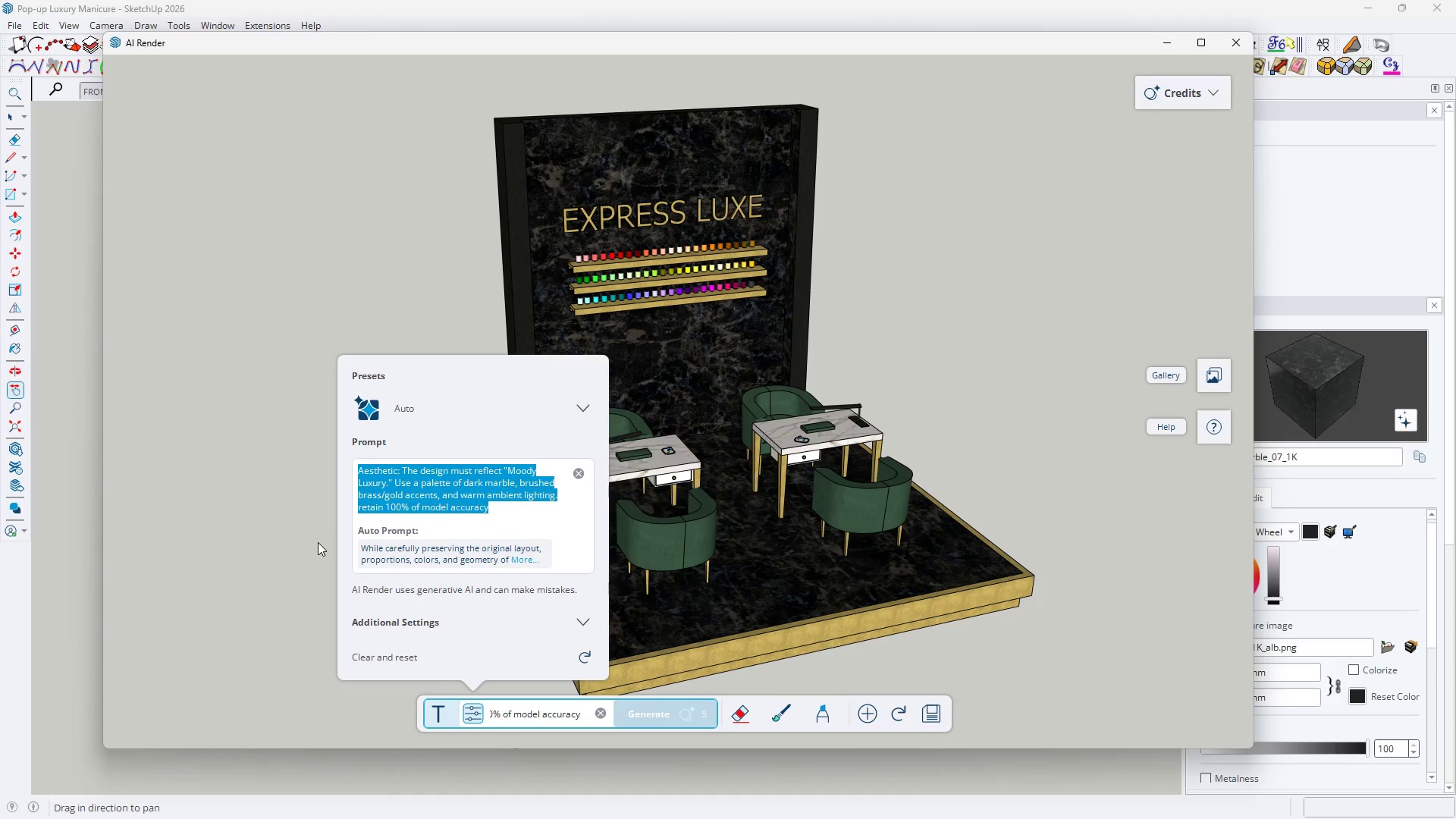 
key(Control+C)
 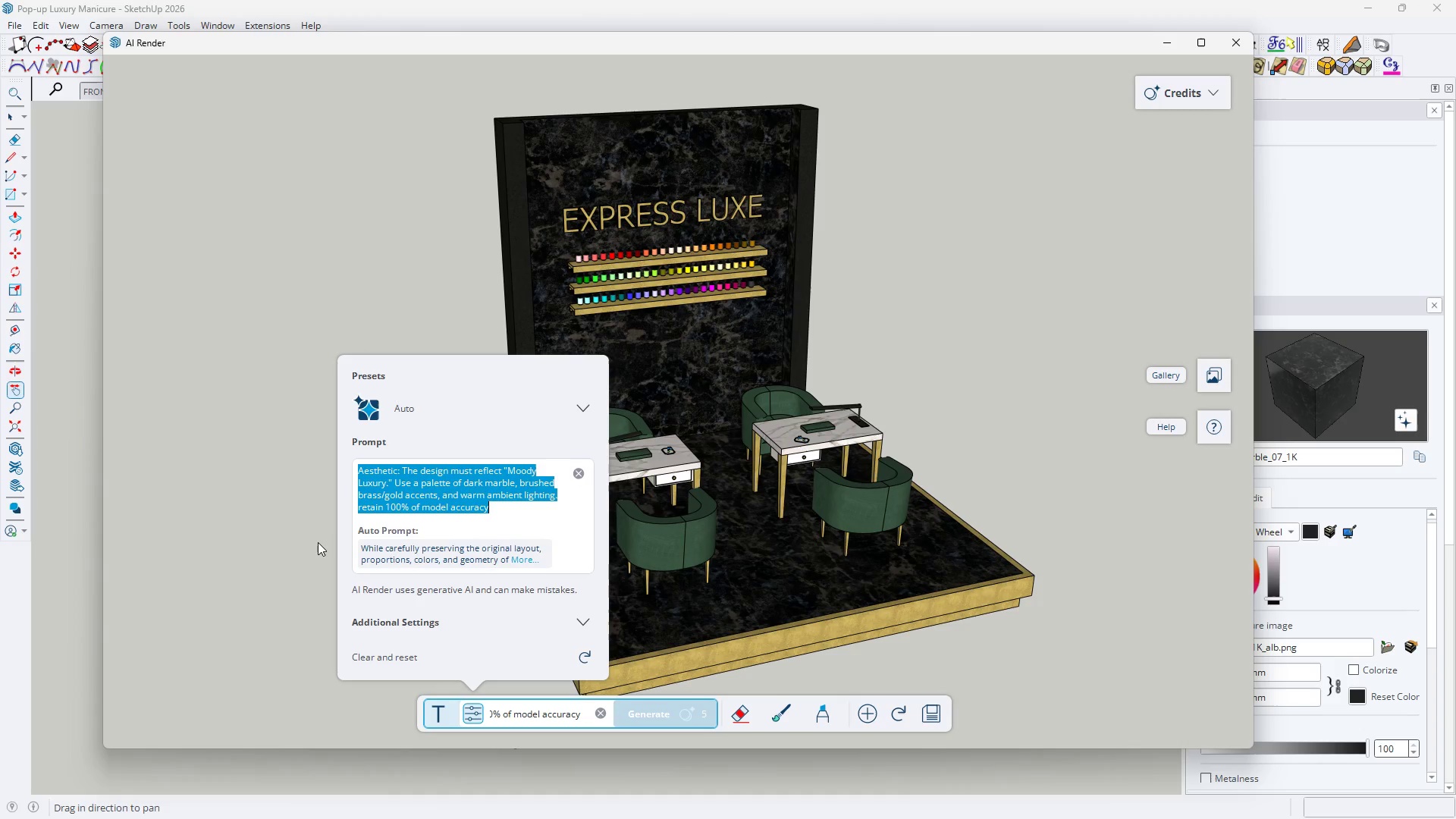 
key(Control+C)
 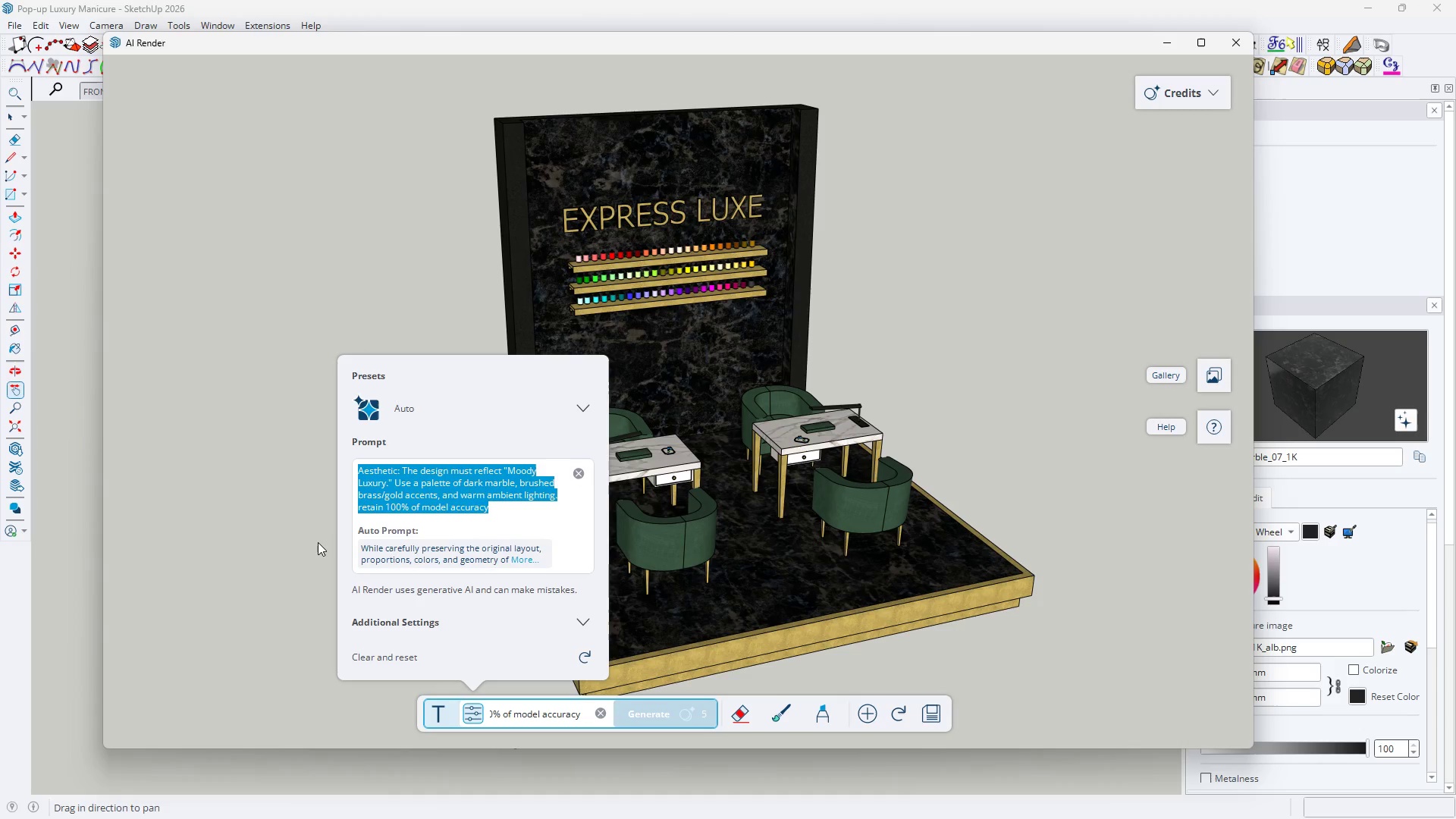 
key(Enter)
 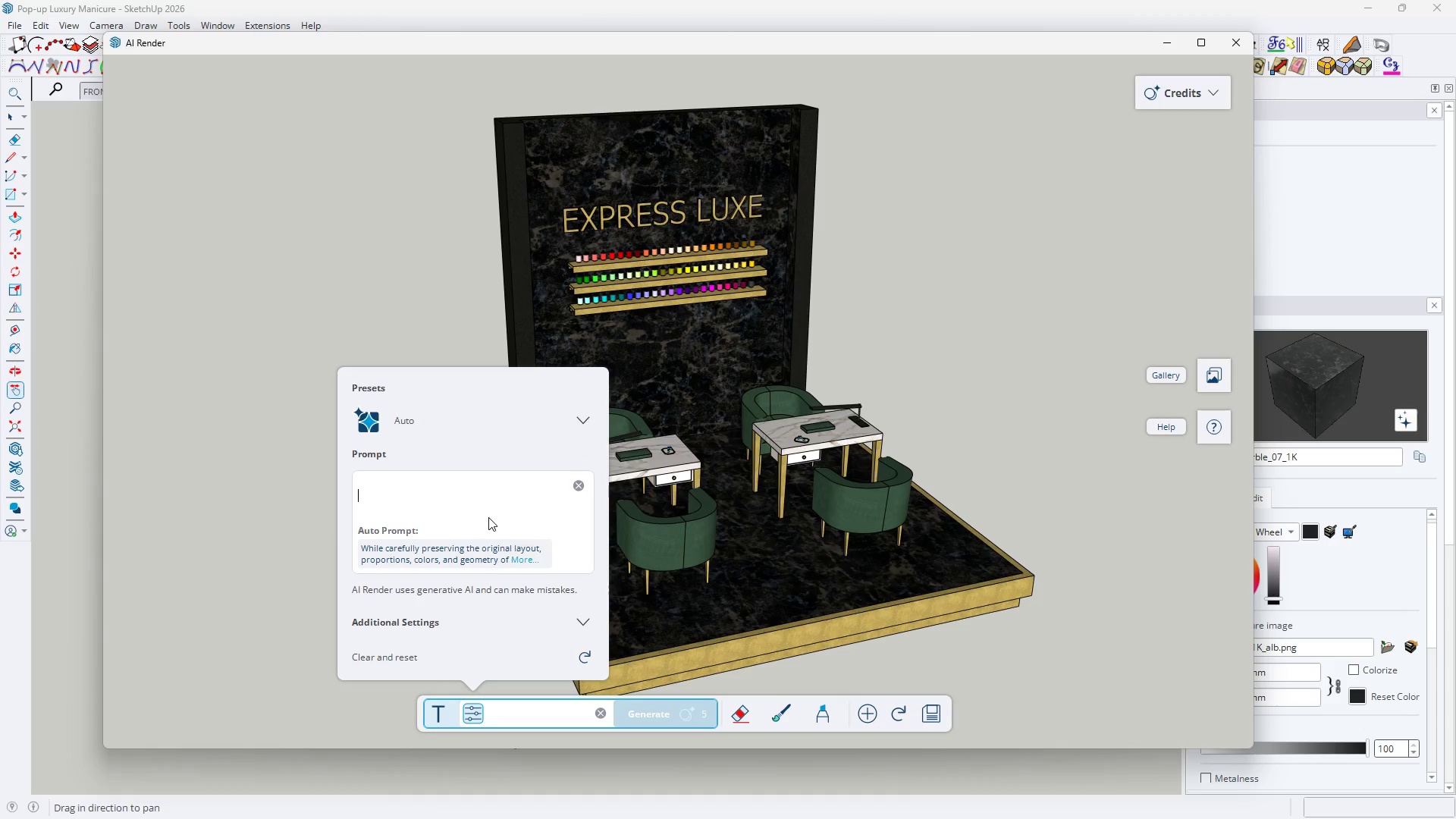 
wait(5.91)
 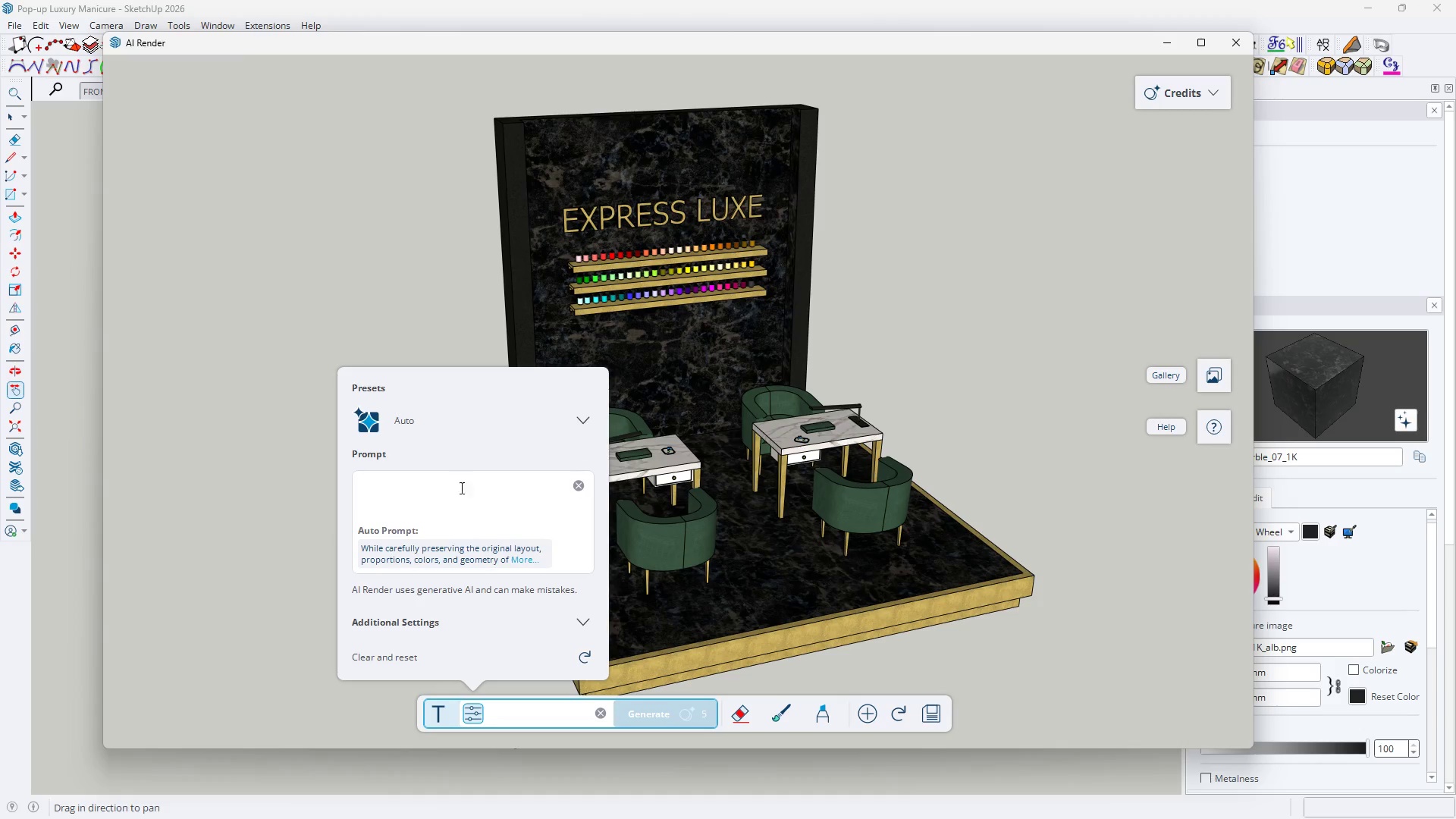 
left_click([521, 563])
 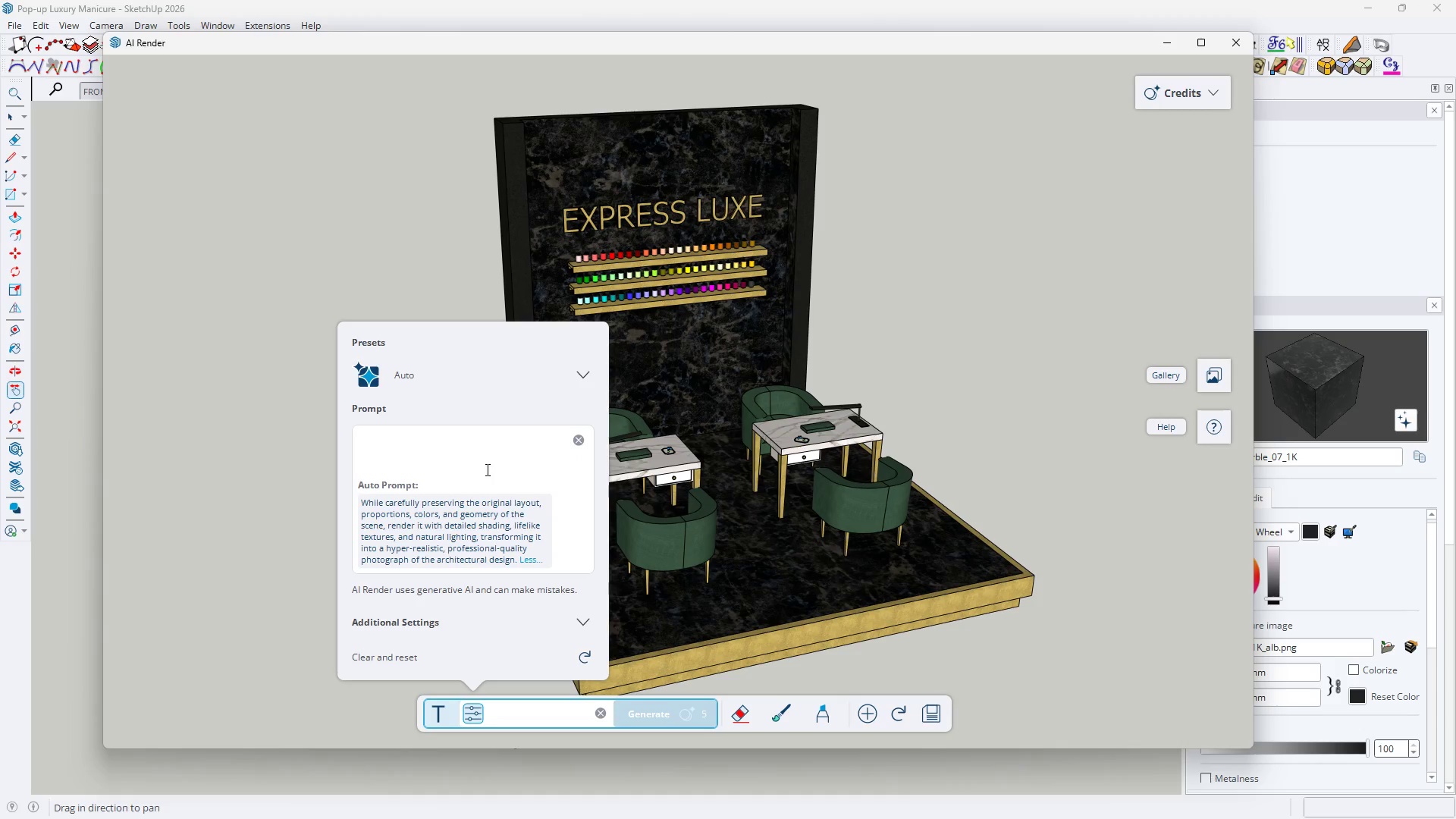 
left_click([486, 469])
 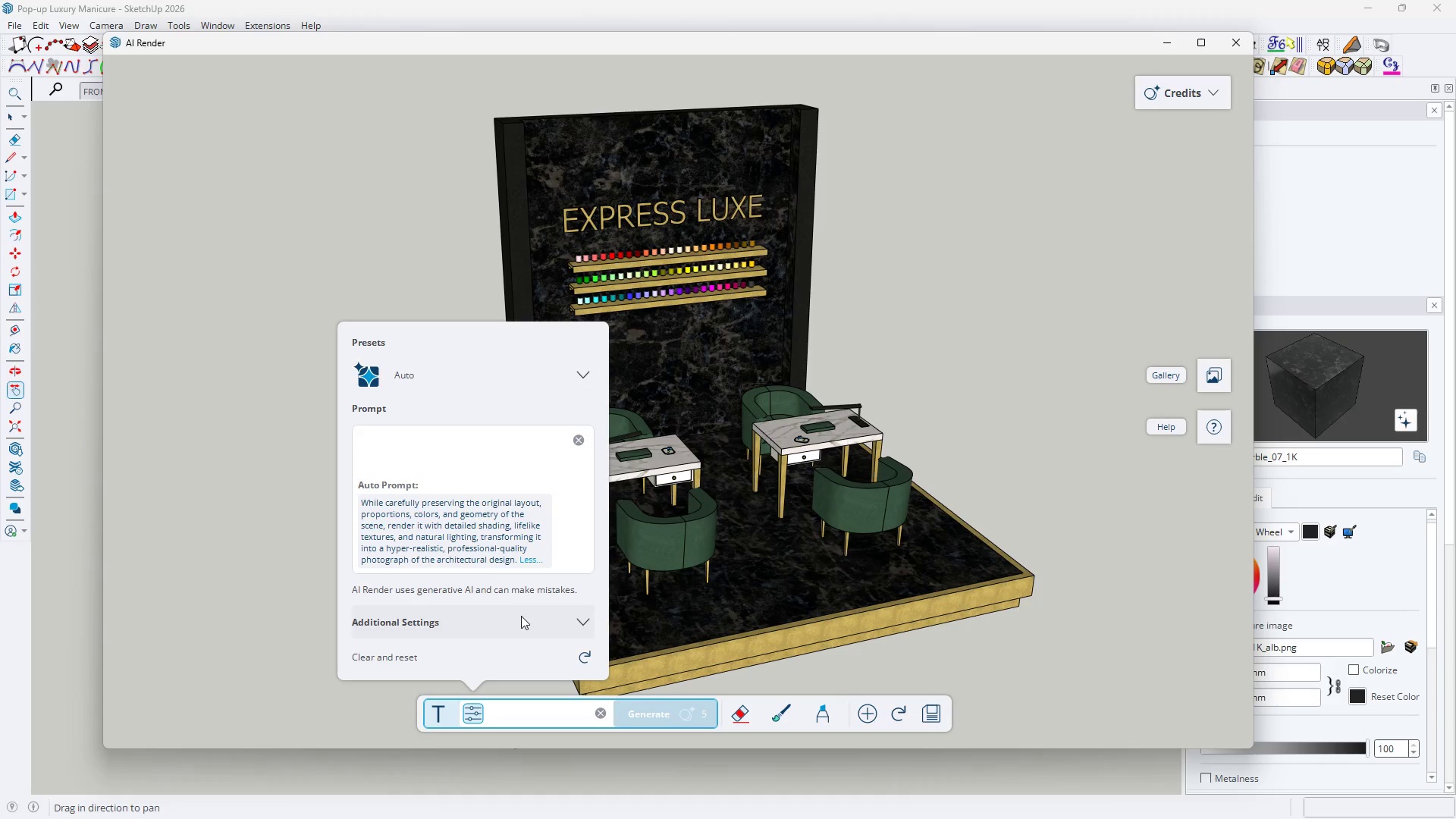 
left_click([521, 616])
 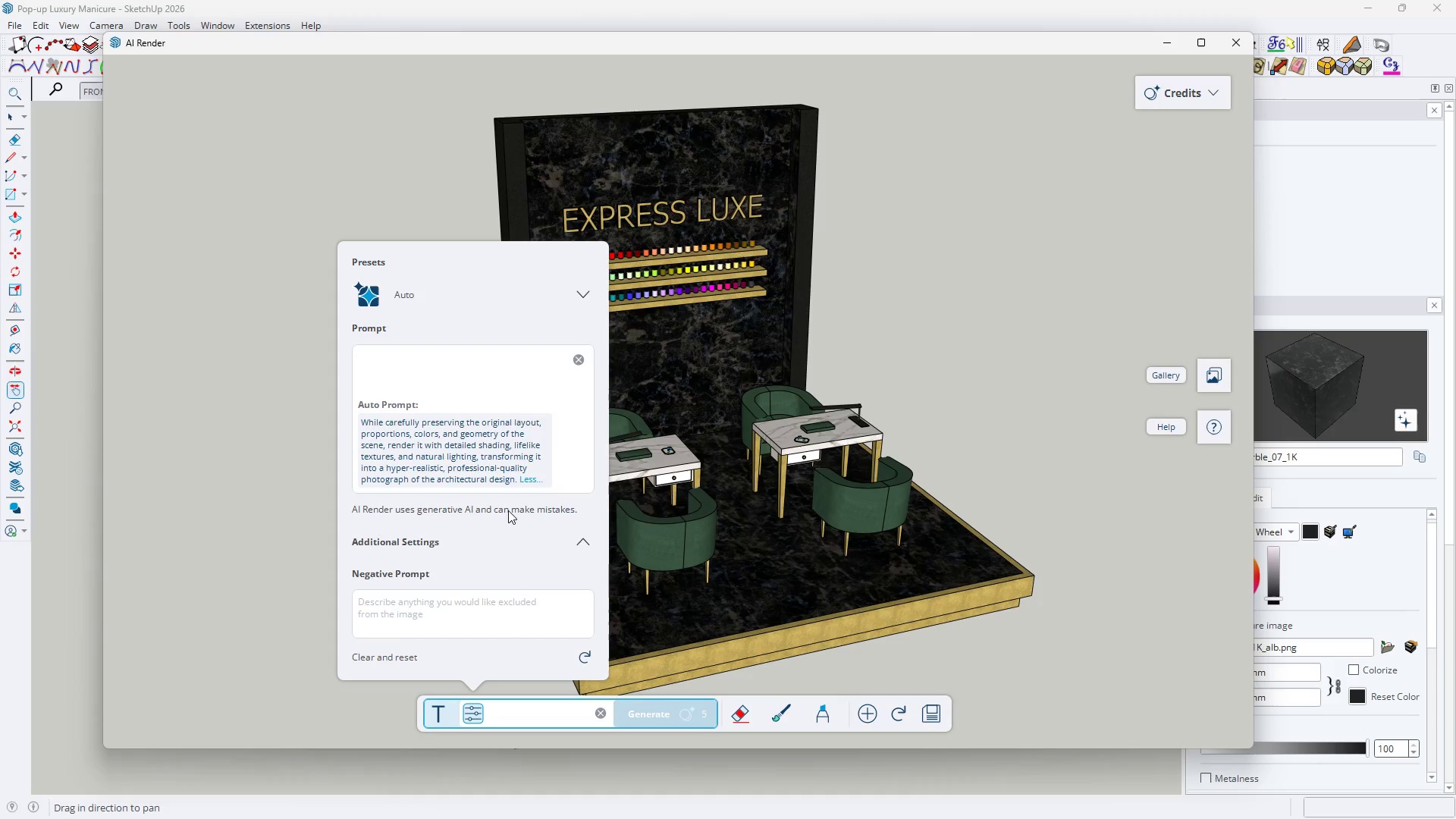 
wait(5.5)
 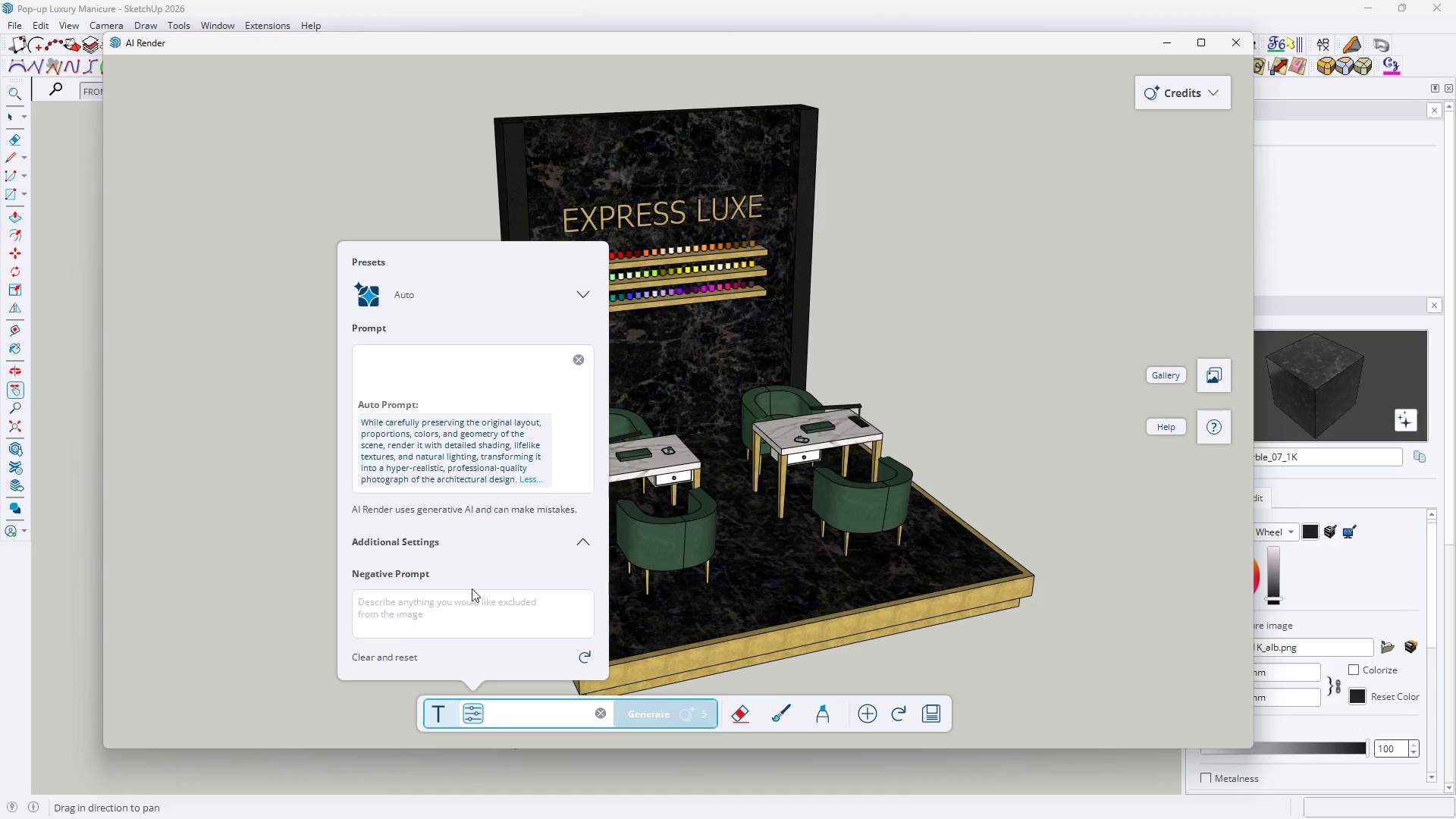 
left_click([676, 711])
 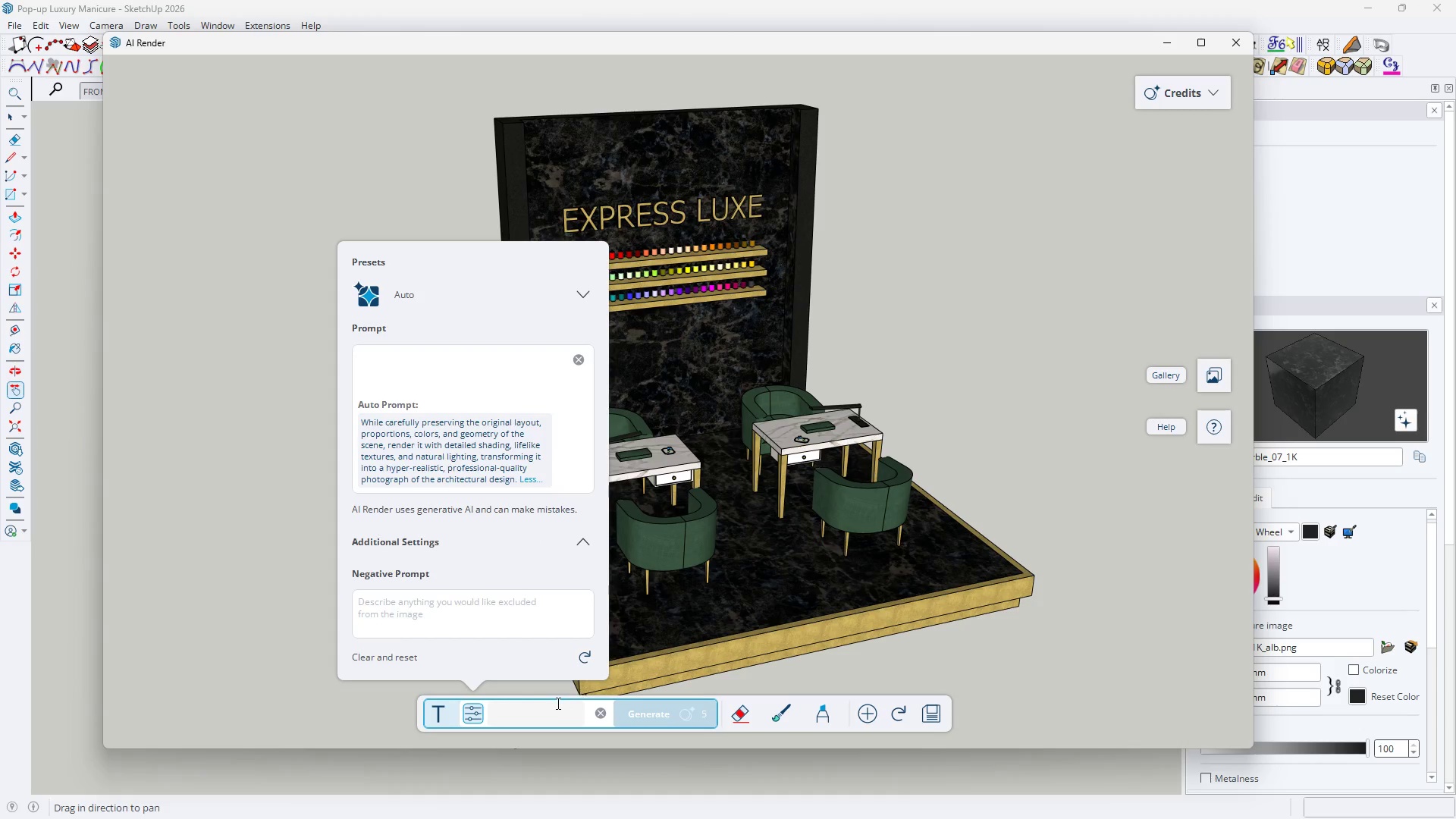 
left_click([557, 703])
 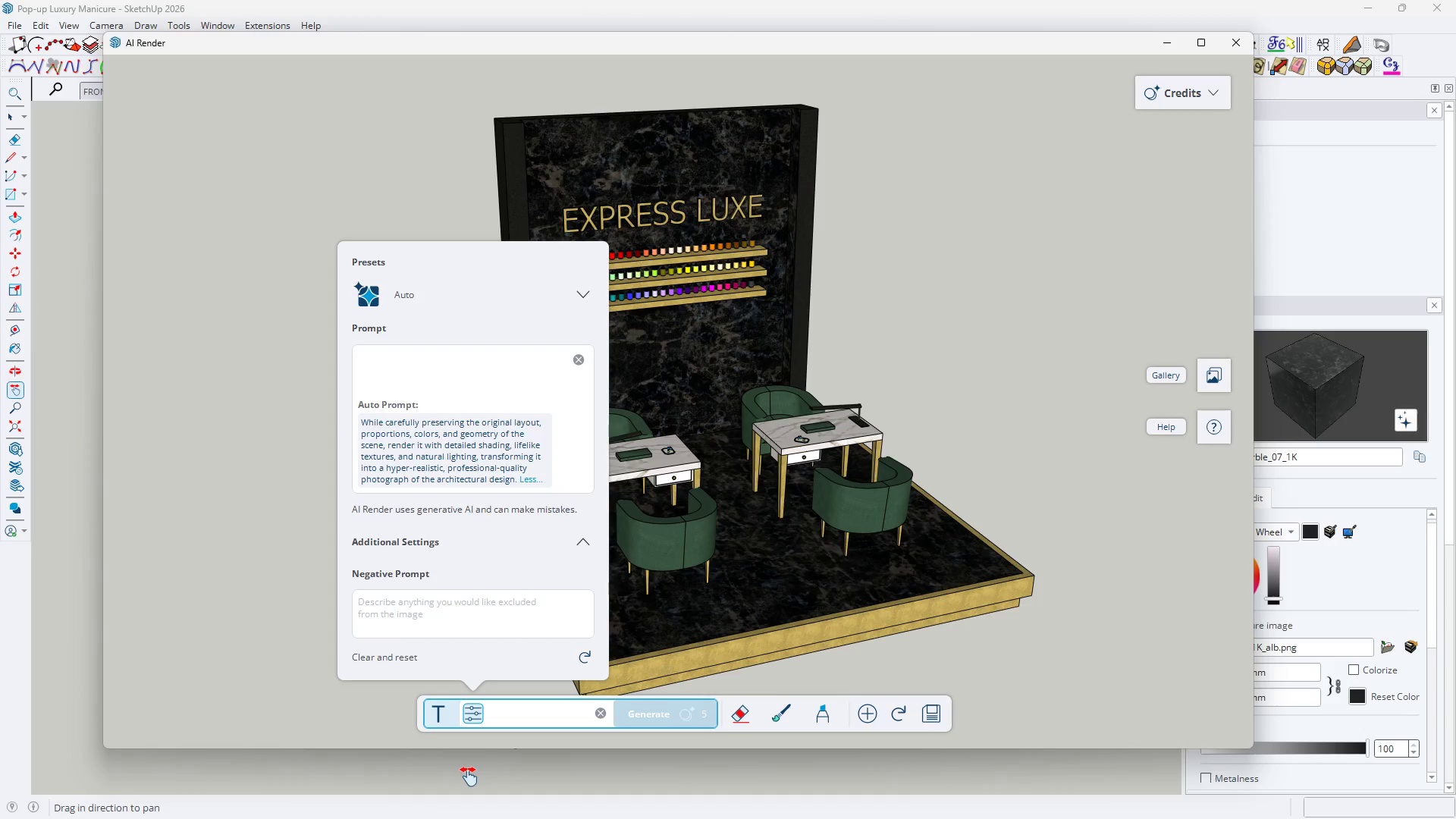 
key(Control+V)
 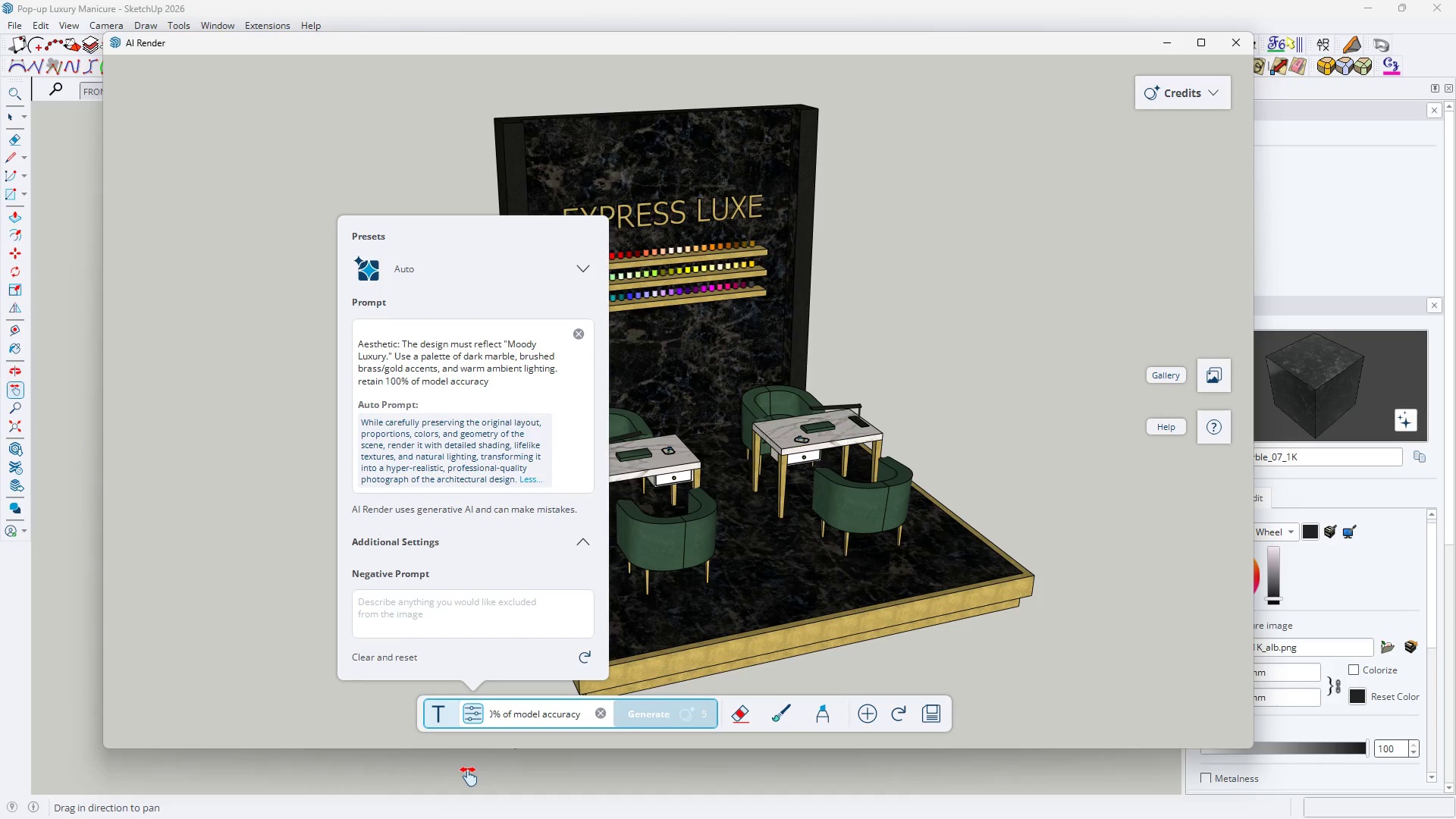 
key(Enter)
 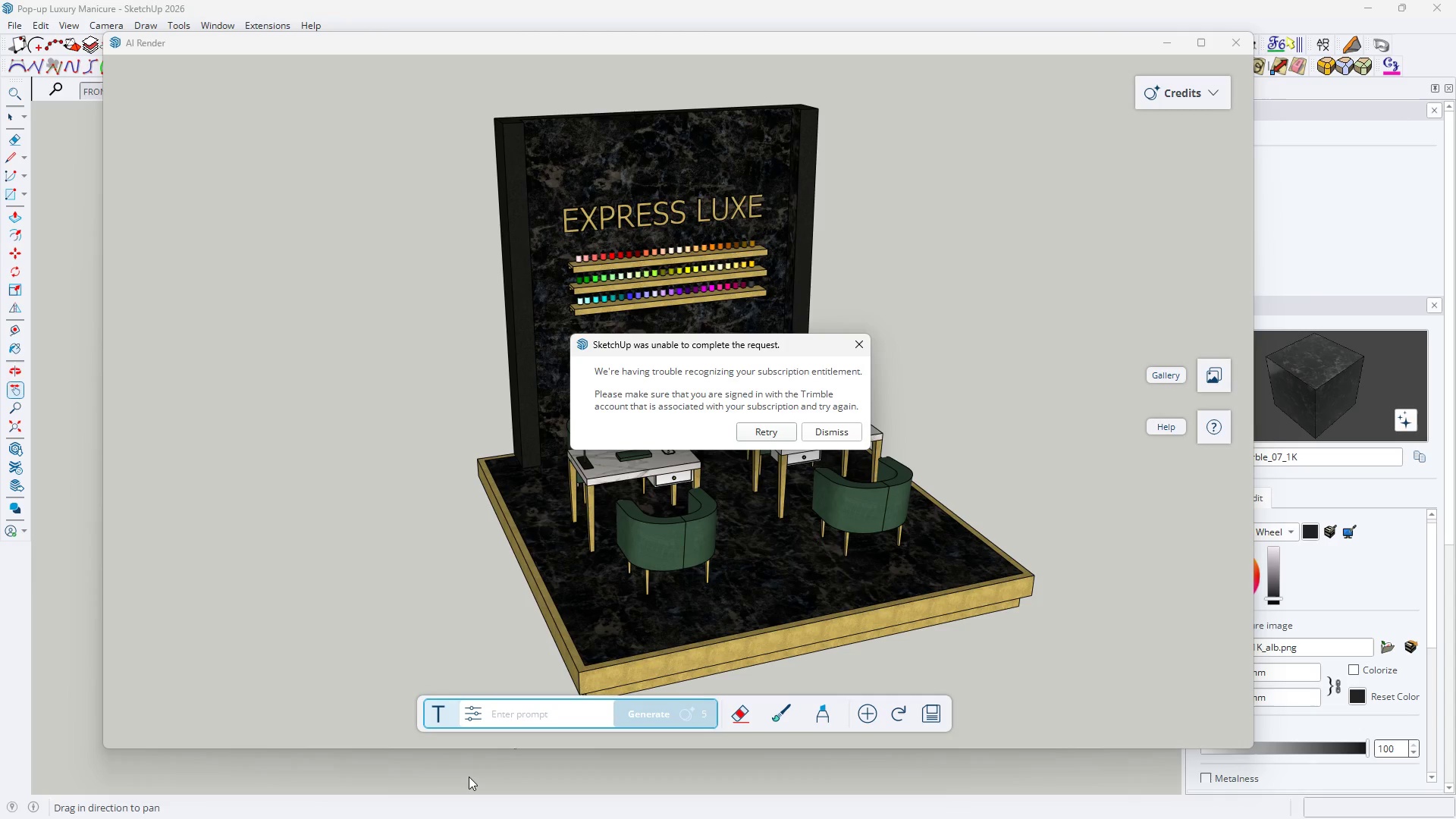 
wait(6.56)
 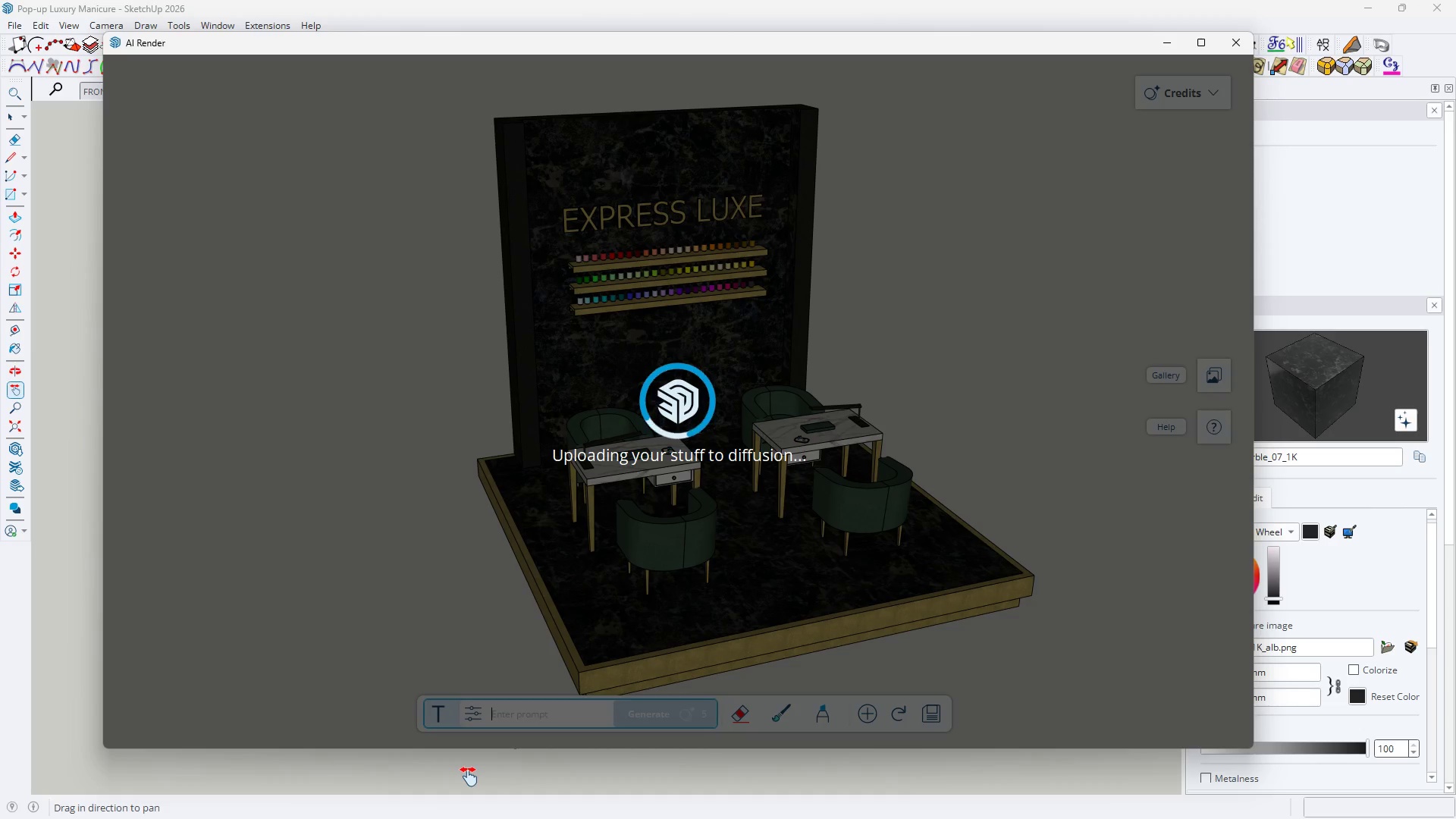 
left_click([814, 425])
 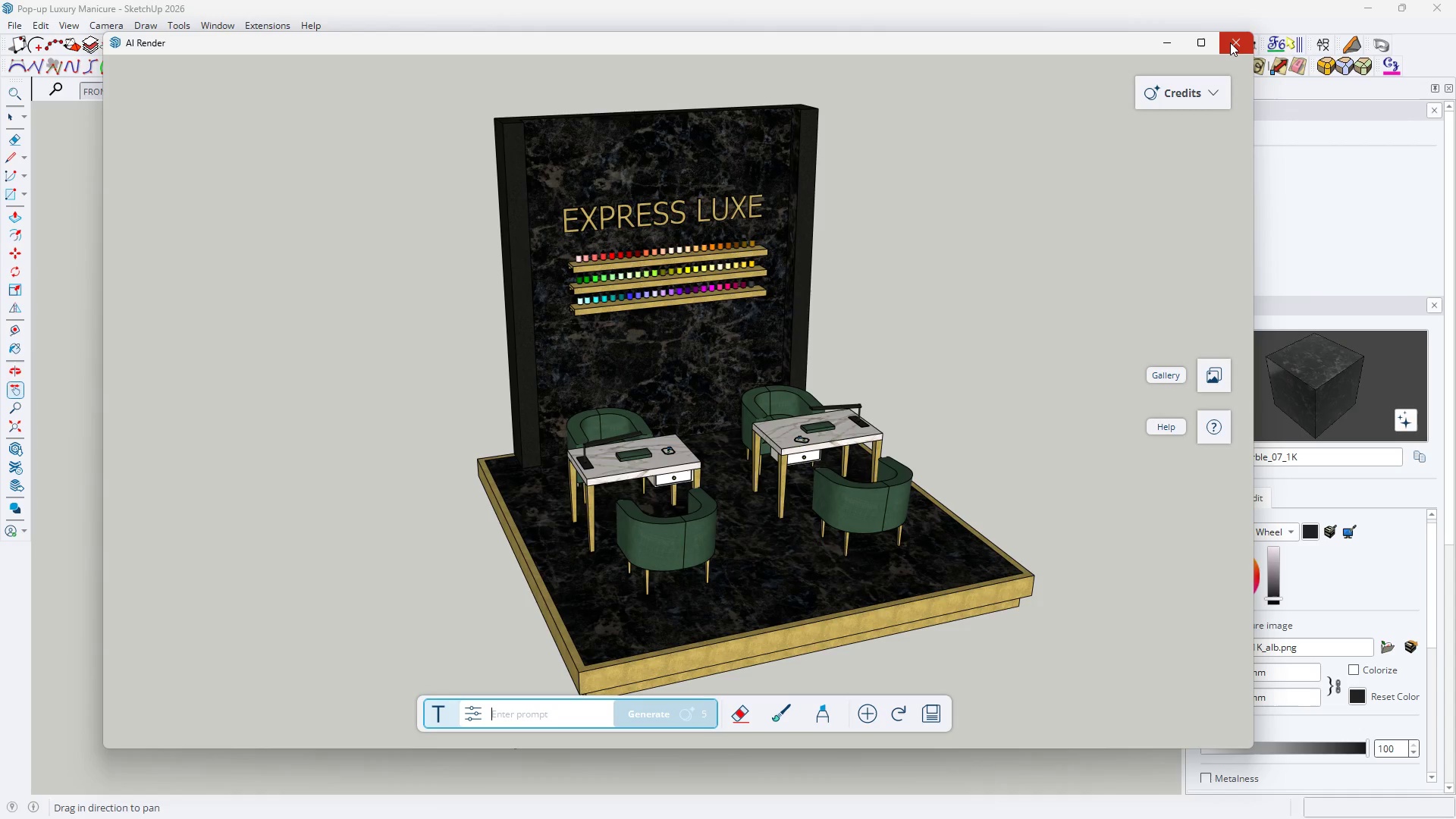 
left_click([1228, 40])
 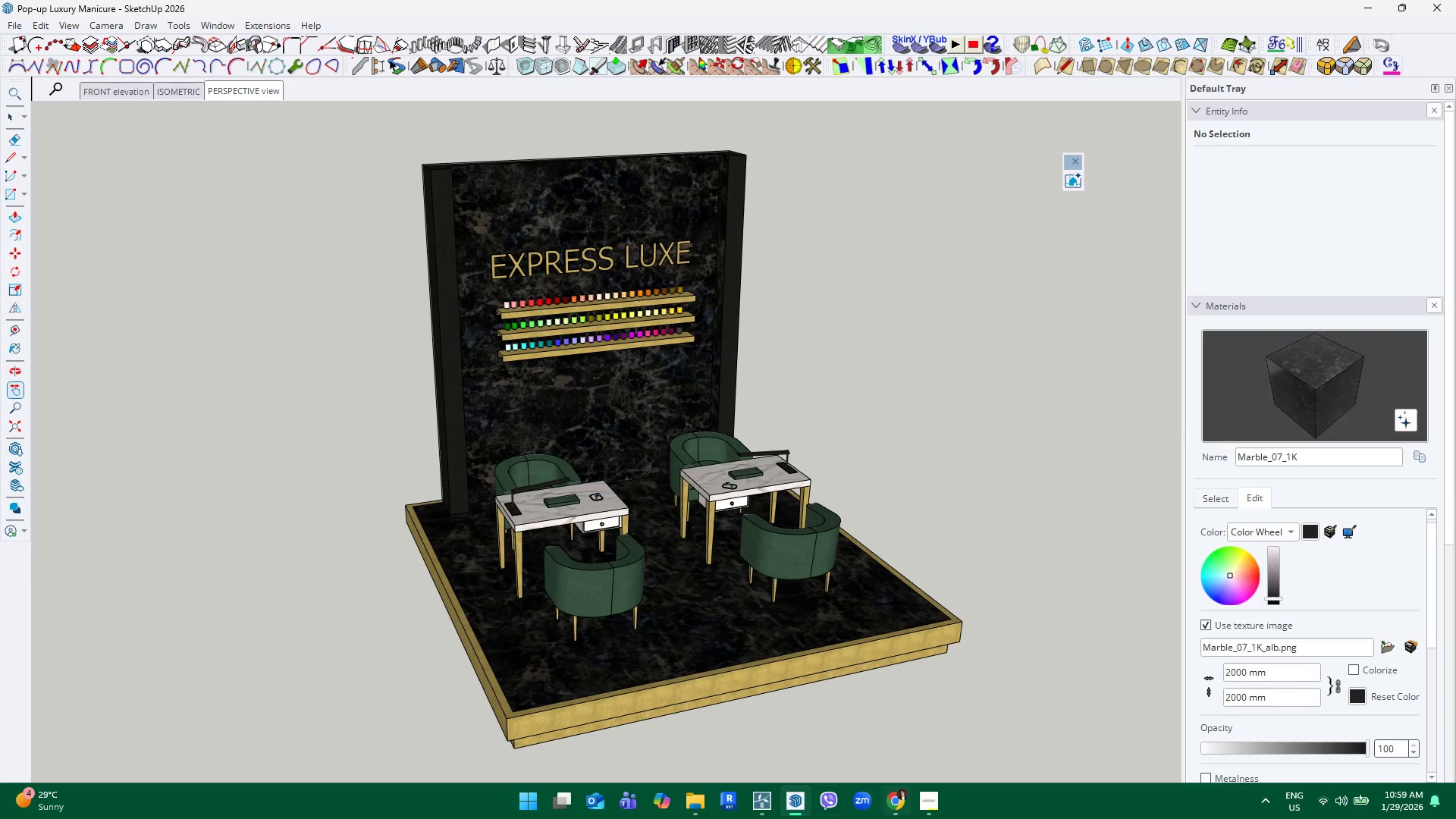 
left_click([767, 805])
 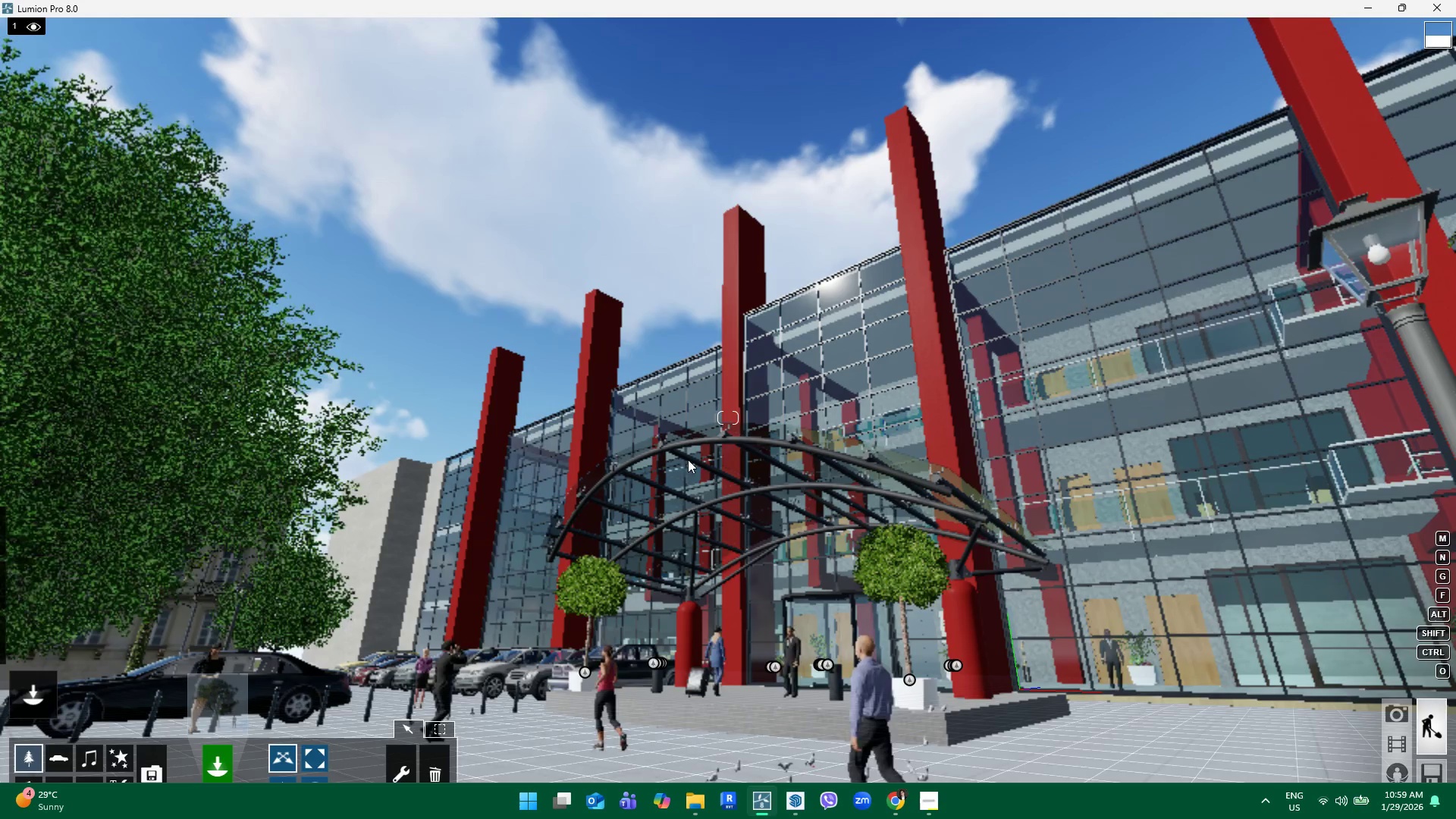 
right_click([688, 460])
 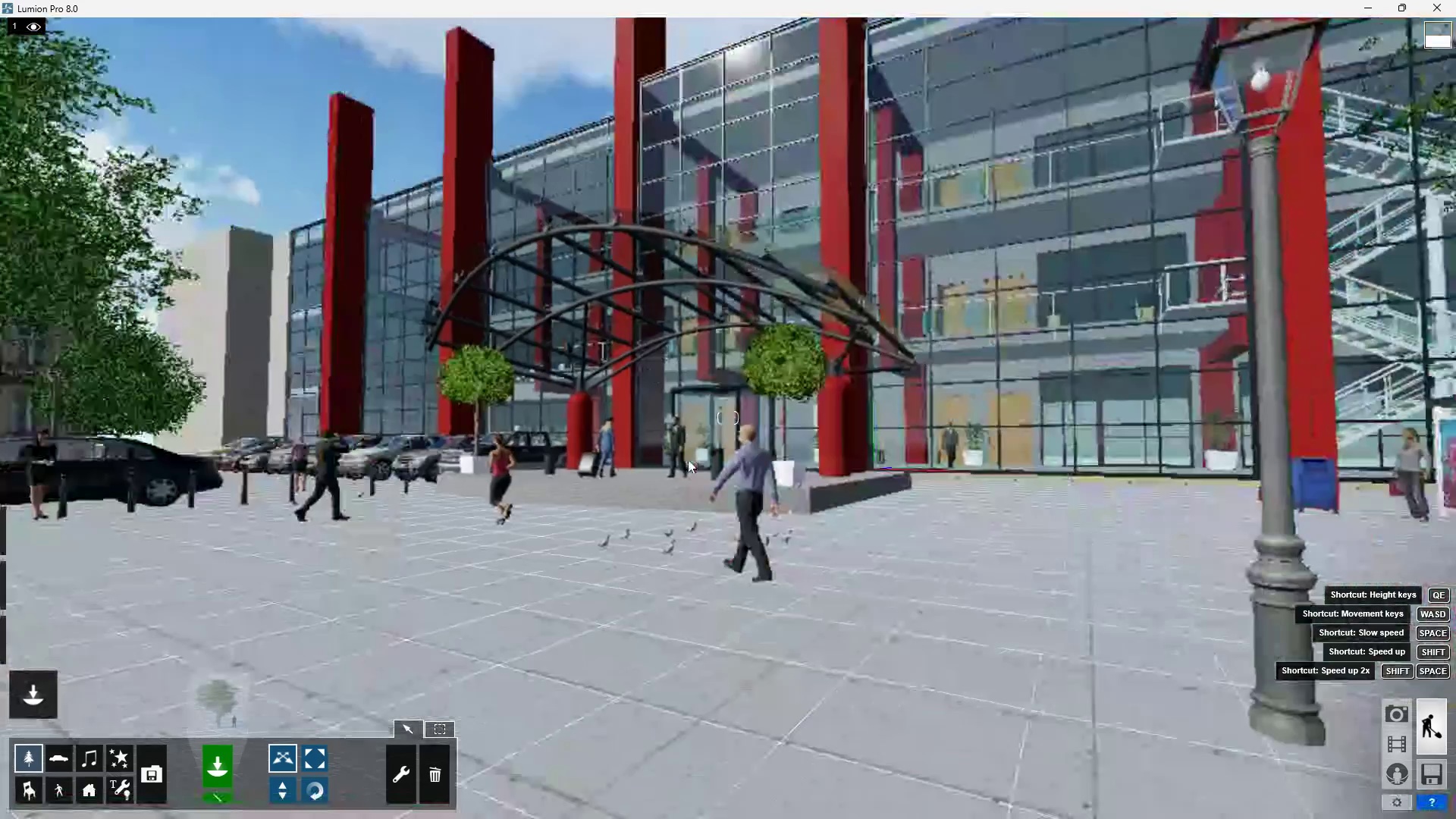 
key(W)
 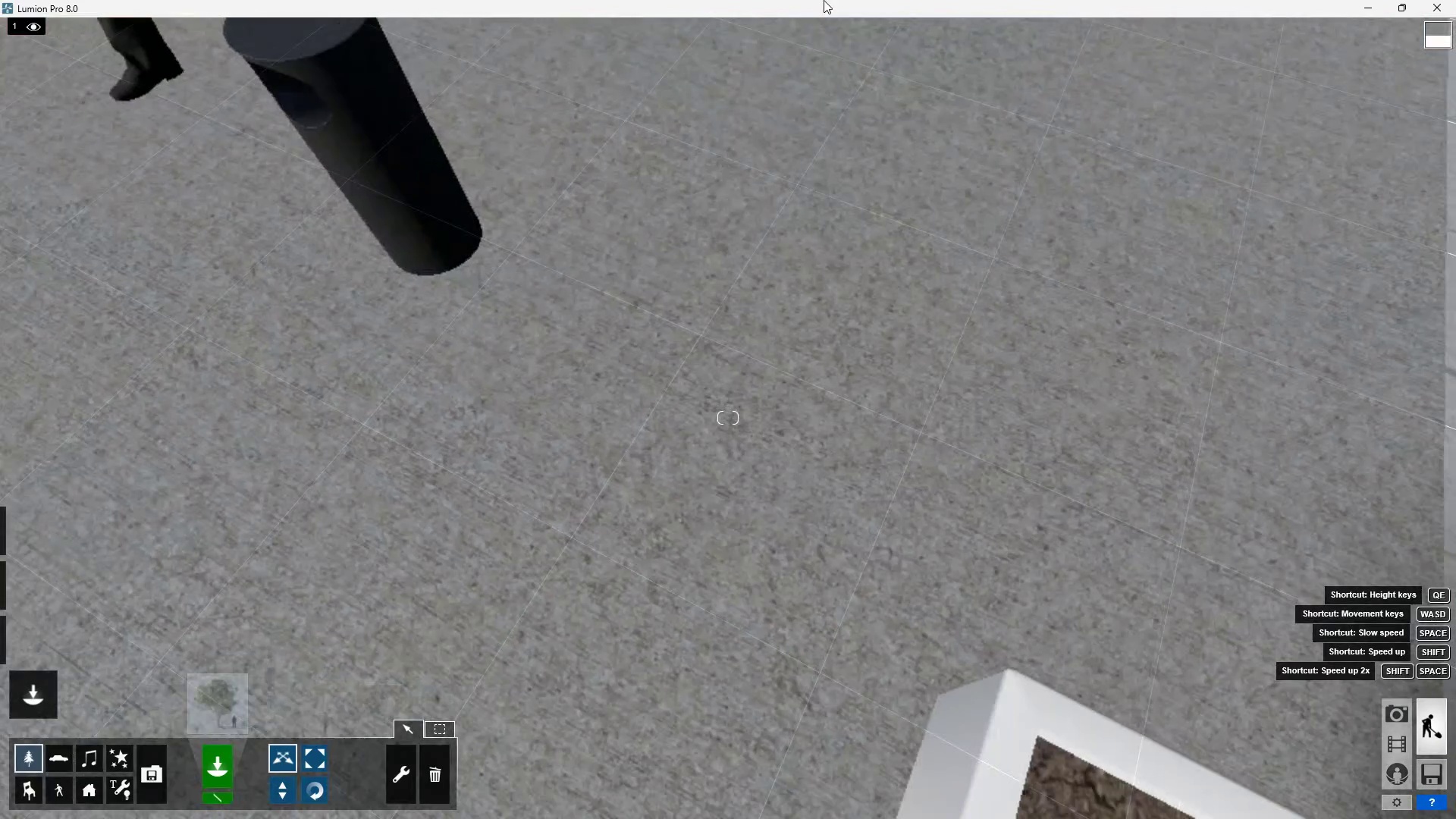 
scroll: coordinate [820, 0], scroll_direction: down, amount: 1.0
 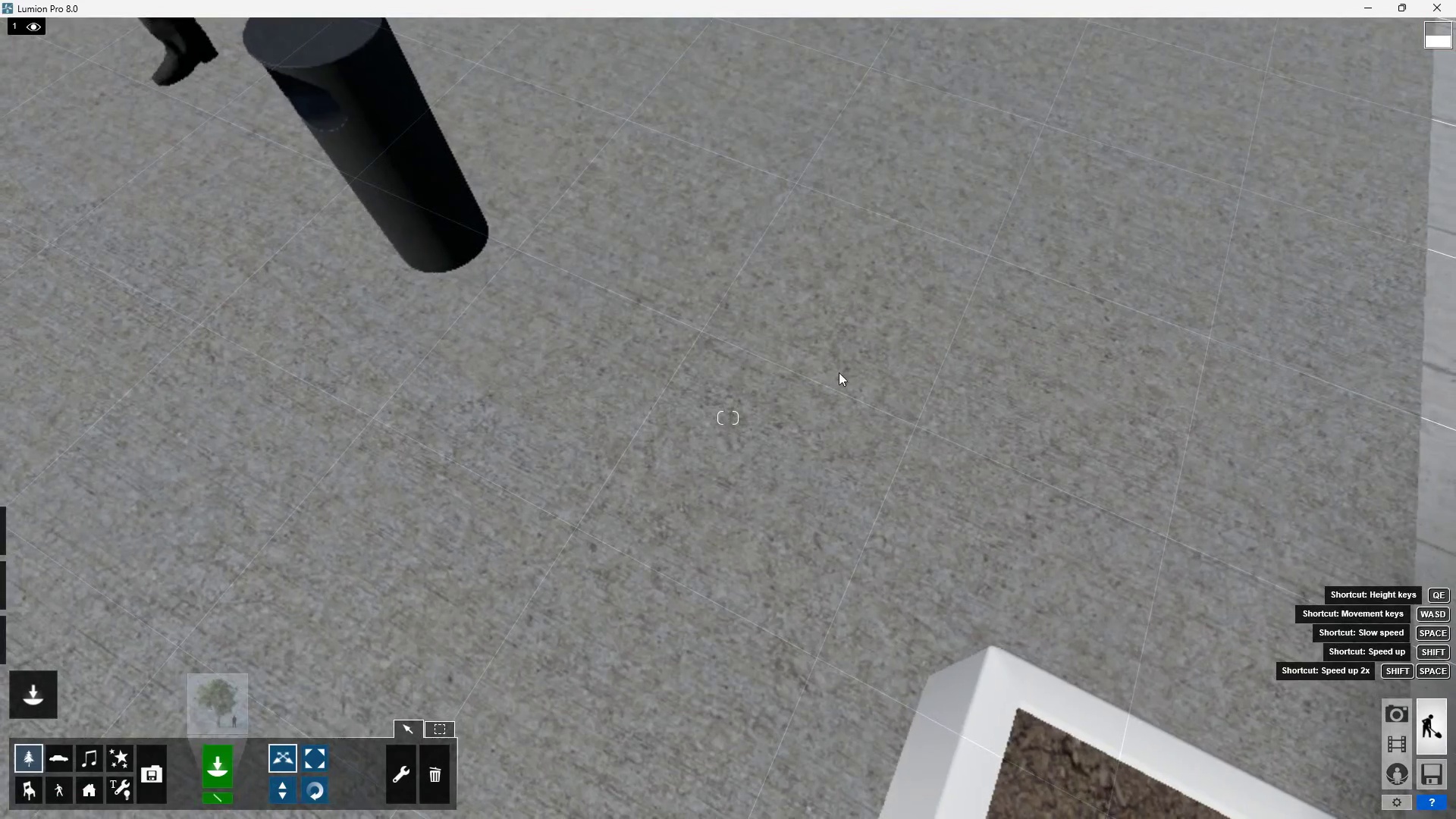 
key(D)
 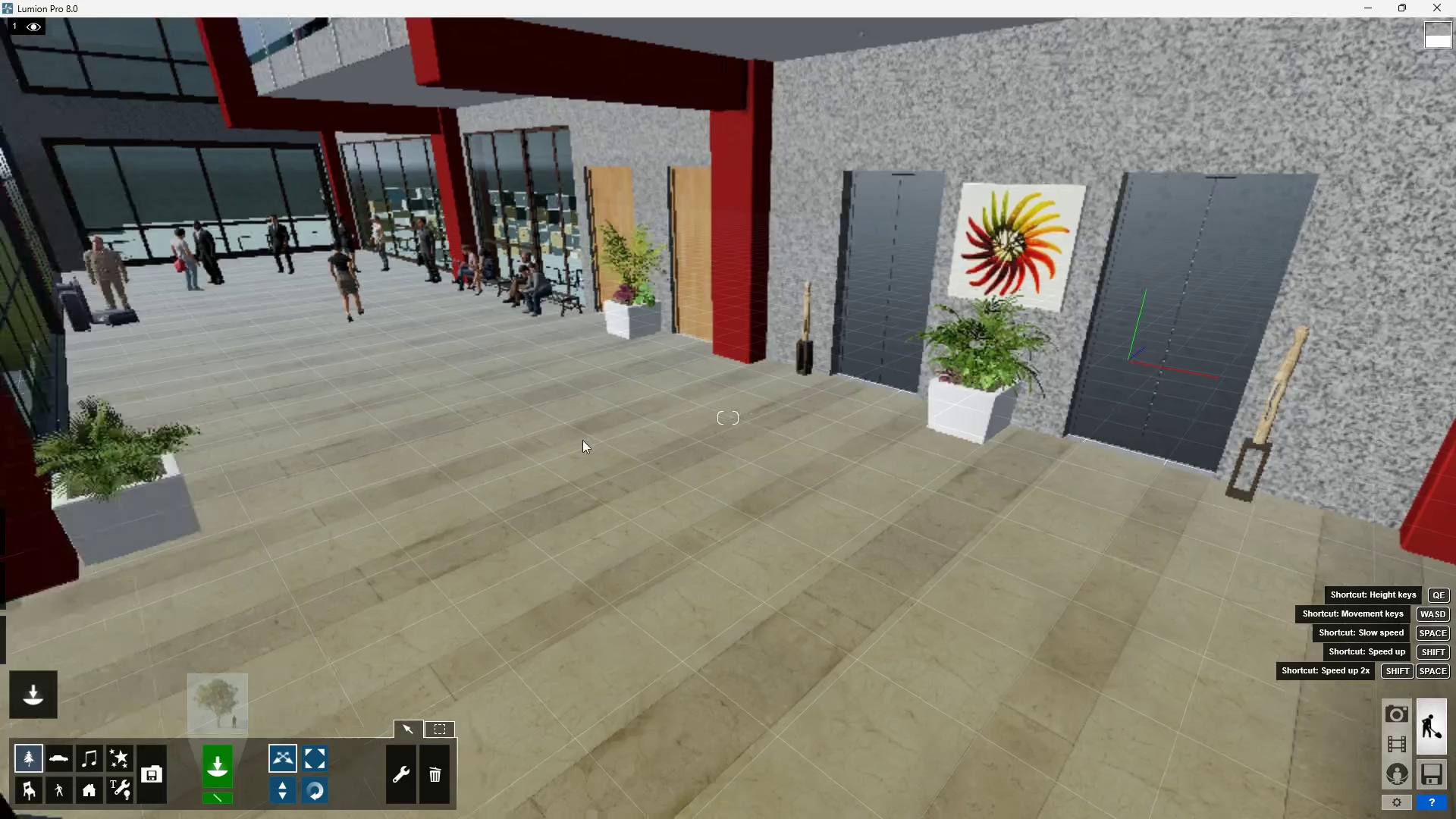 
scroll: coordinate [582, 440], scroll_direction: up, amount: 15.0
 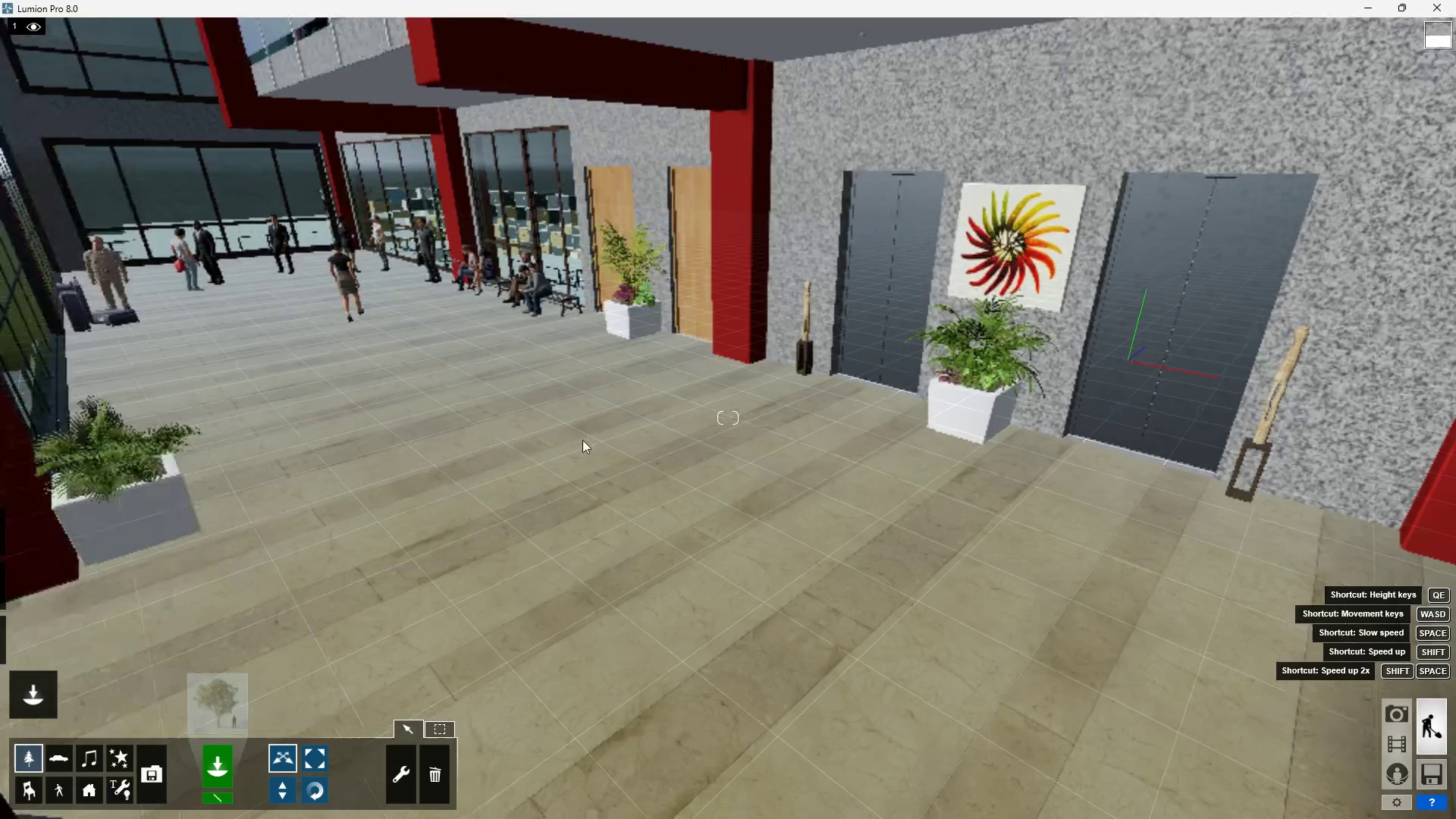 
right_click([582, 440])
 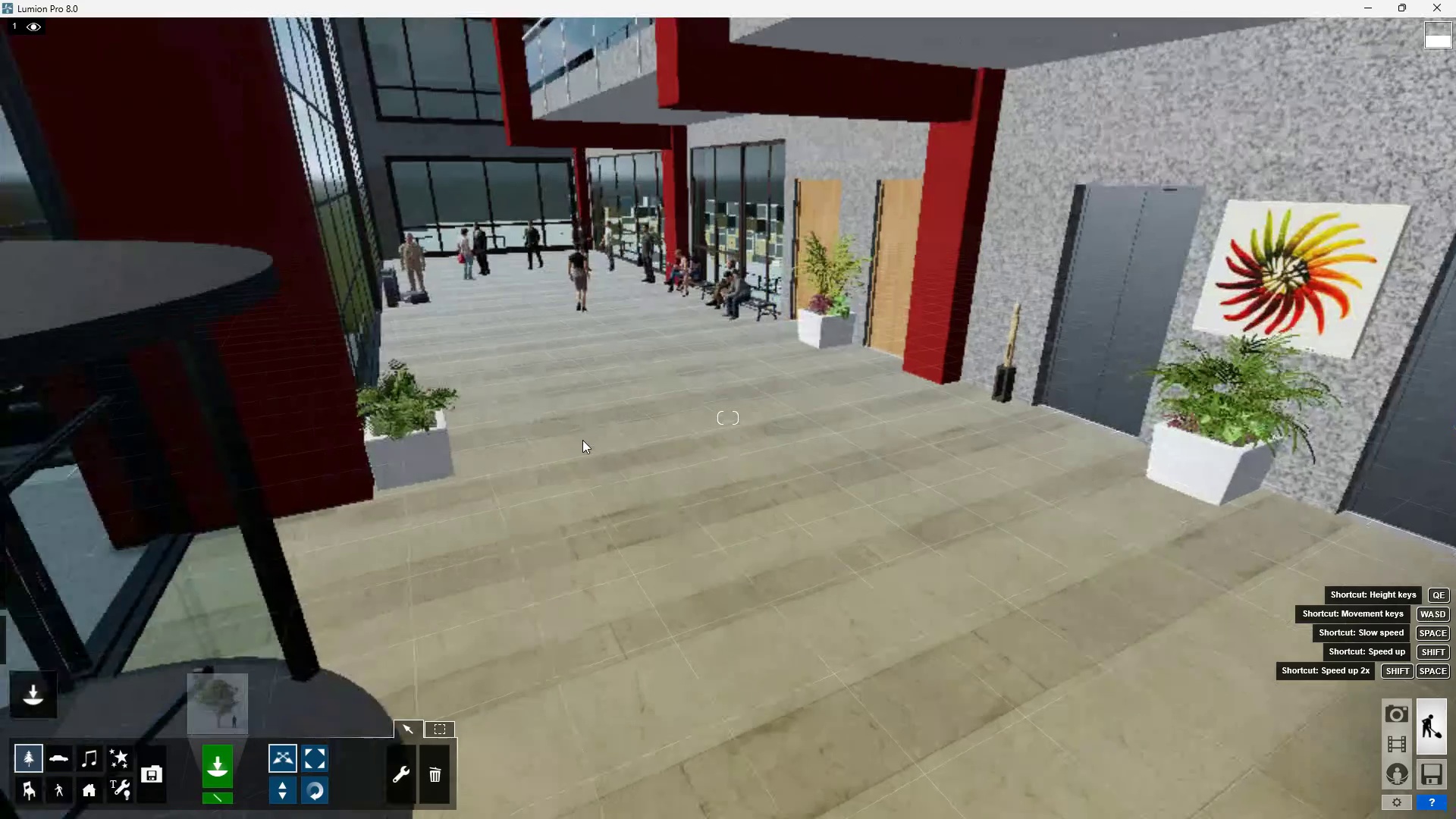 
key(D)
 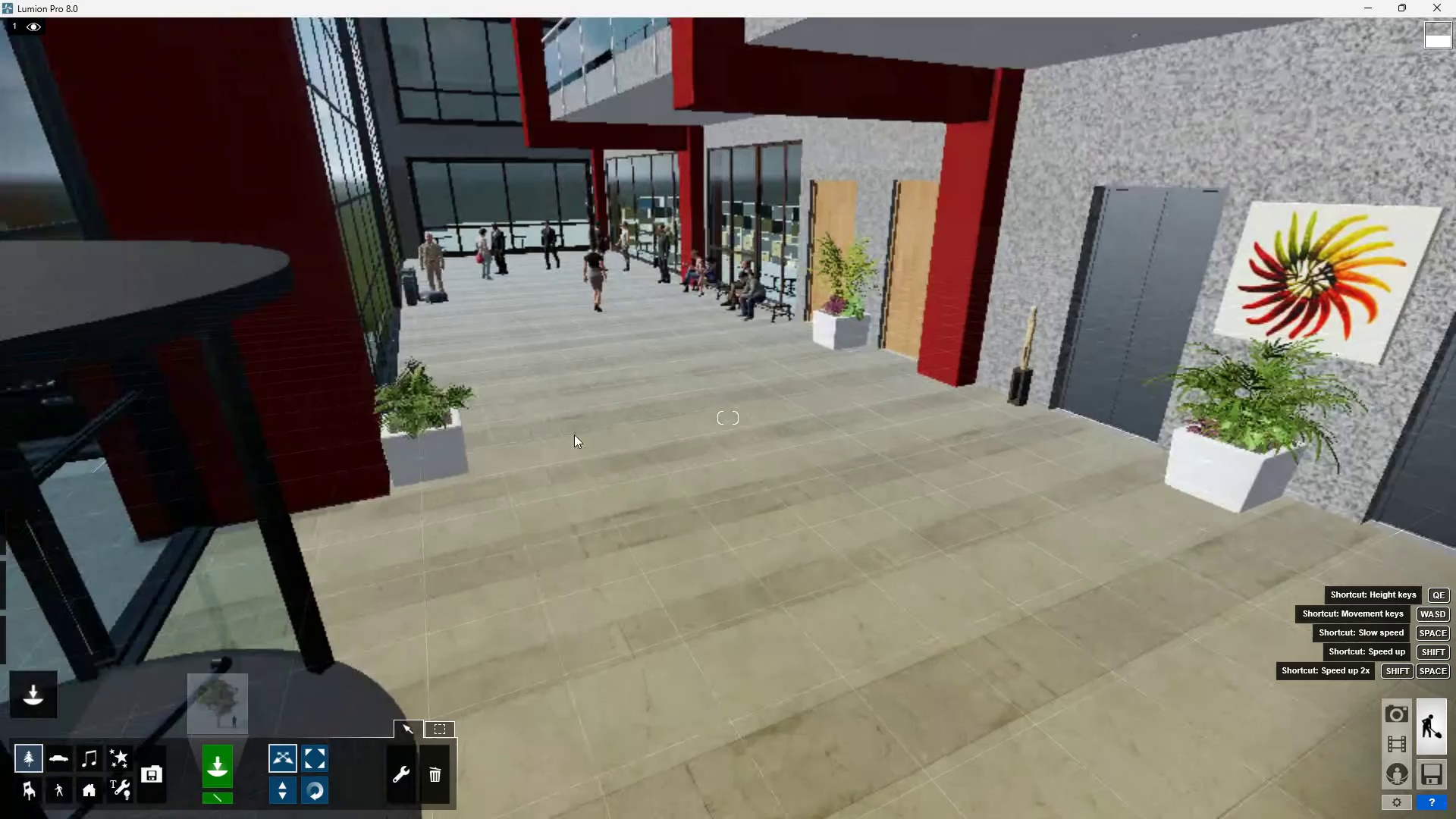 
right_click([540, 400])
 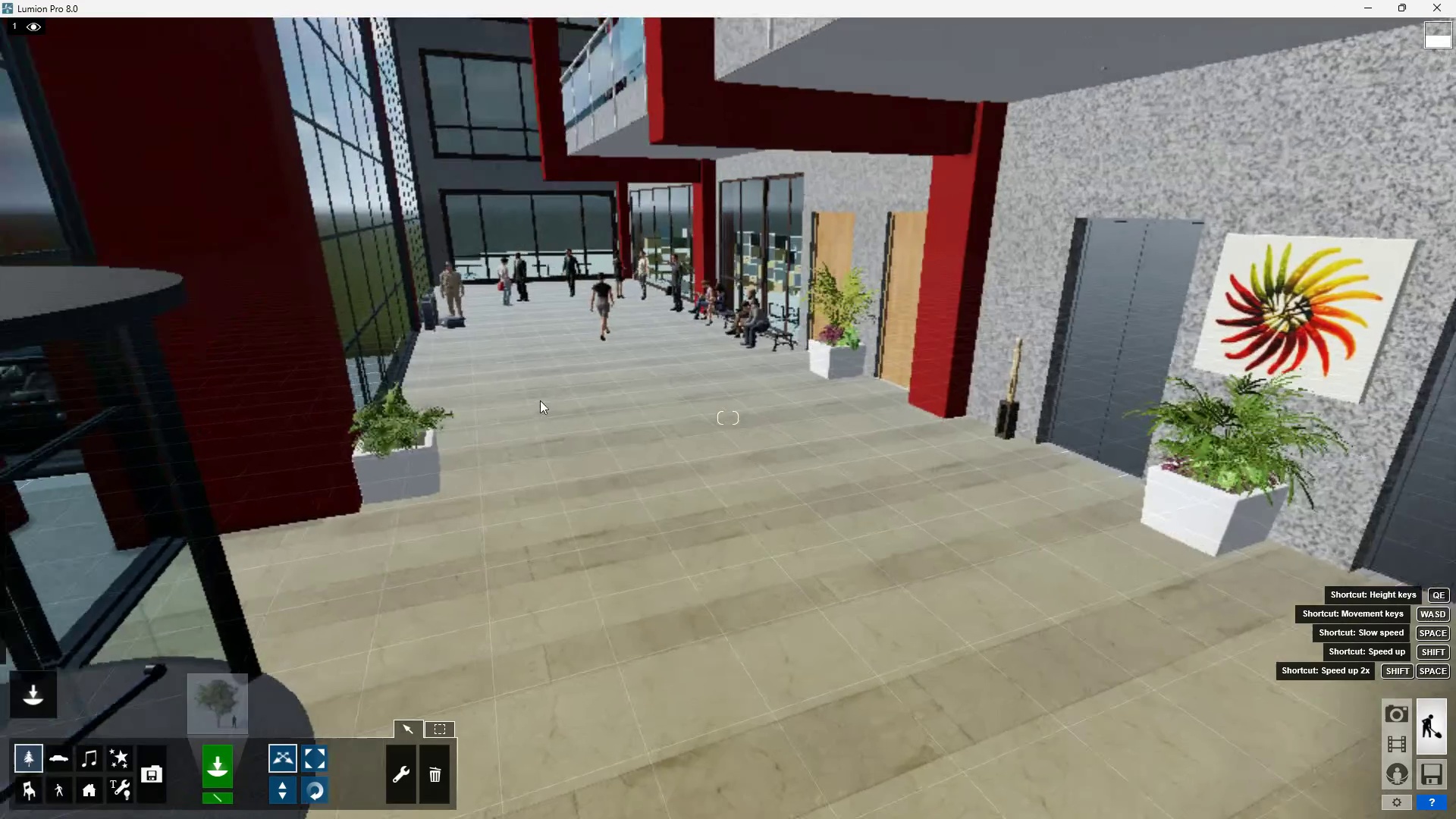 
right_click([558, 438])
 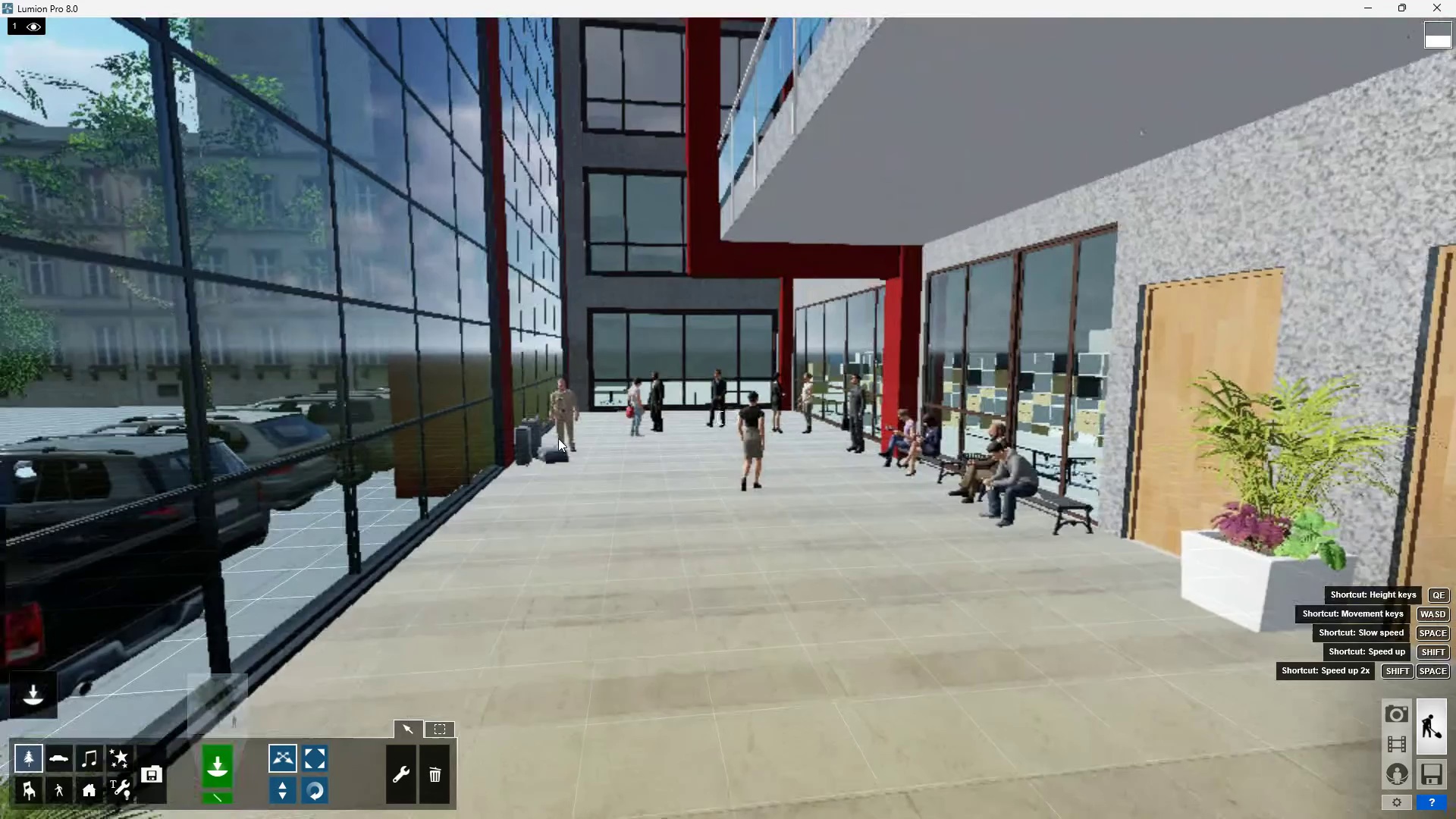 
scroll: coordinate [558, 438], scroll_direction: up, amount: 5.0
 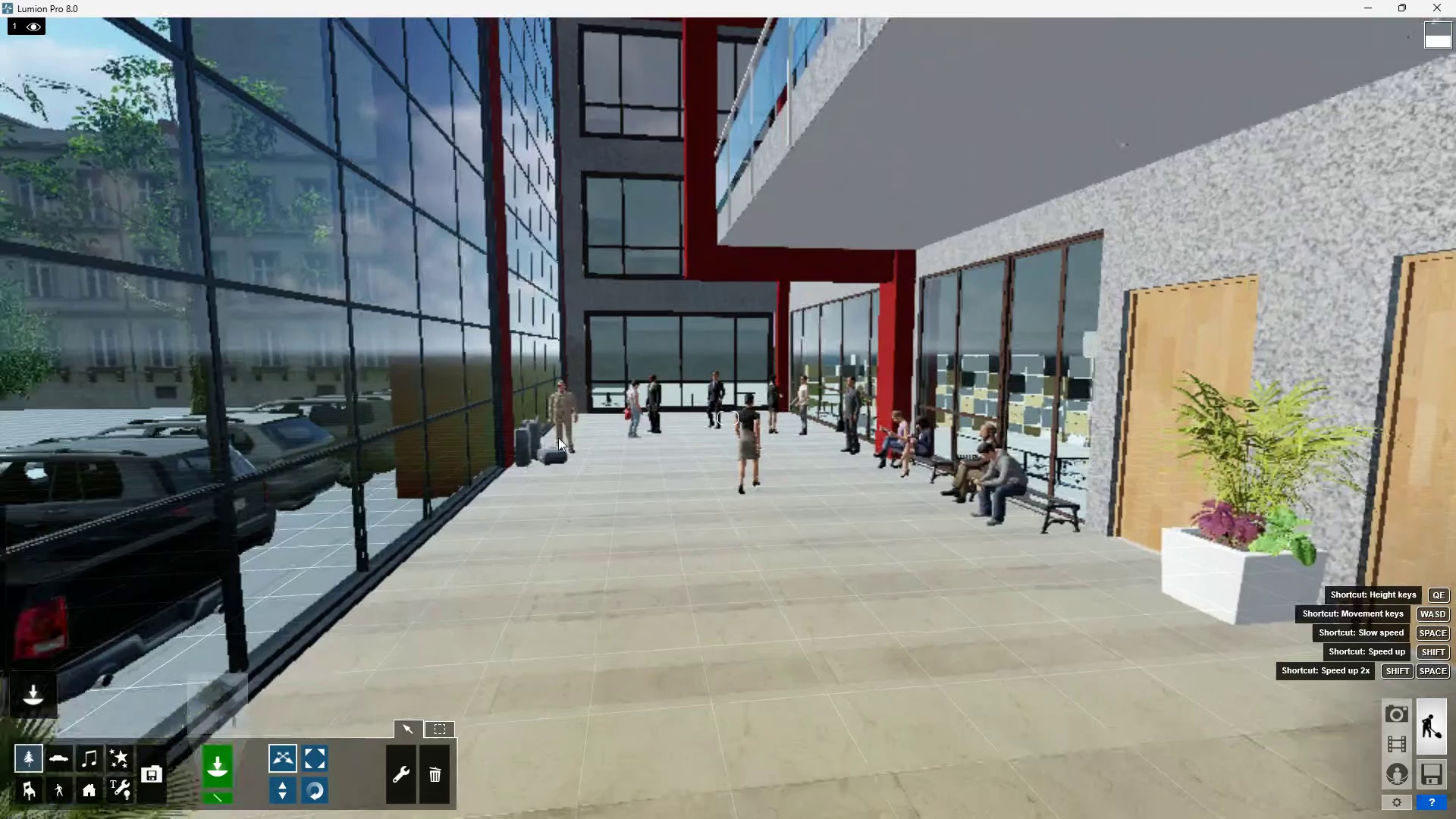 
key(D)
 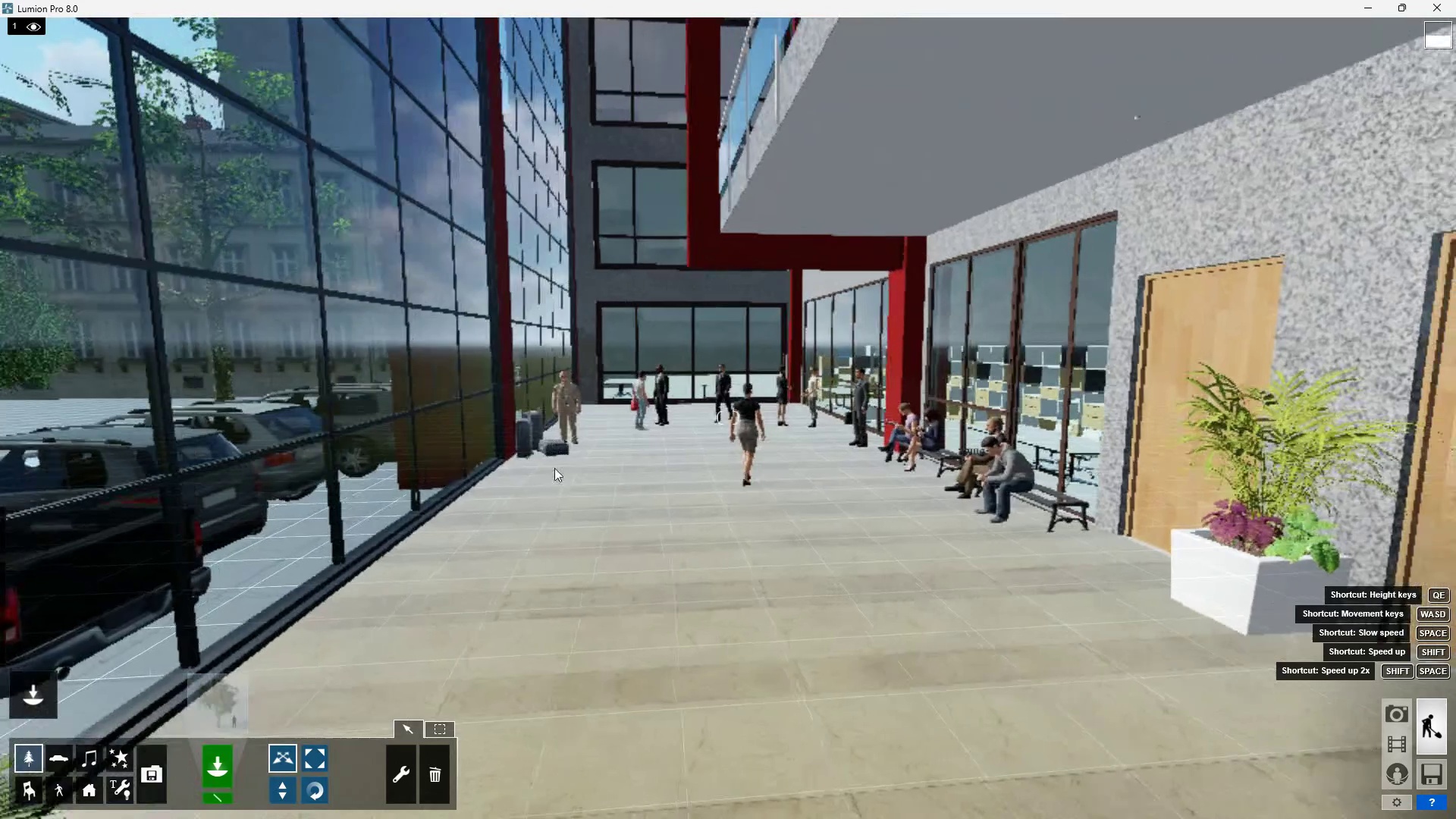 
right_click([534, 497])
 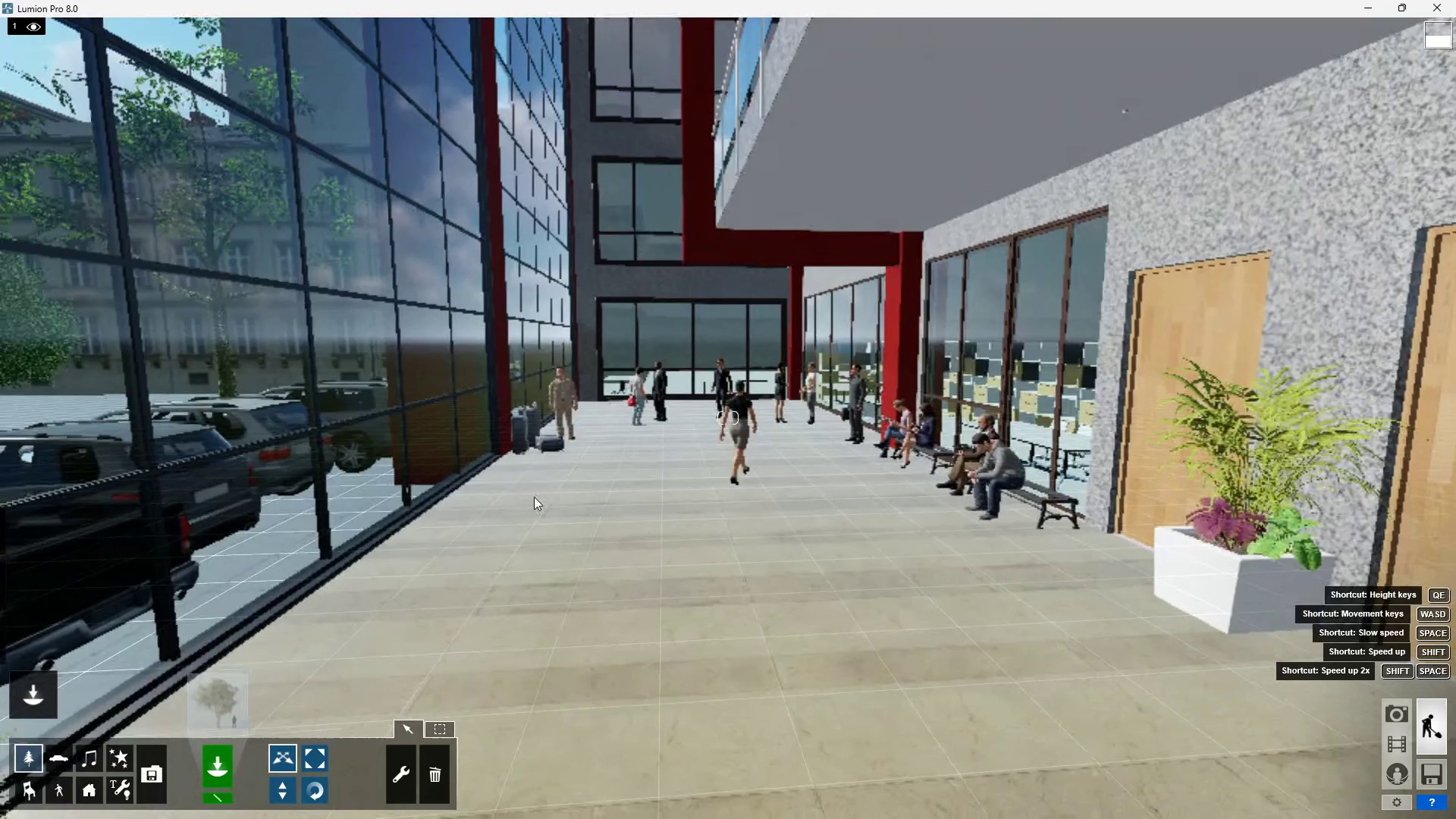 
key(D)
 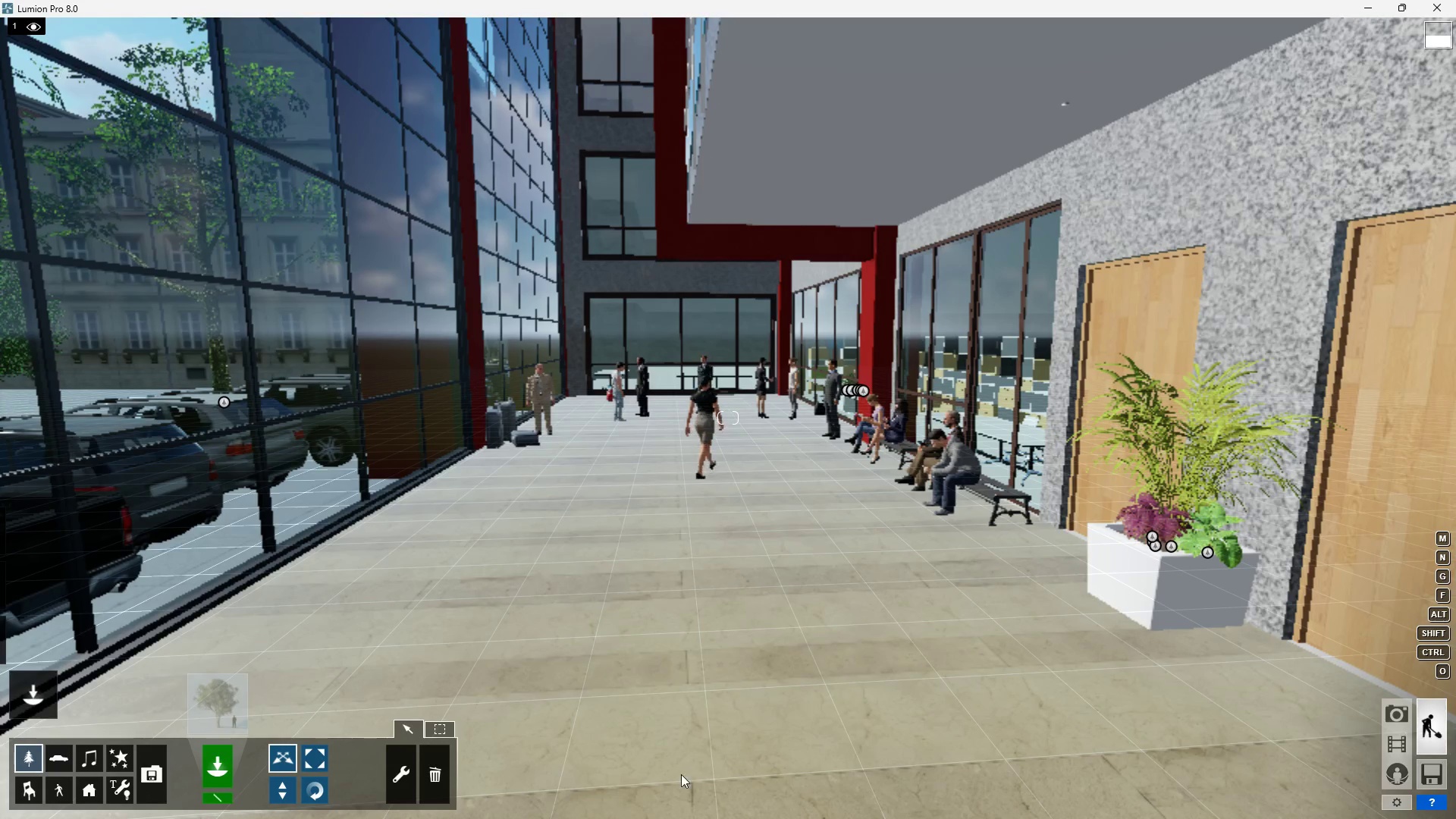 
left_click([24, 689])
 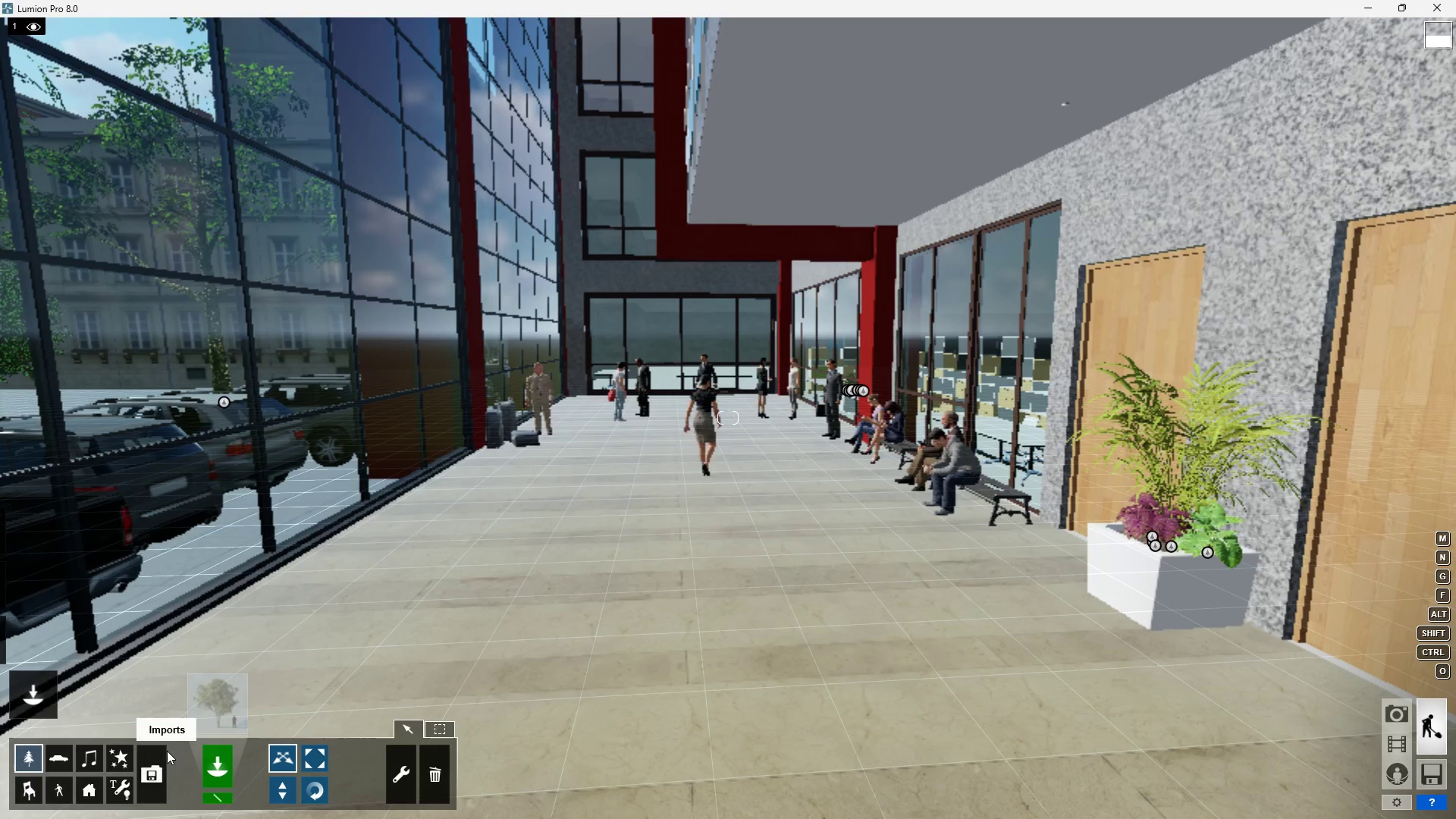 
left_click([161, 751])
 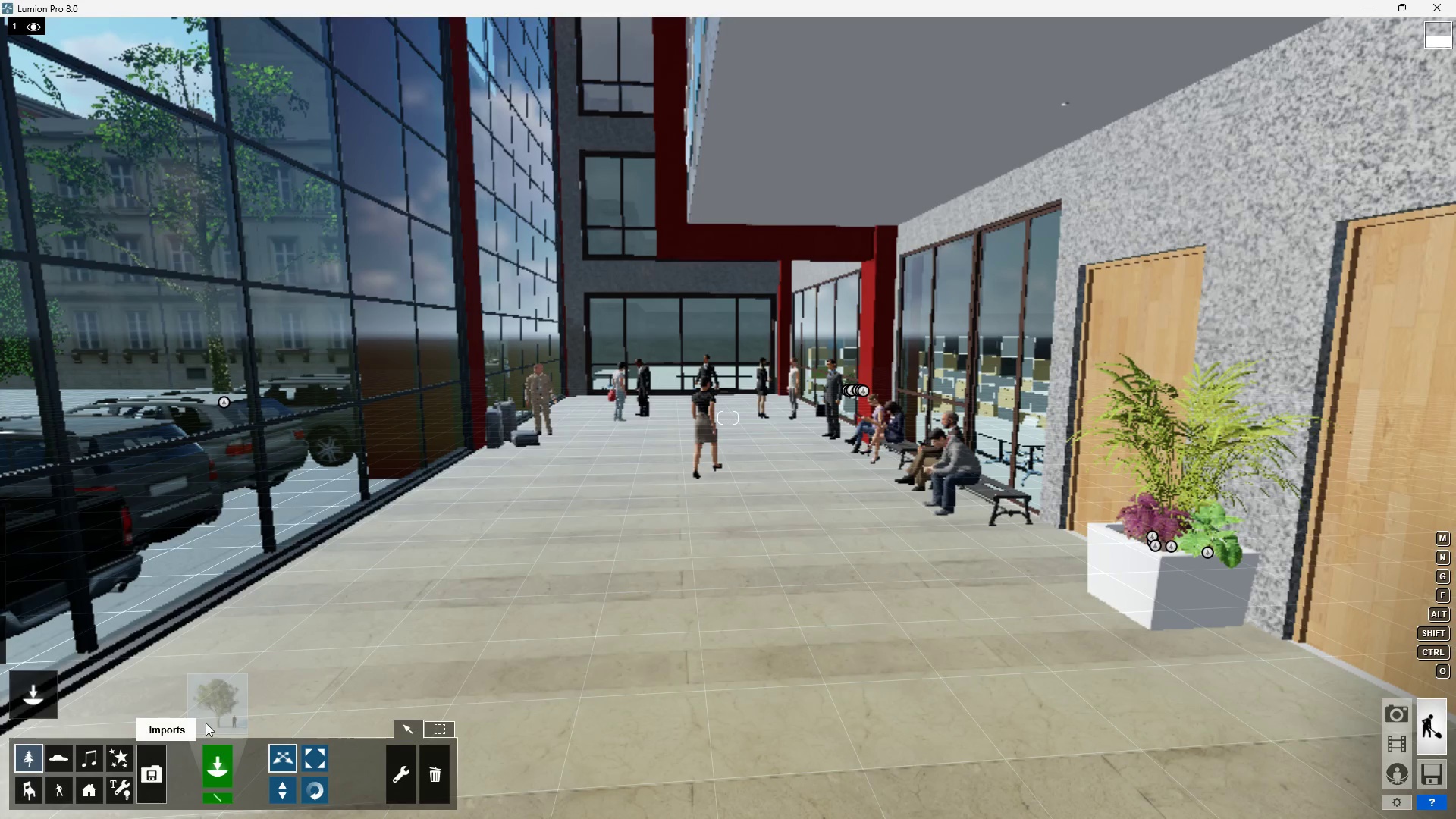 
mouse_move([249, 693])
 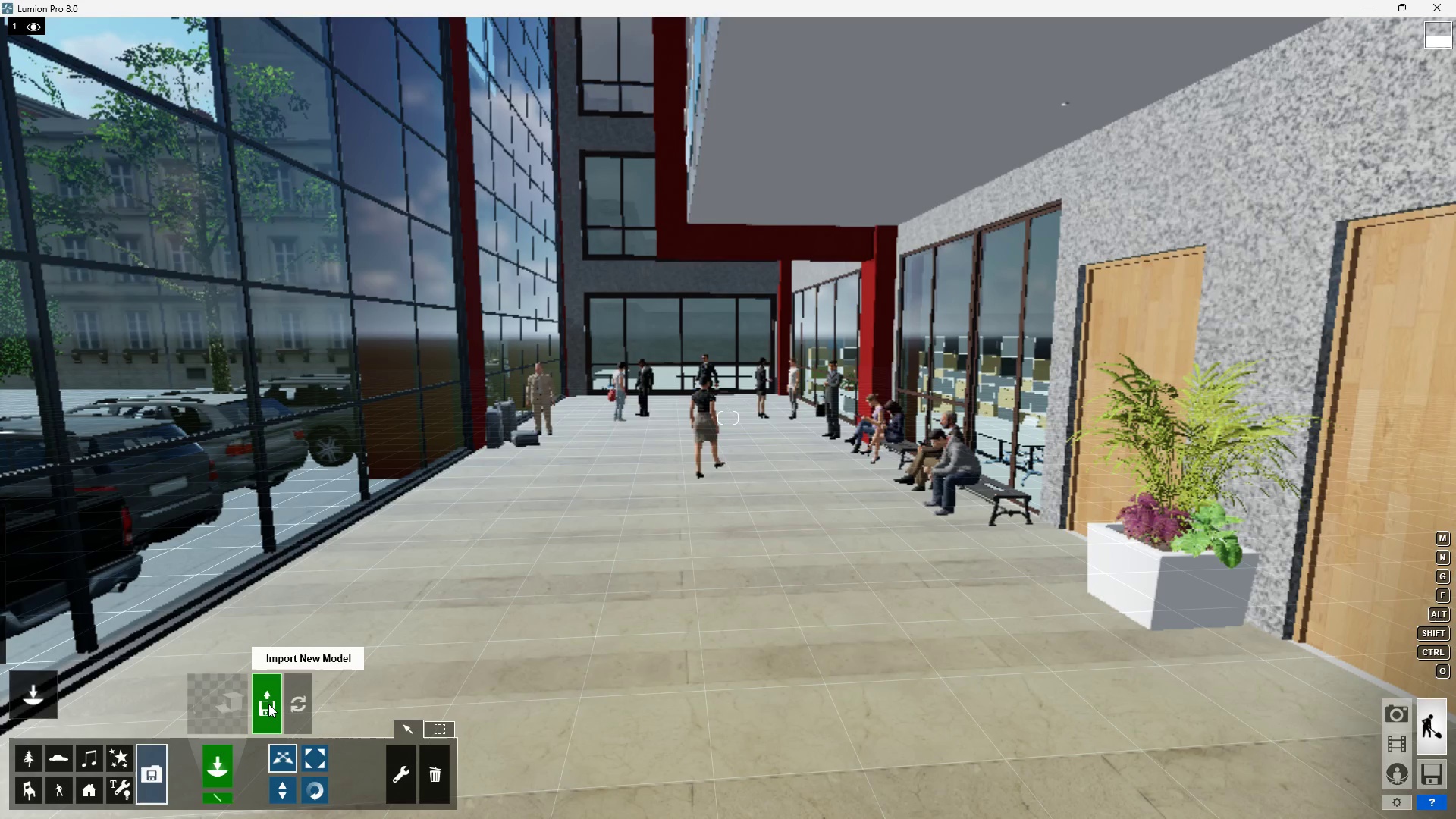 
left_click([269, 704])
 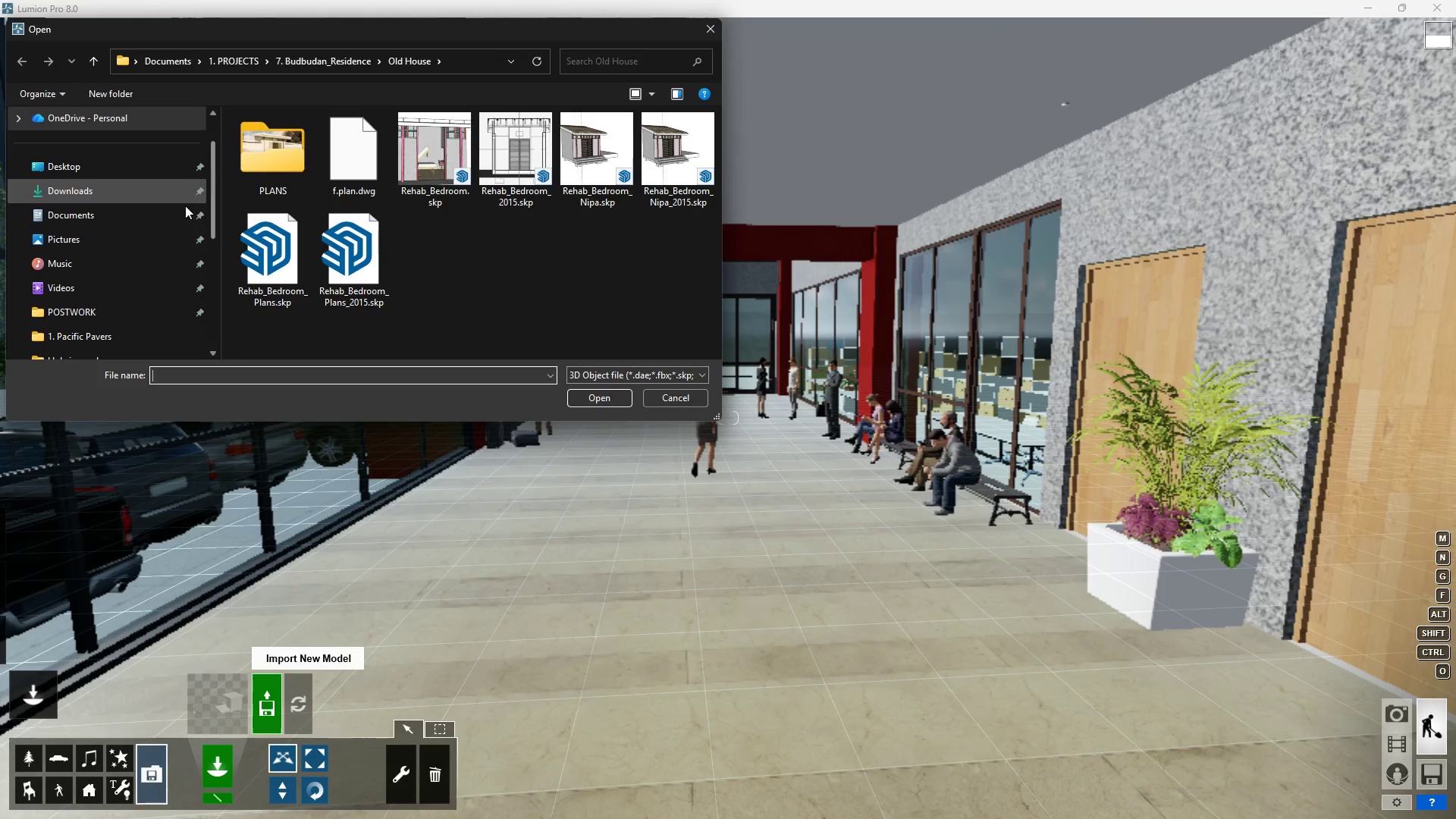 
left_click([158, 210])
 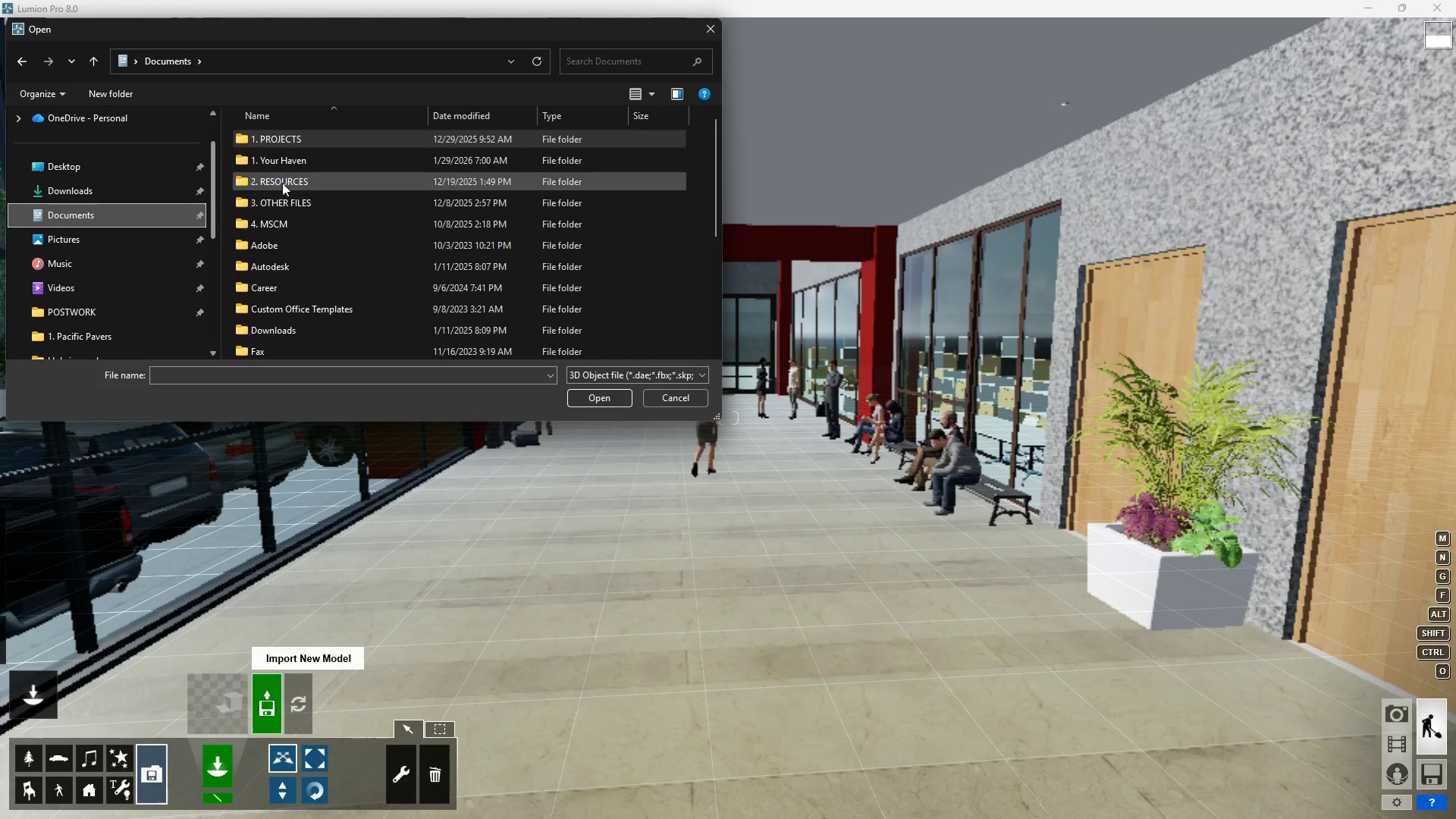 
scroll: coordinate [111, 252], scroll_direction: down, amount: 1.0
 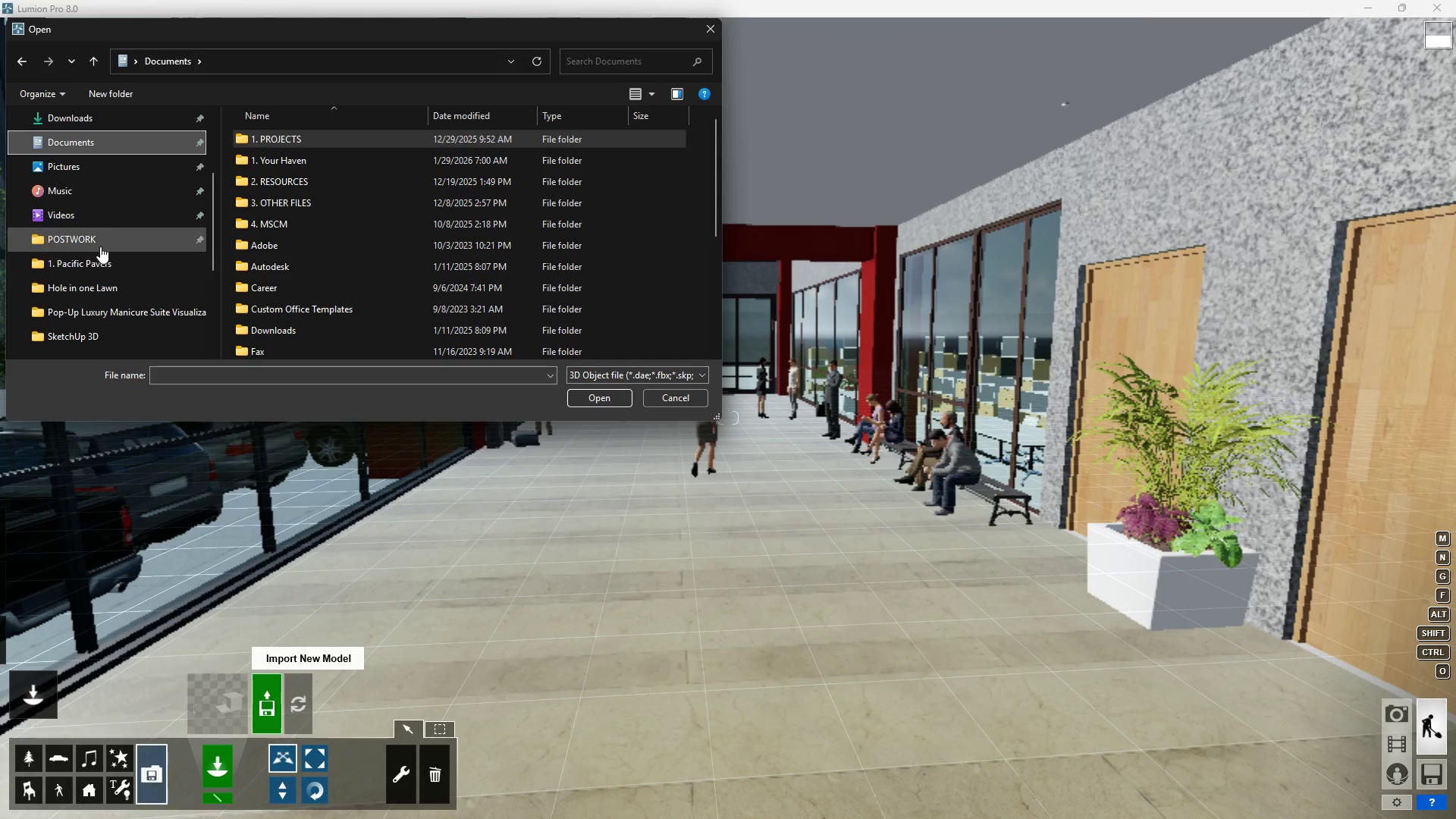 
left_click([97, 243])
 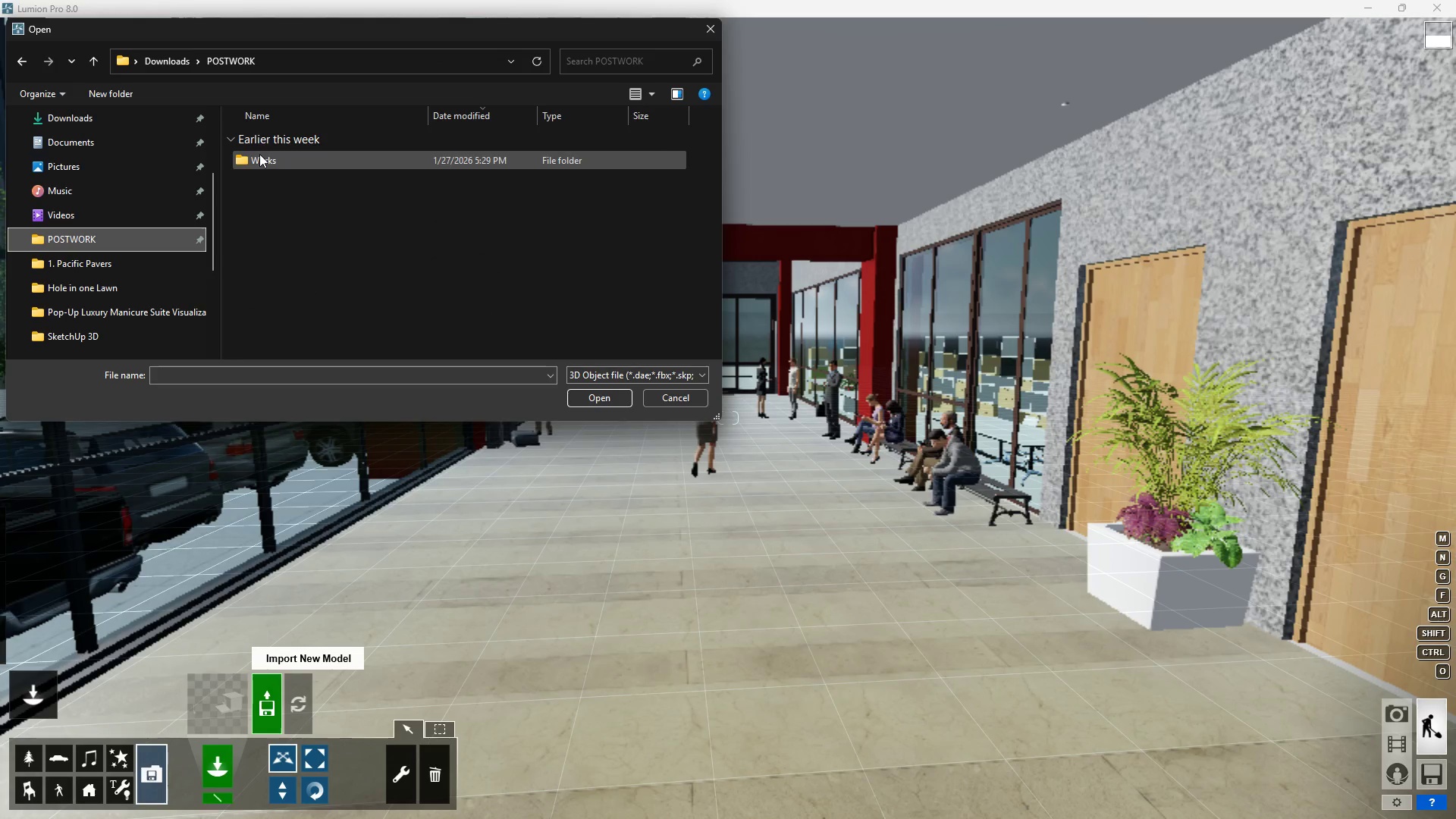 
double_click([259, 154])
 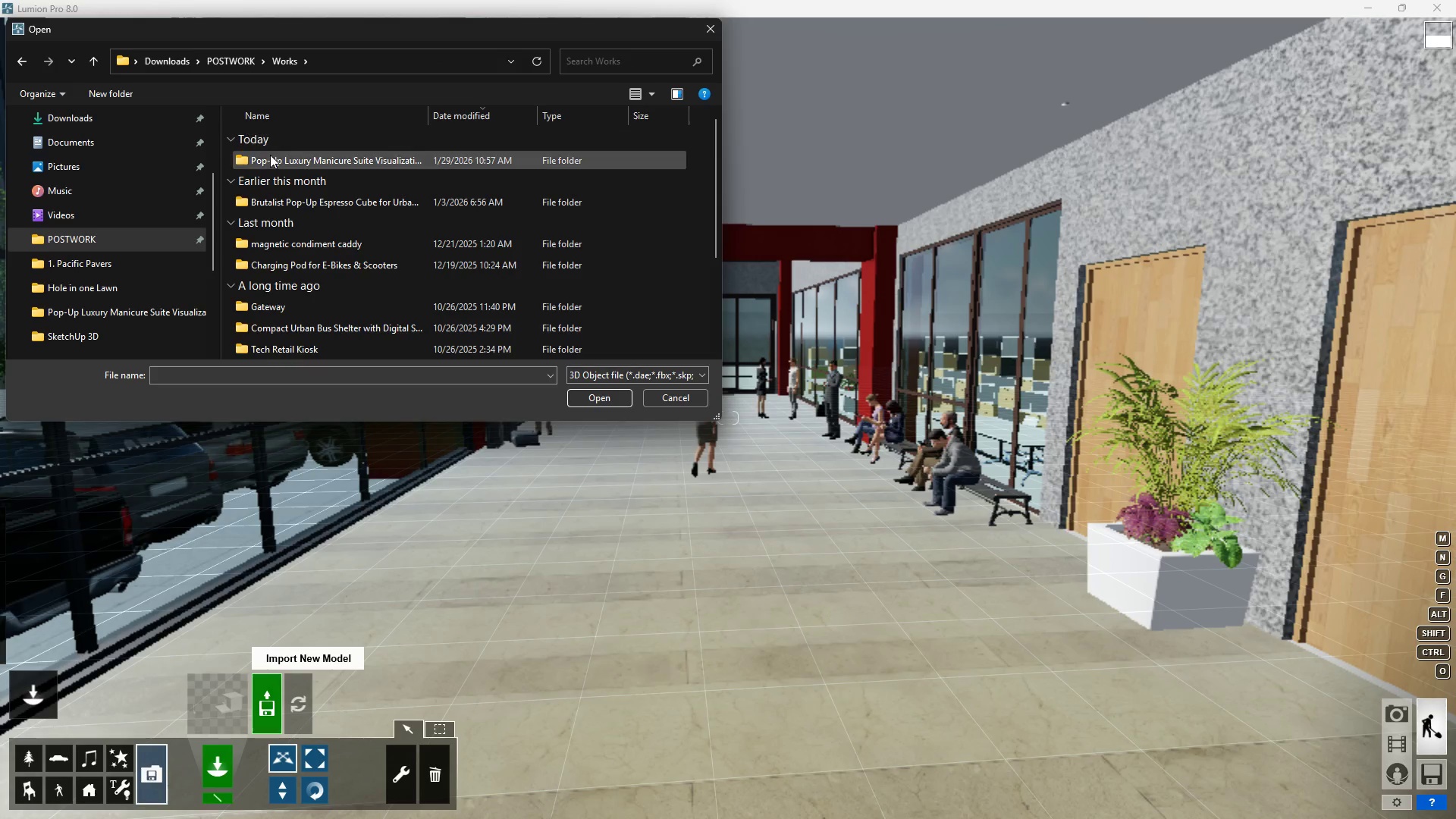 
double_click([270, 155])
 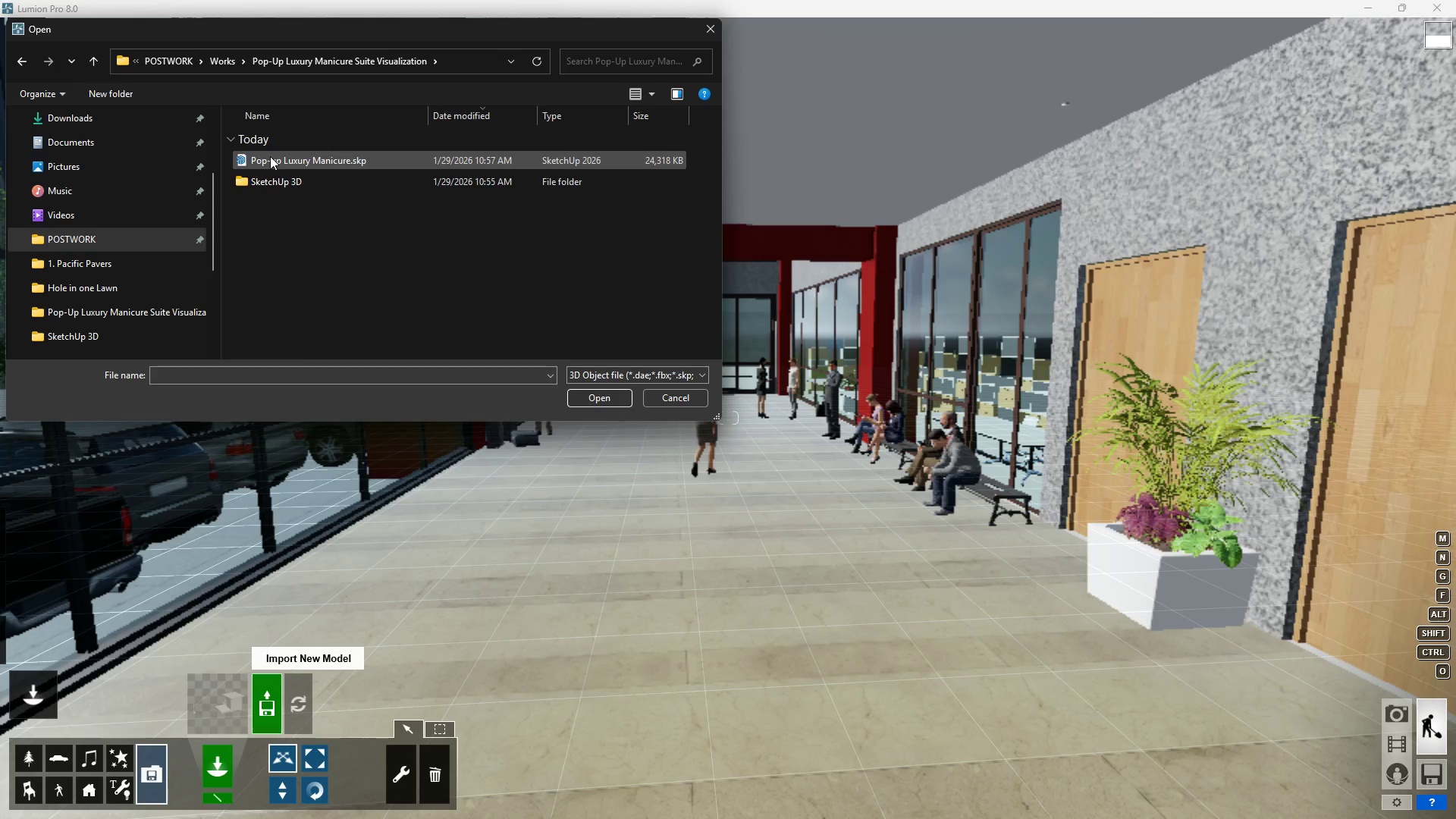 
left_click([270, 156])
 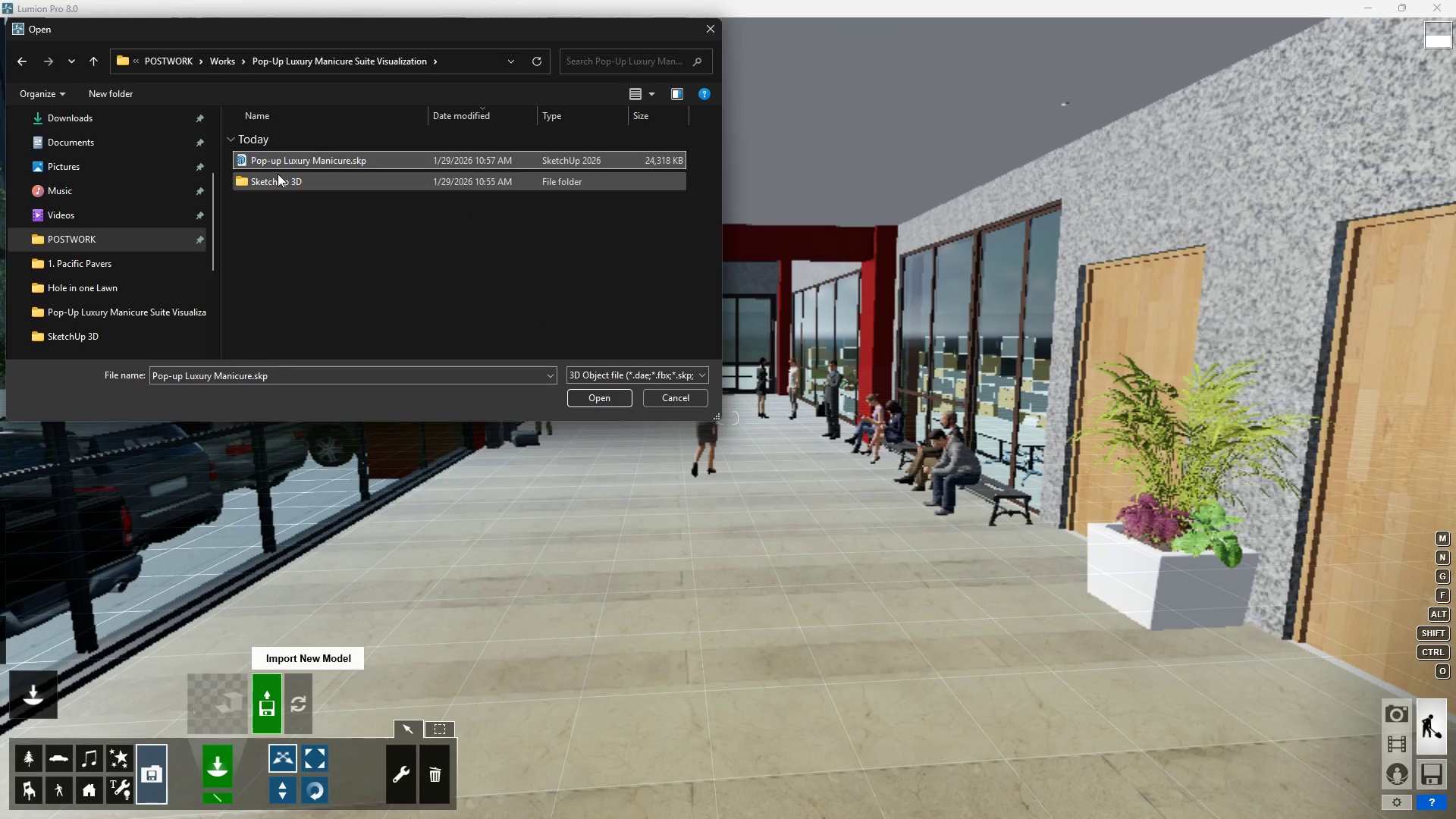 
double_click([276, 174])
 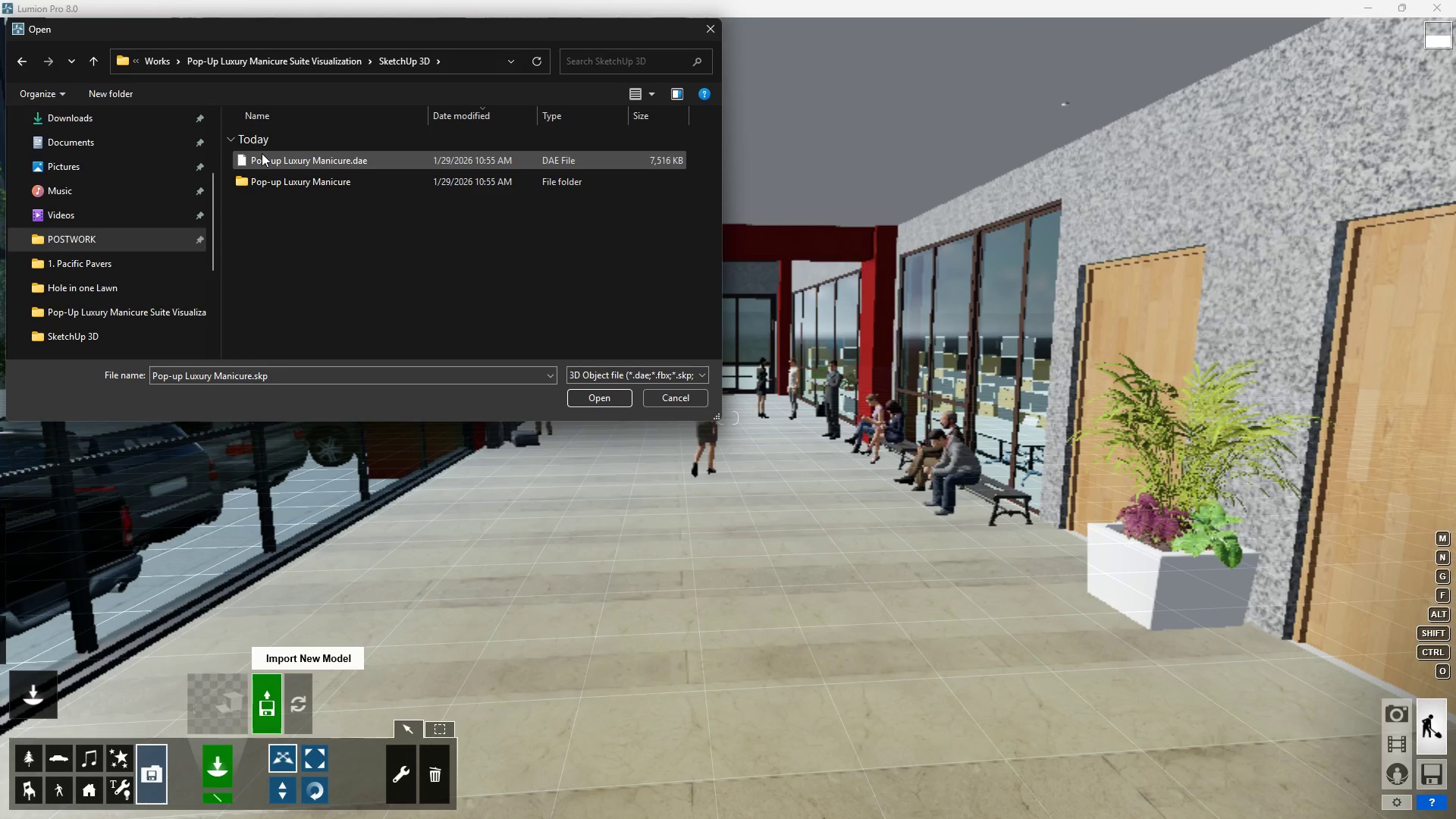 
double_click([262, 153])
 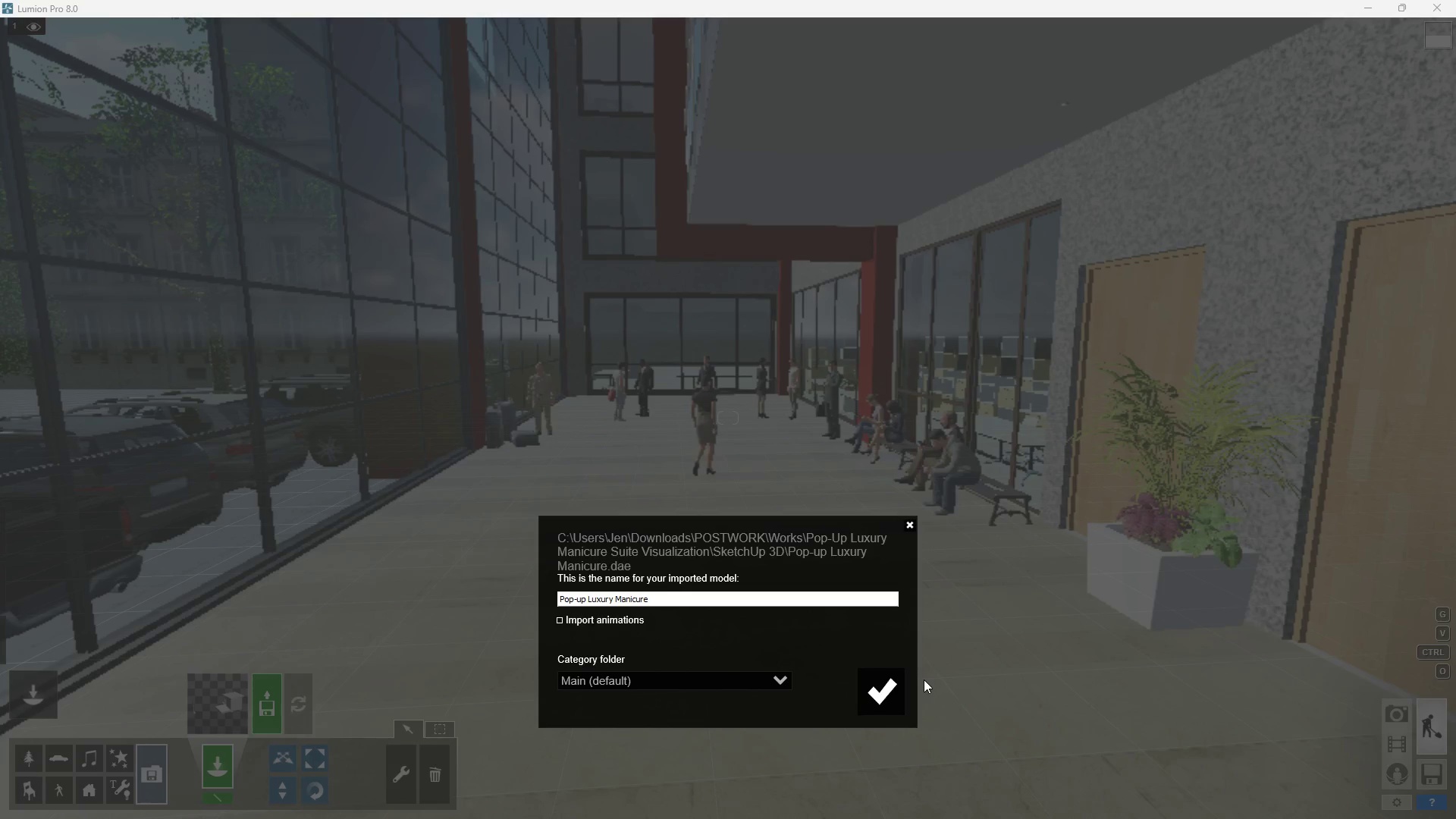 
left_click([884, 684])
 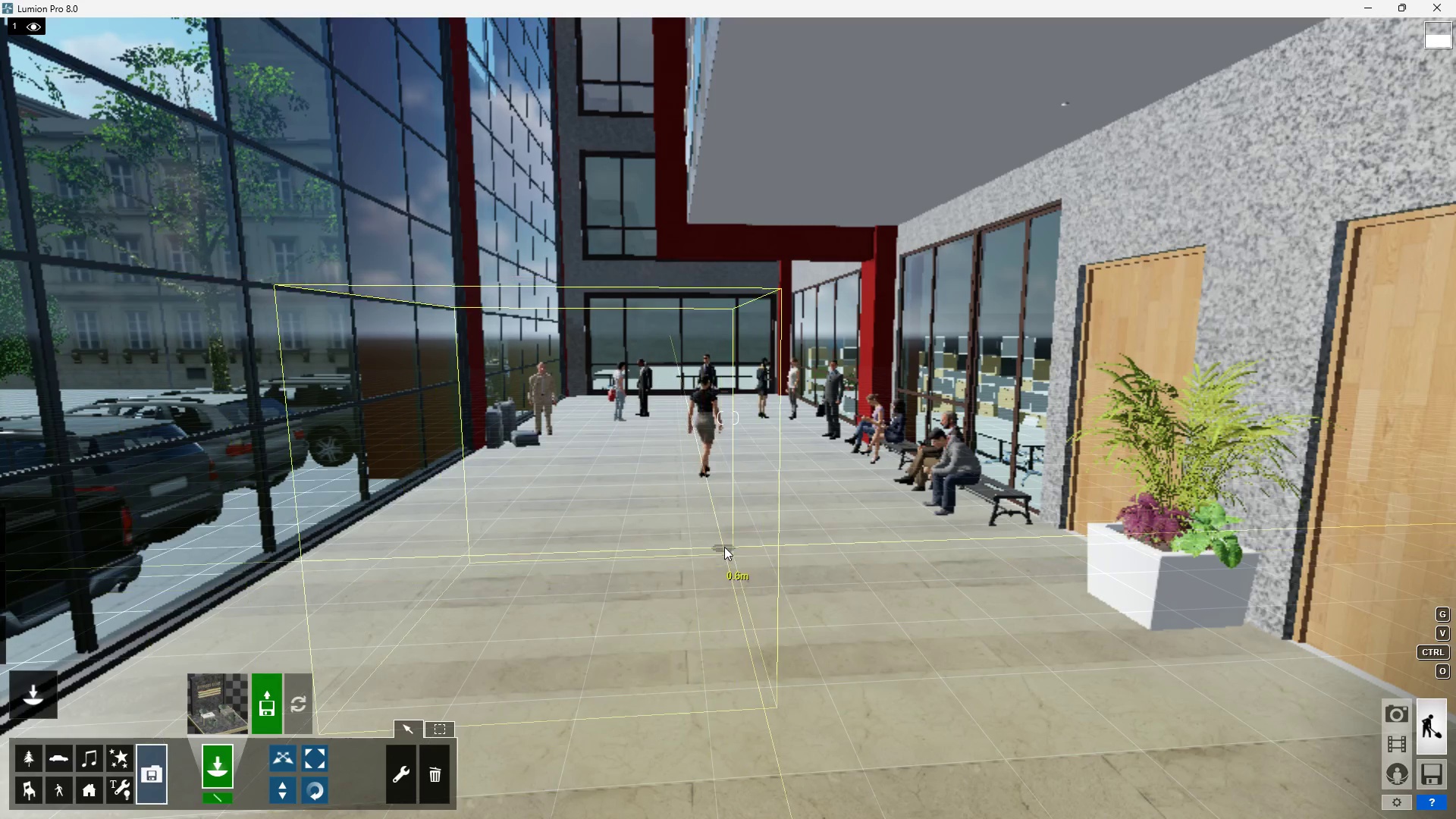 
wait(10.44)
 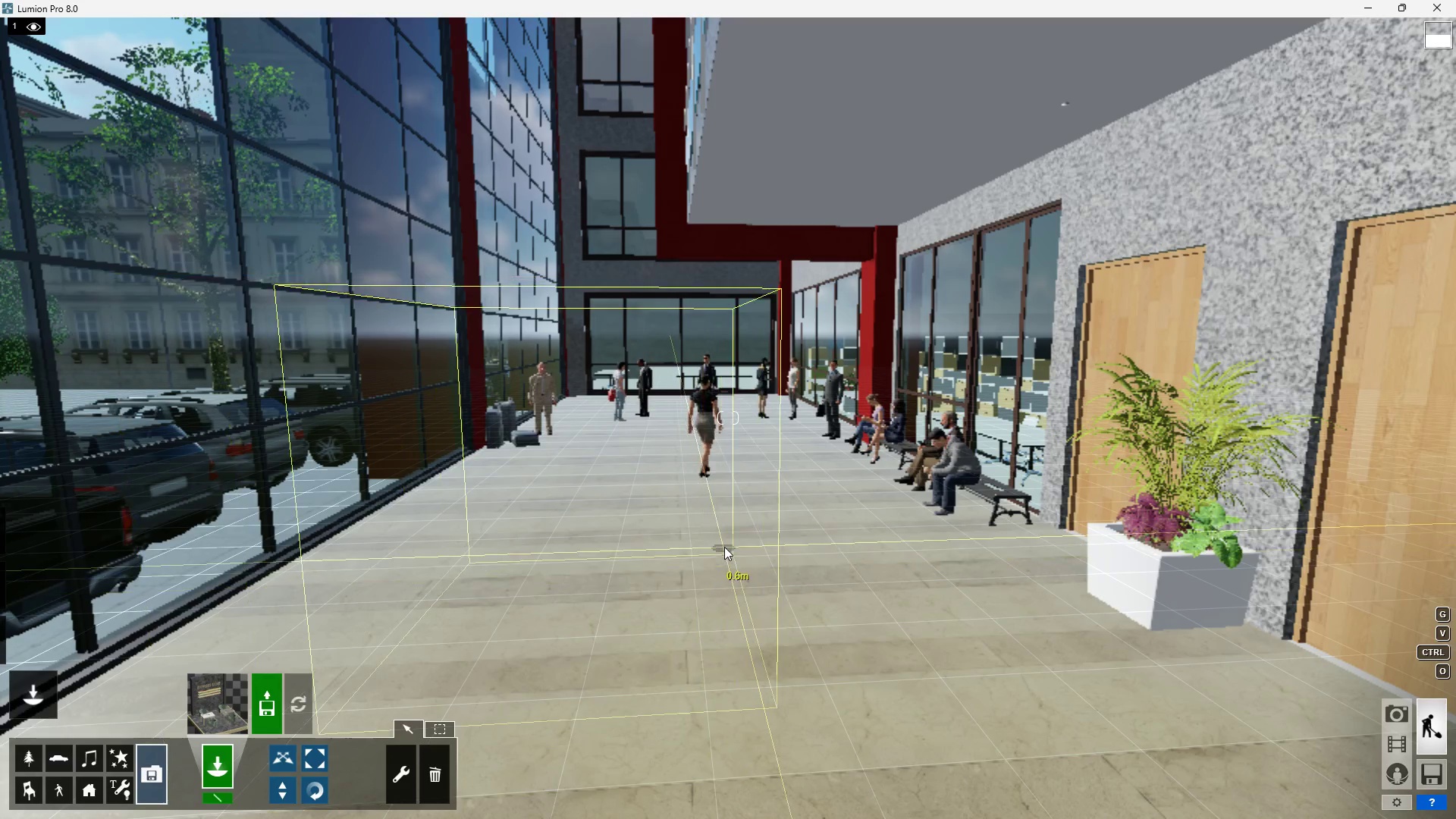 
scroll: coordinate [431, 322], scroll_direction: none, amount: 0.0
 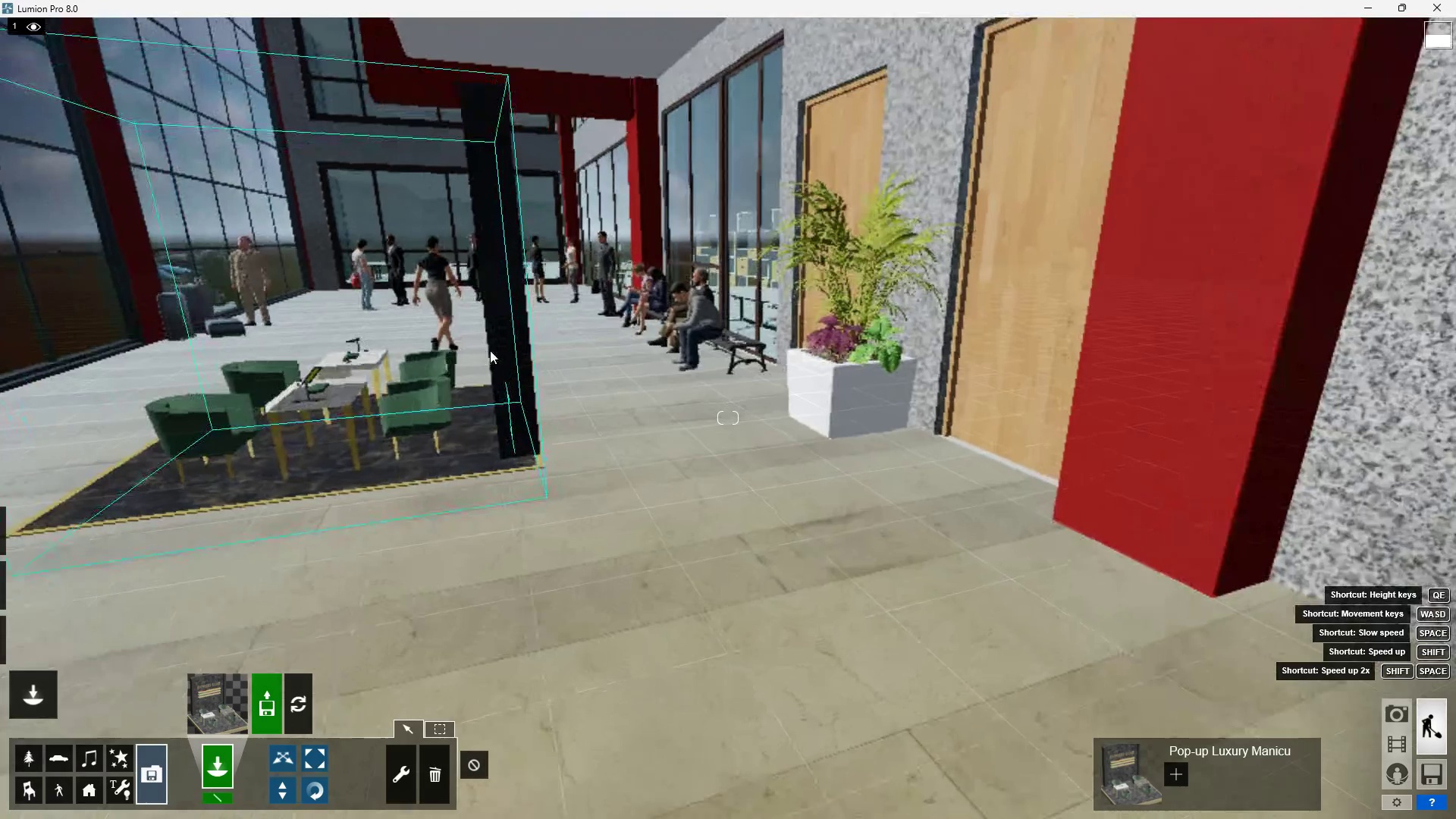 
key(A)
 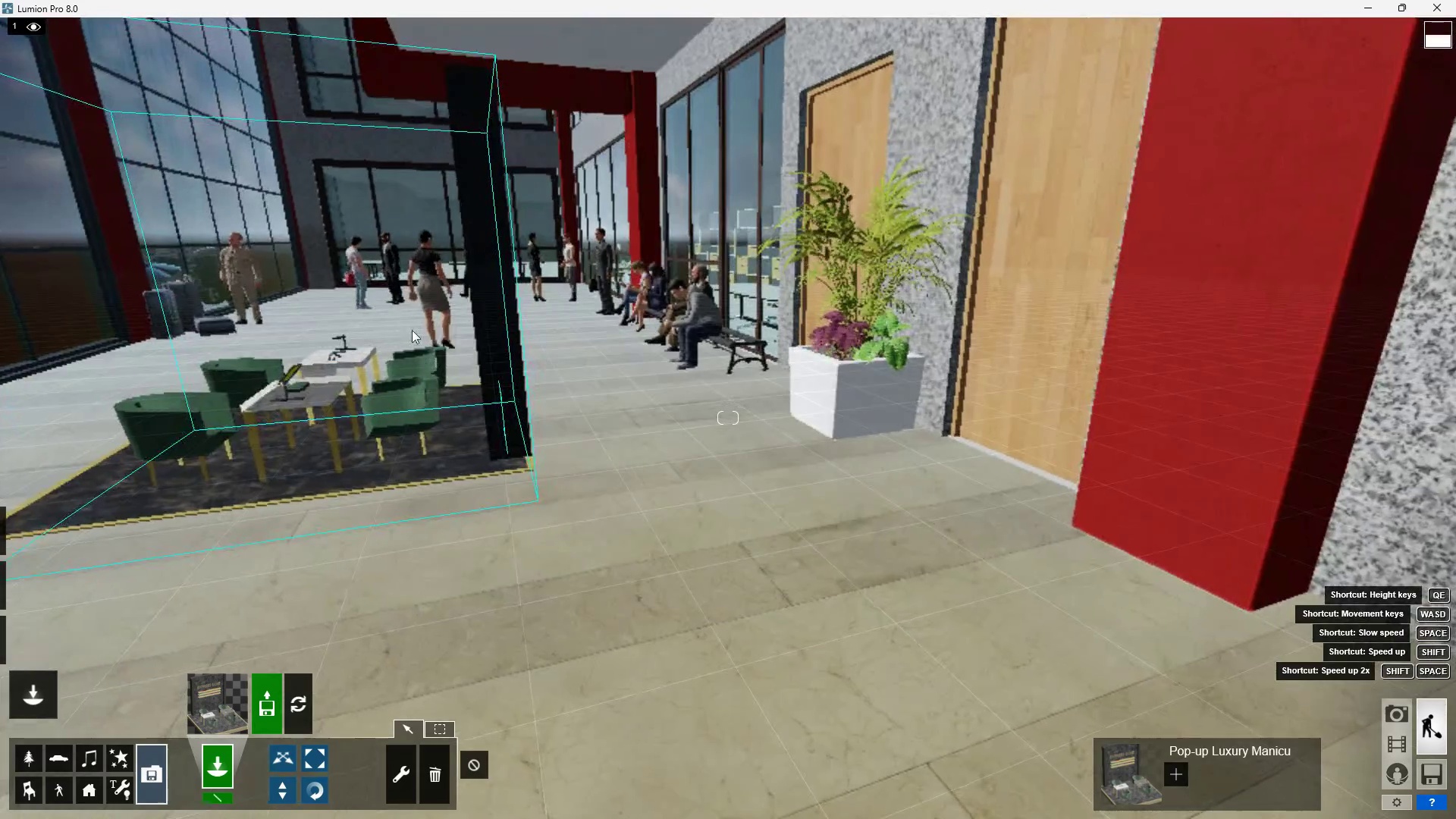 
scroll: coordinate [410, 324], scroll_direction: up, amount: 2.0
 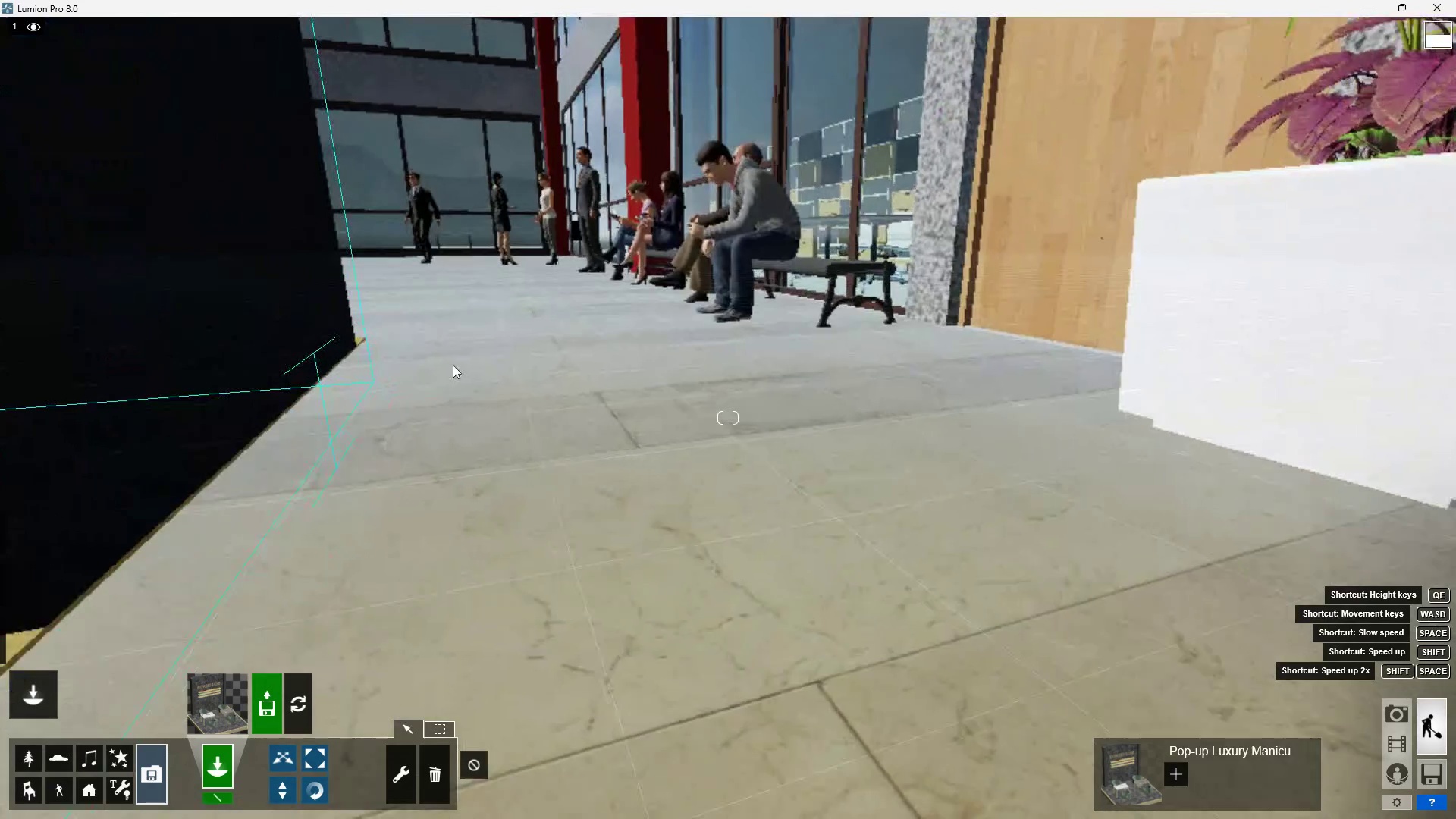 
type(aaa)
 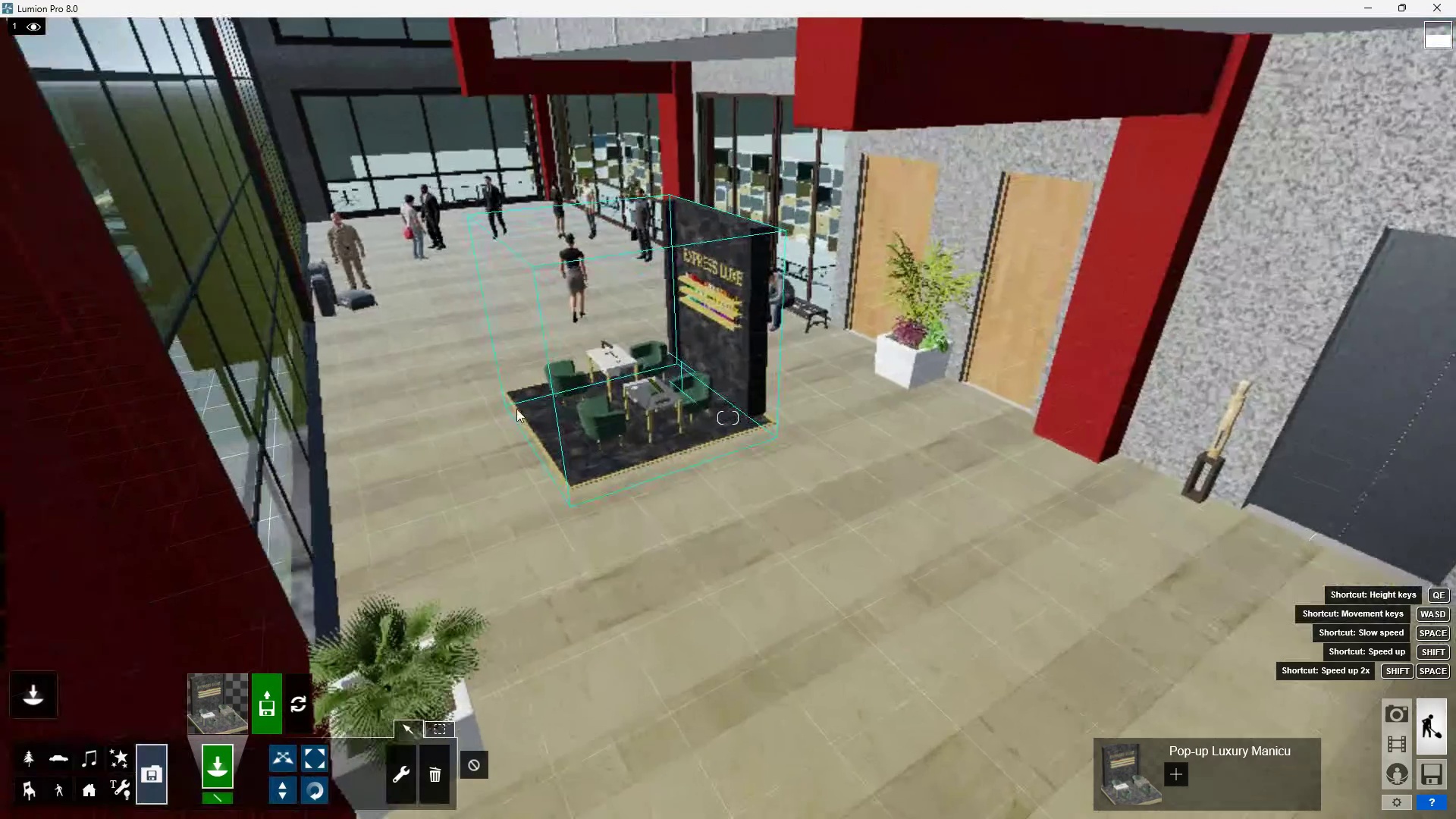 
scroll: coordinate [560, 366], scroll_direction: down, amount: 5.0
 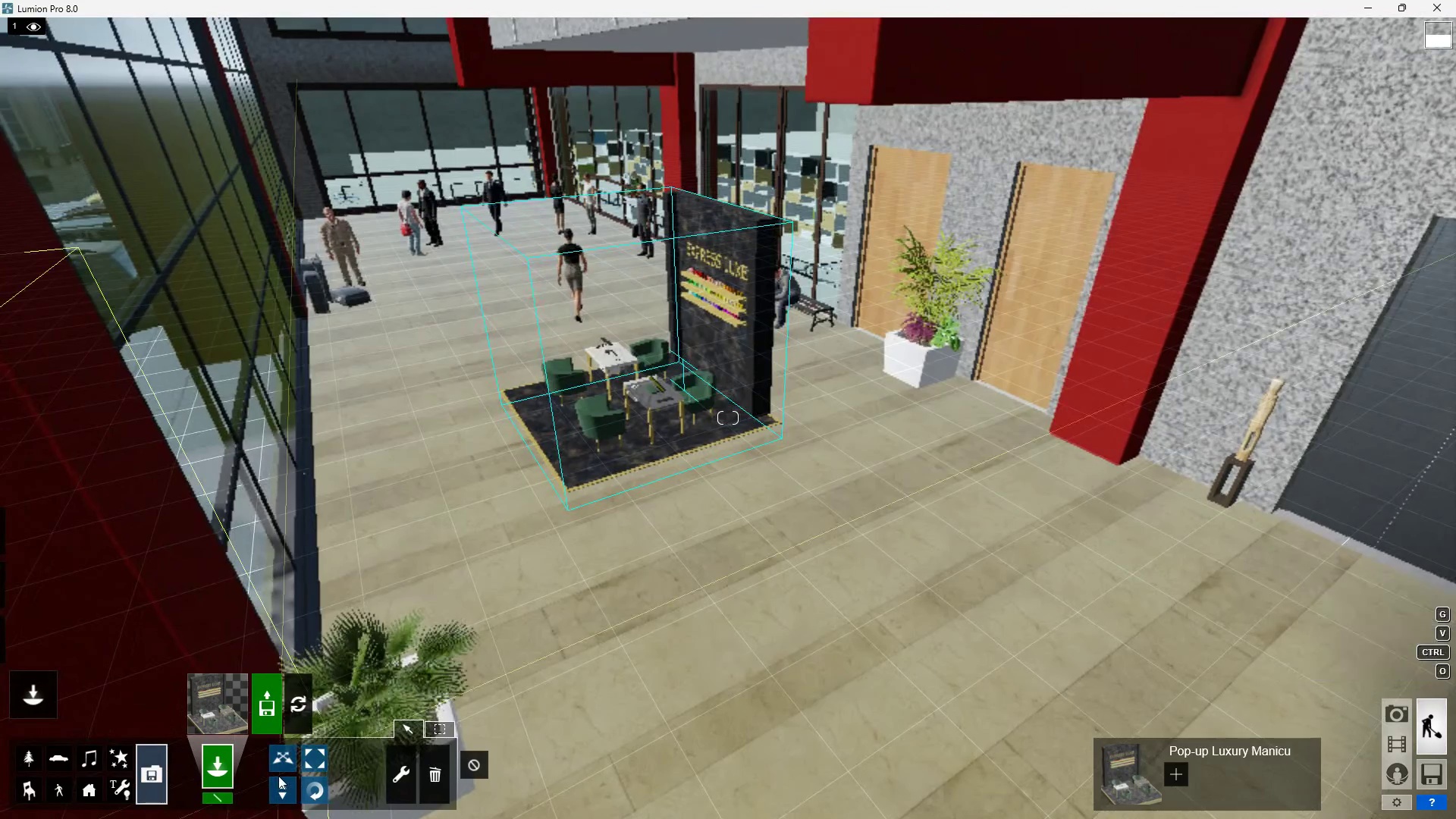 
left_click([279, 805])
 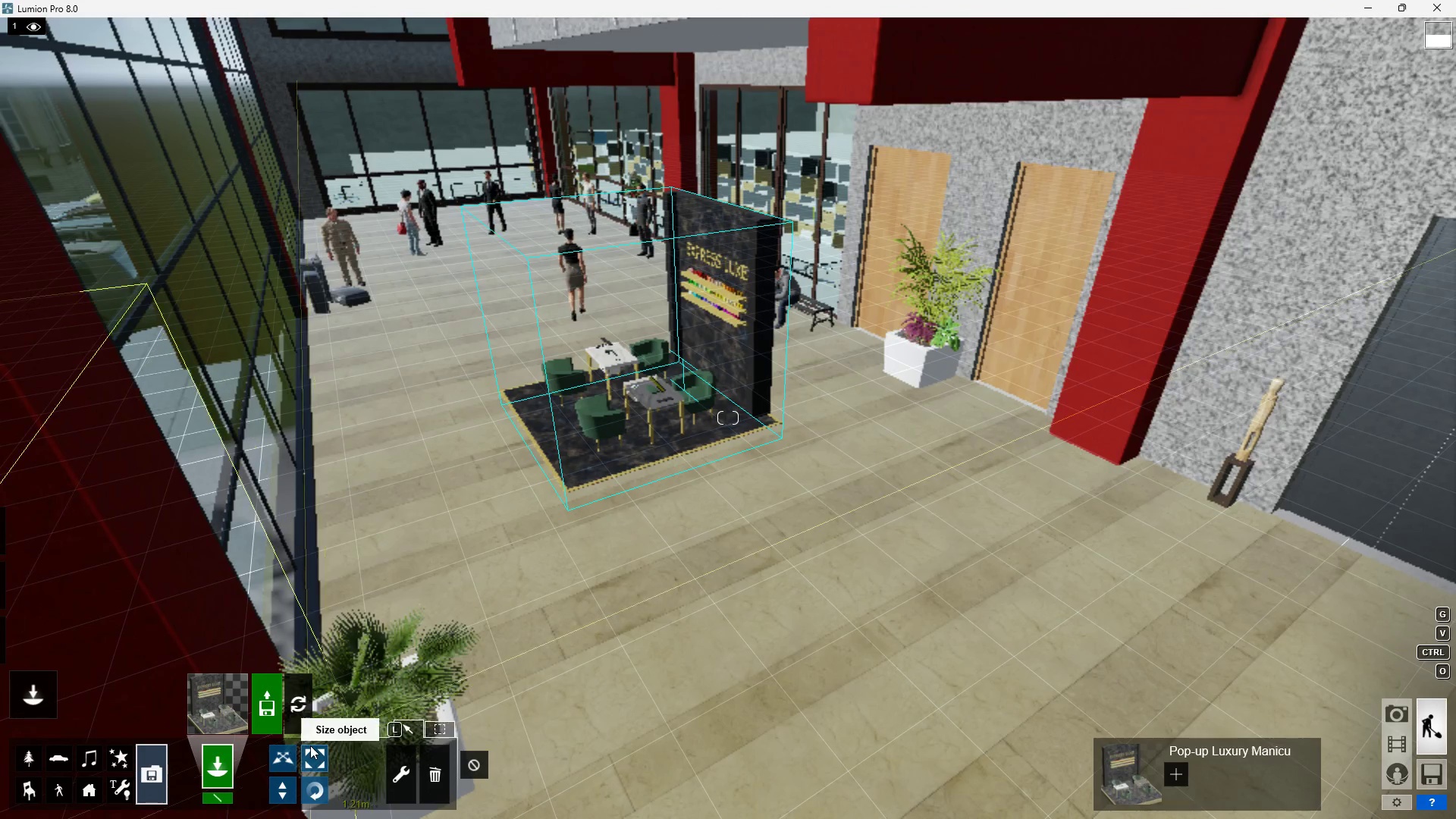 
left_click([287, 798])
 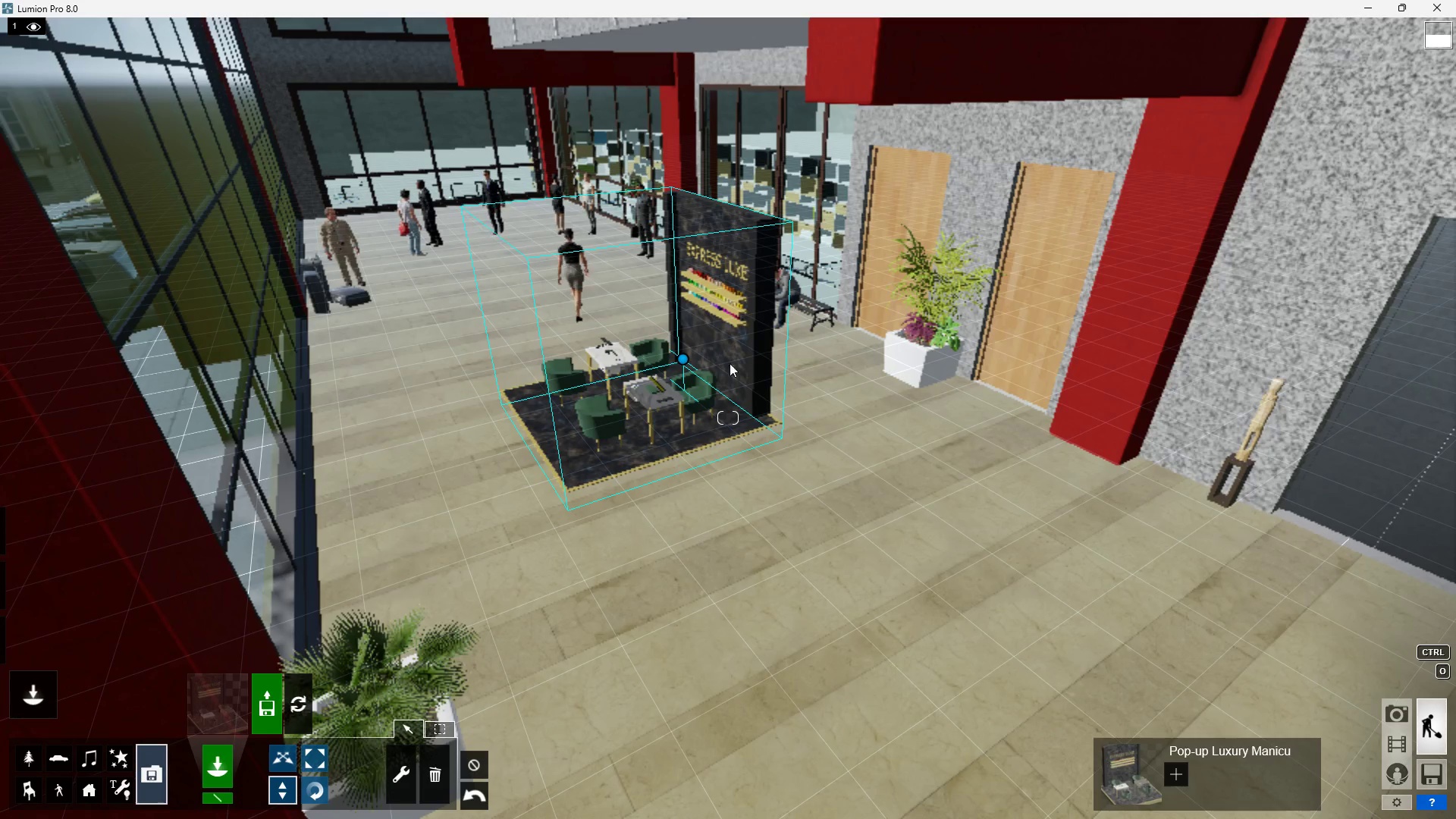 
left_click_drag(start_coordinate=[682, 363], to_coordinate=[695, 43])
 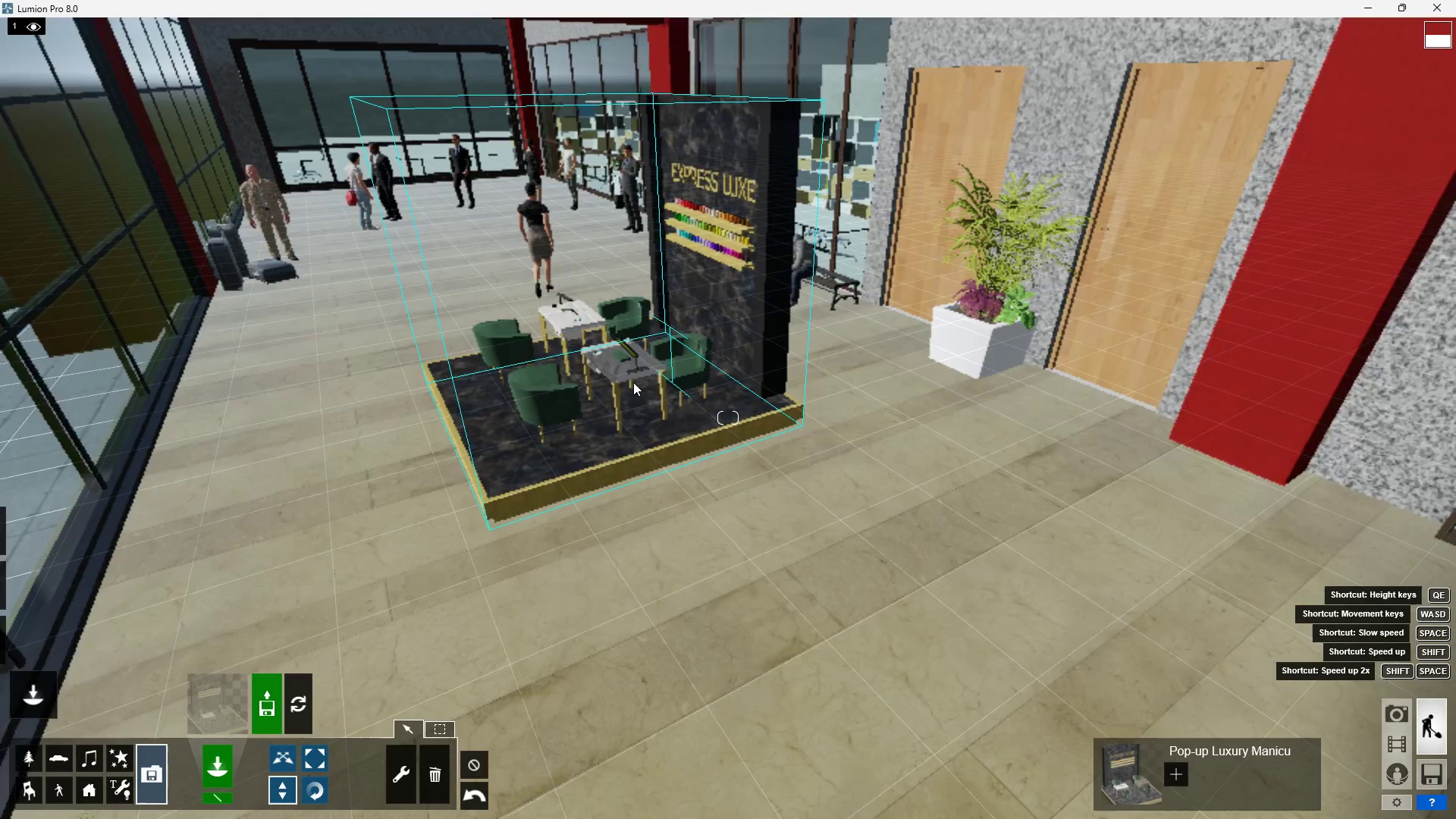 
hold_key(key=ShiftLeft, duration=1.52)
 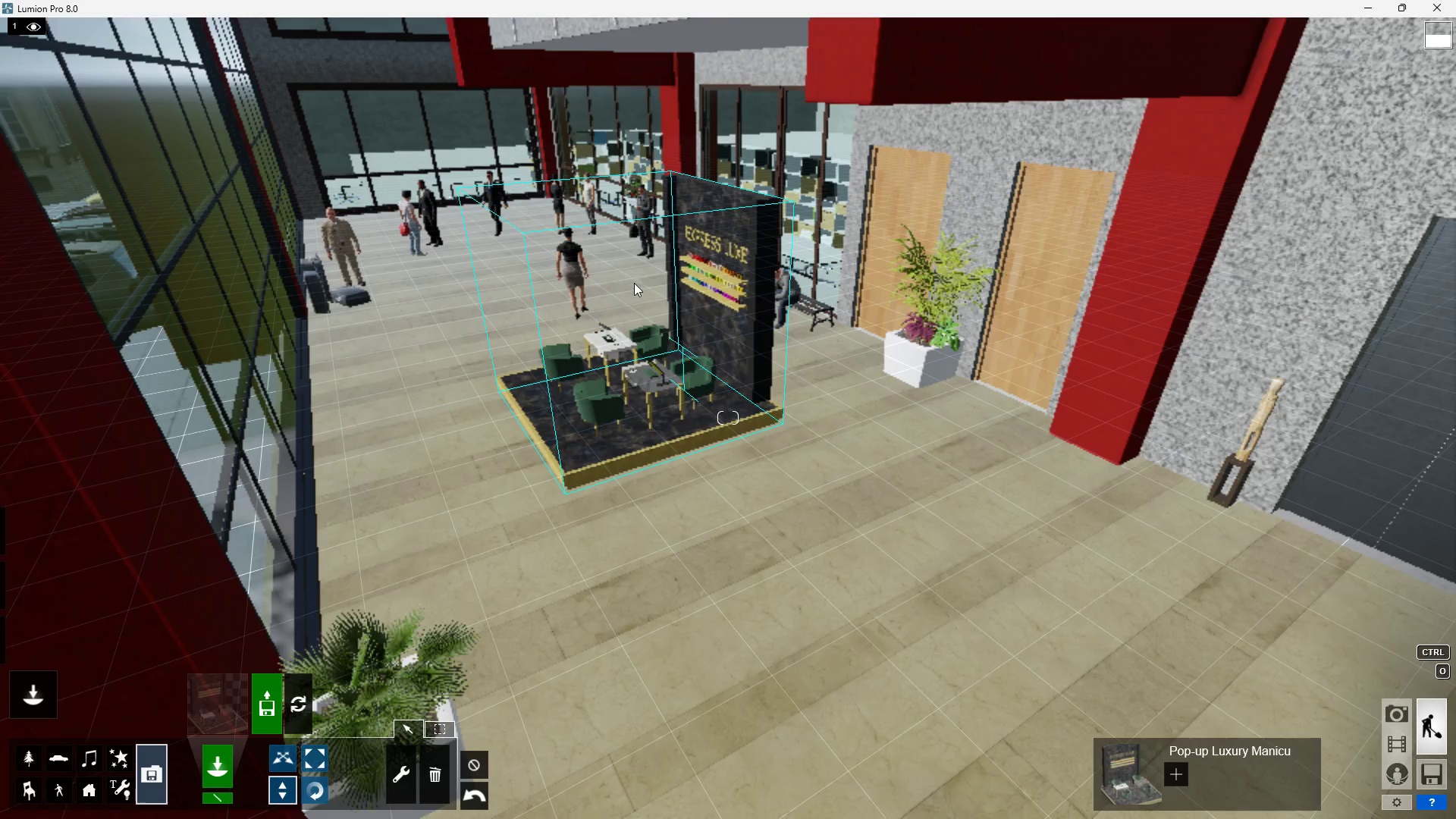 
scroll: coordinate [588, 426], scroll_direction: up, amount: 6.0
 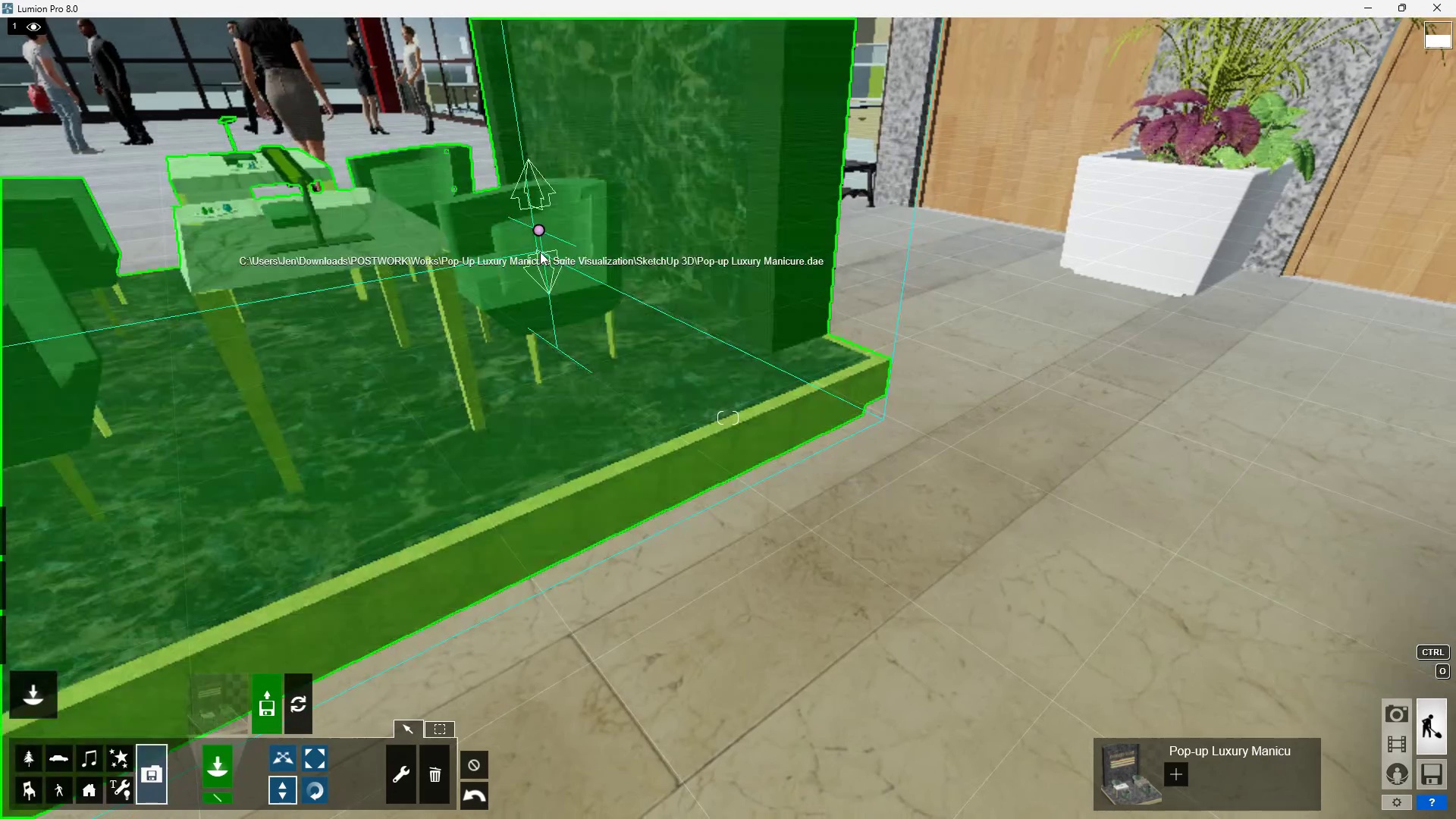 
hold_key(key=ShiftLeft, duration=0.47)
 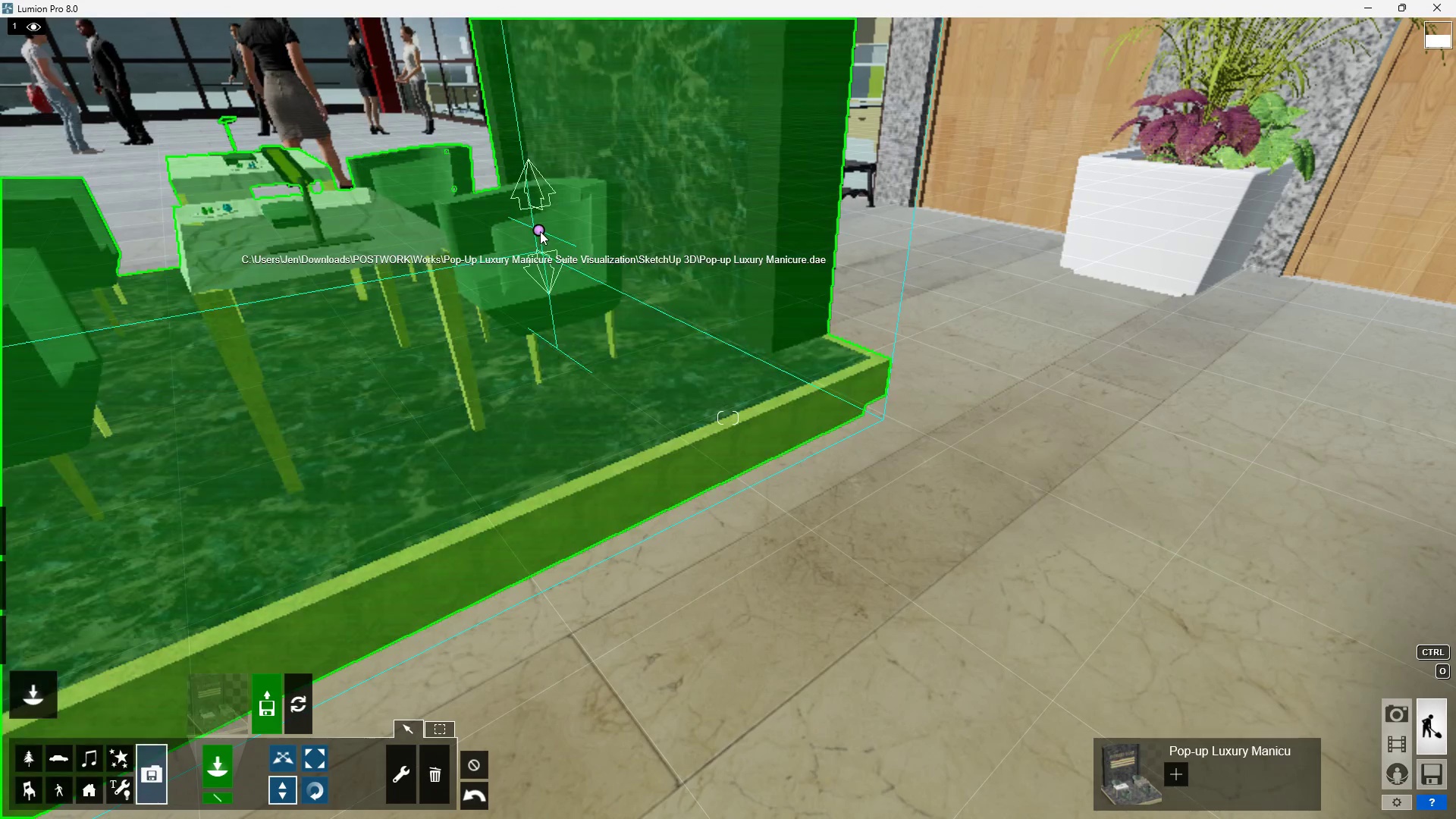 
left_click_drag(start_coordinate=[540, 231], to_coordinate=[516, 673])
 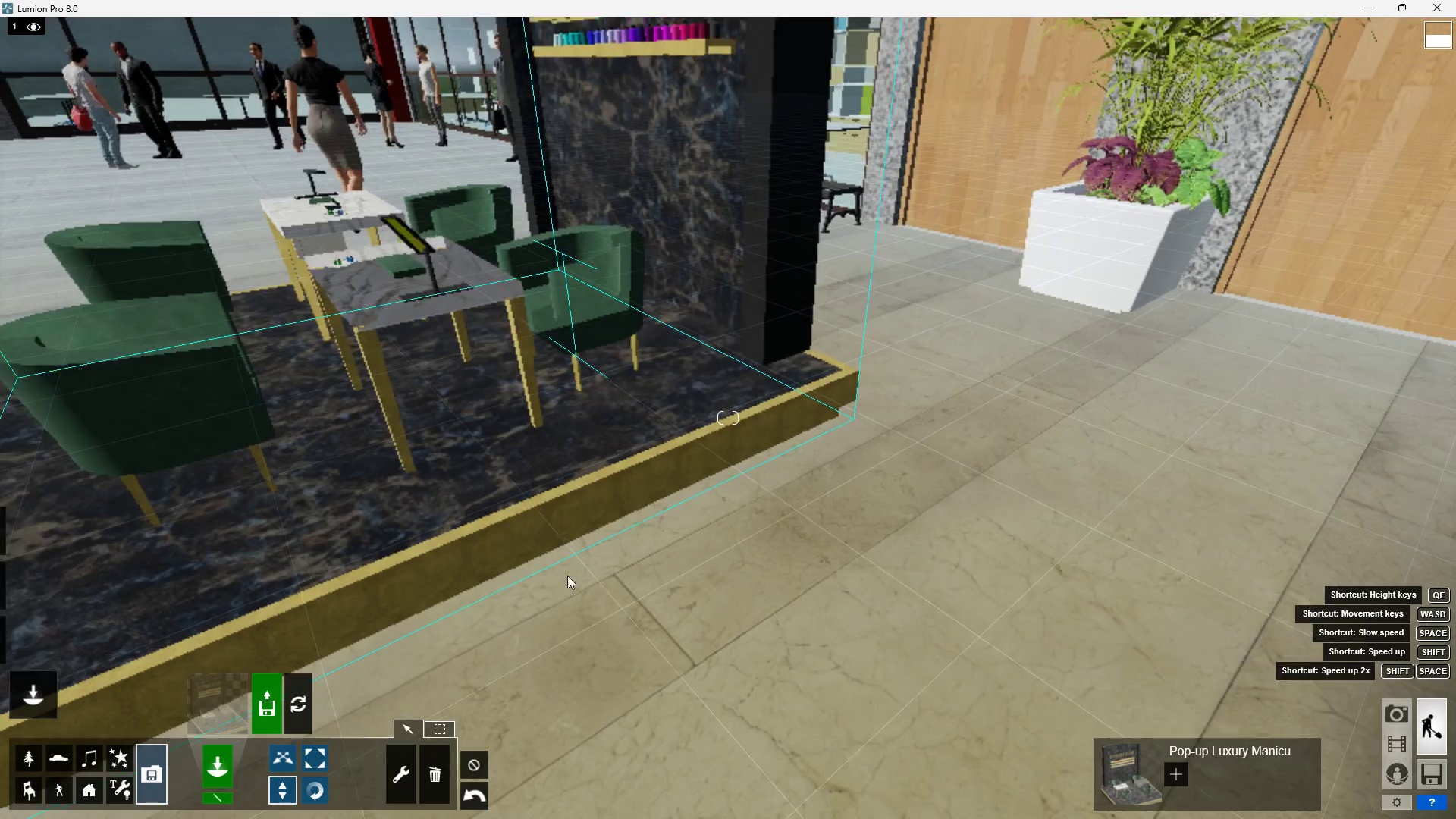 
hold_key(key=ShiftLeft, duration=1.5)
 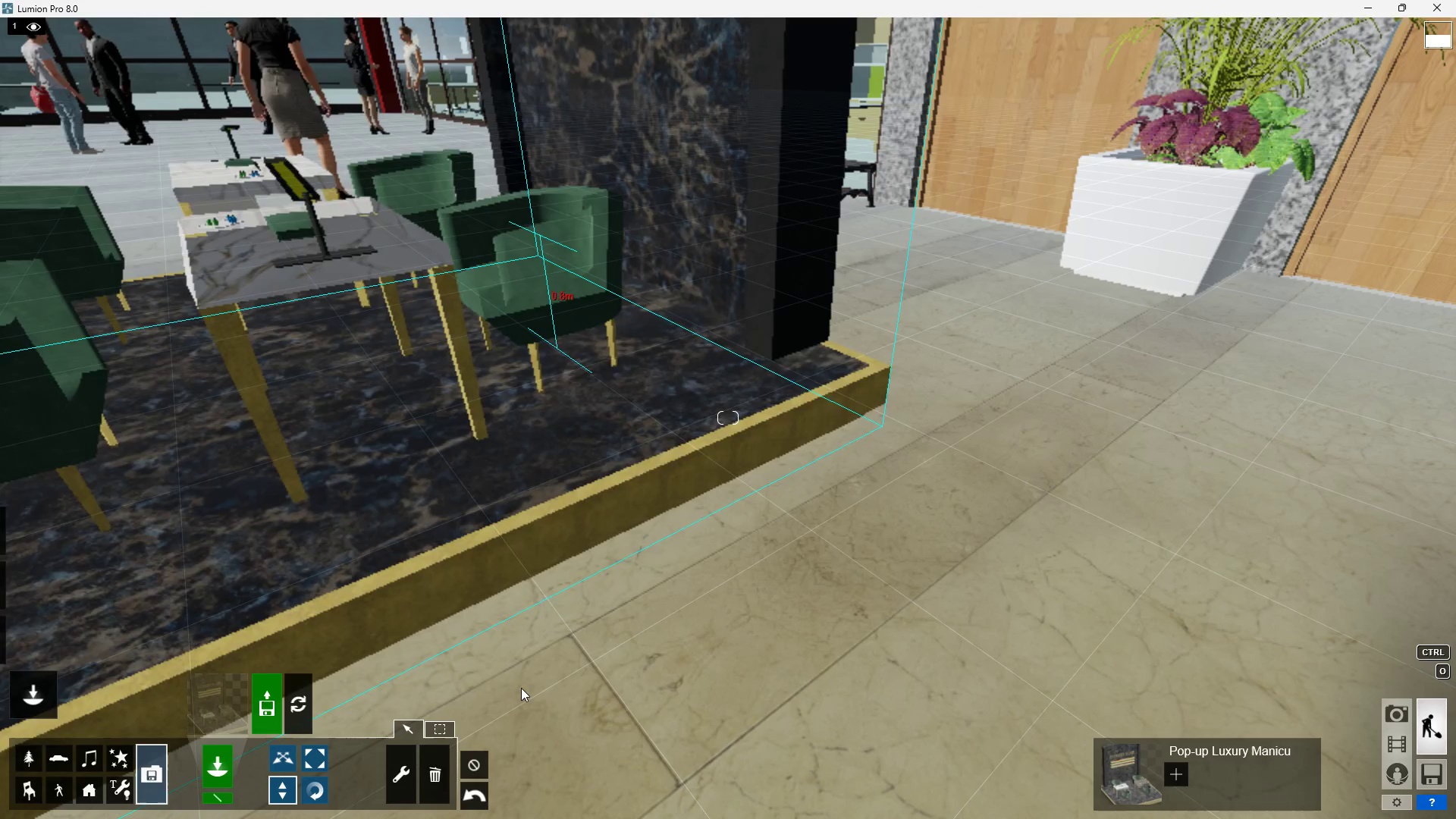 
hold_key(key=ShiftLeft, duration=1.33)
 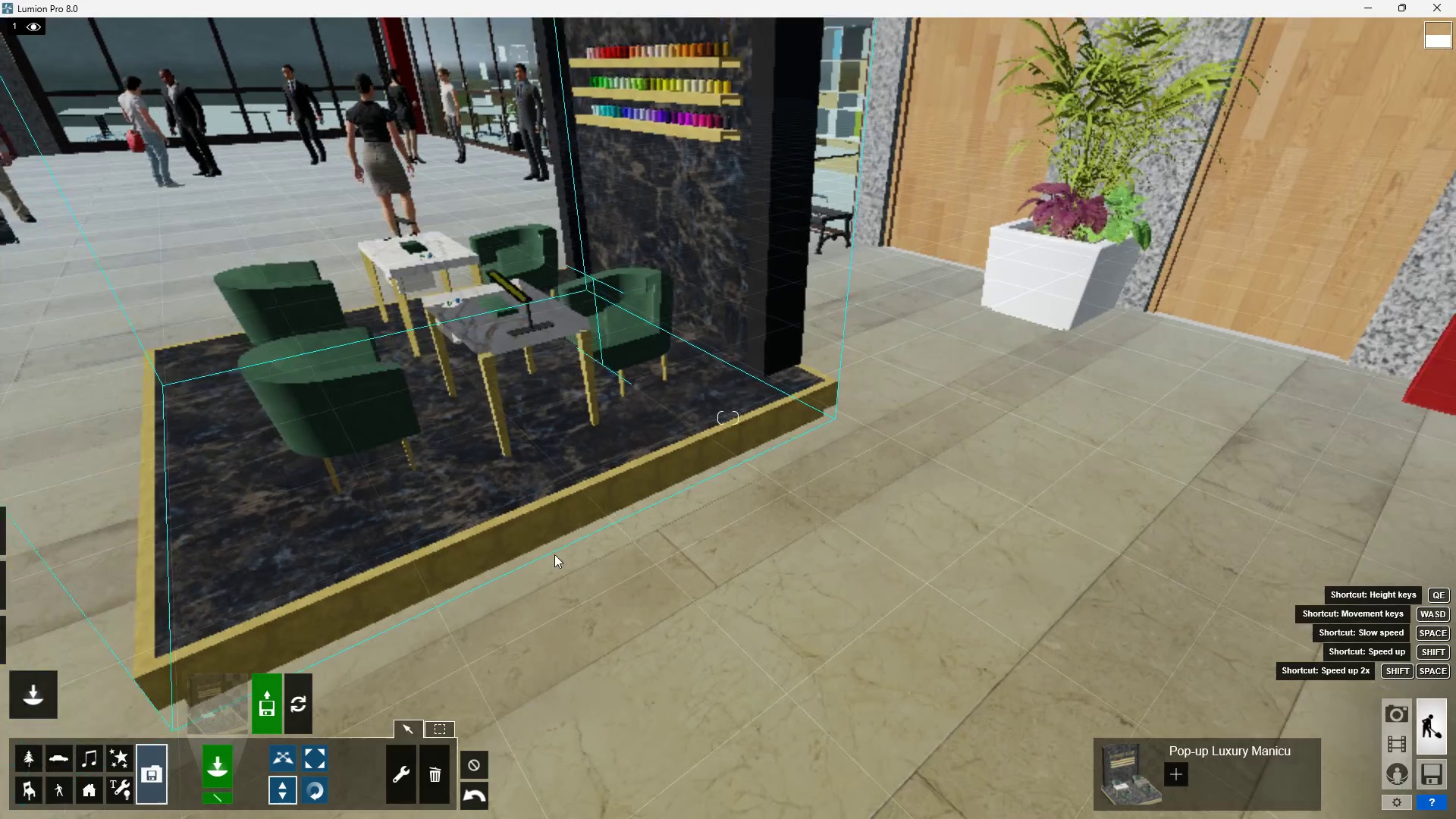 
key(A)
 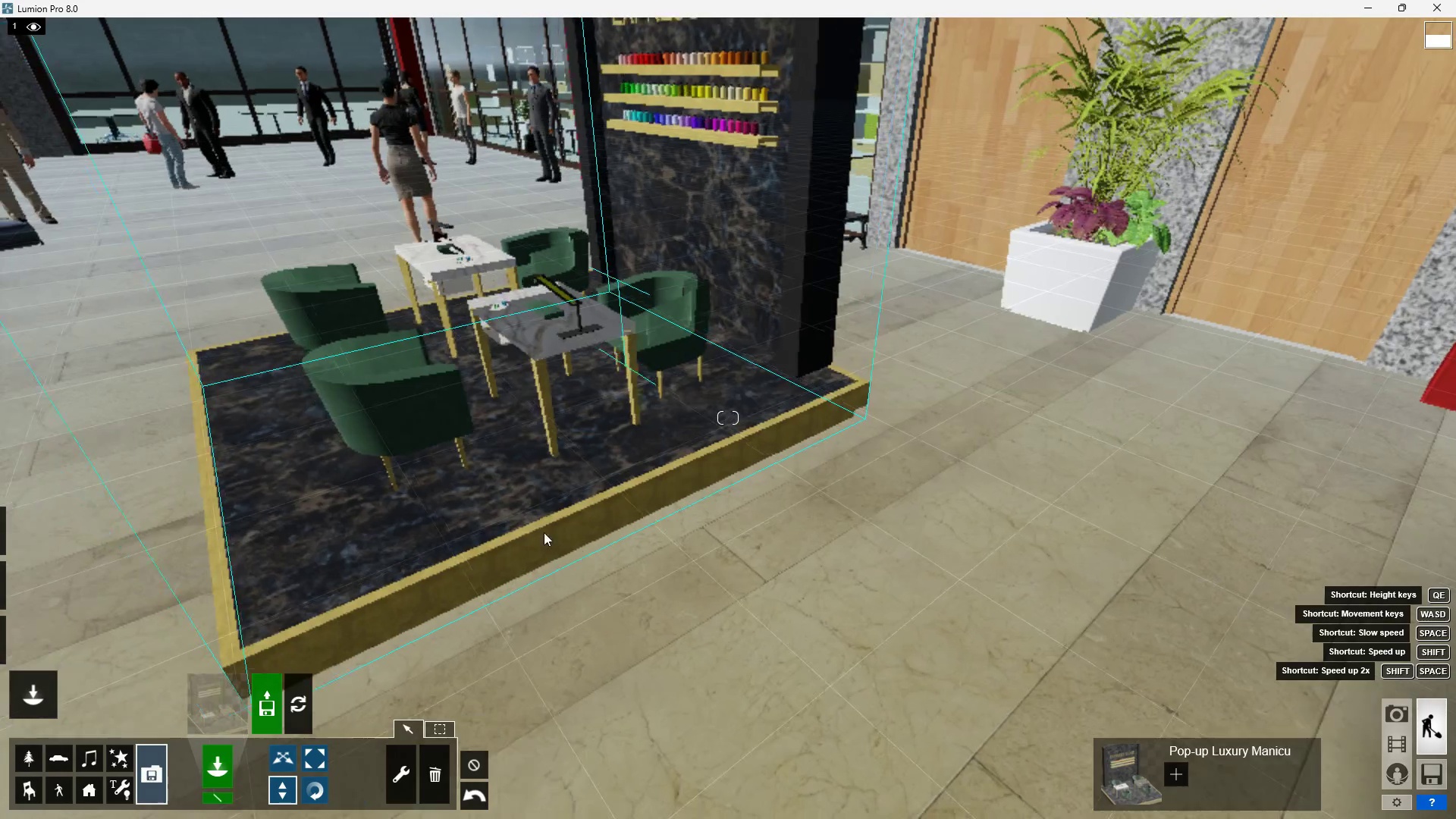 
right_click([488, 450])
 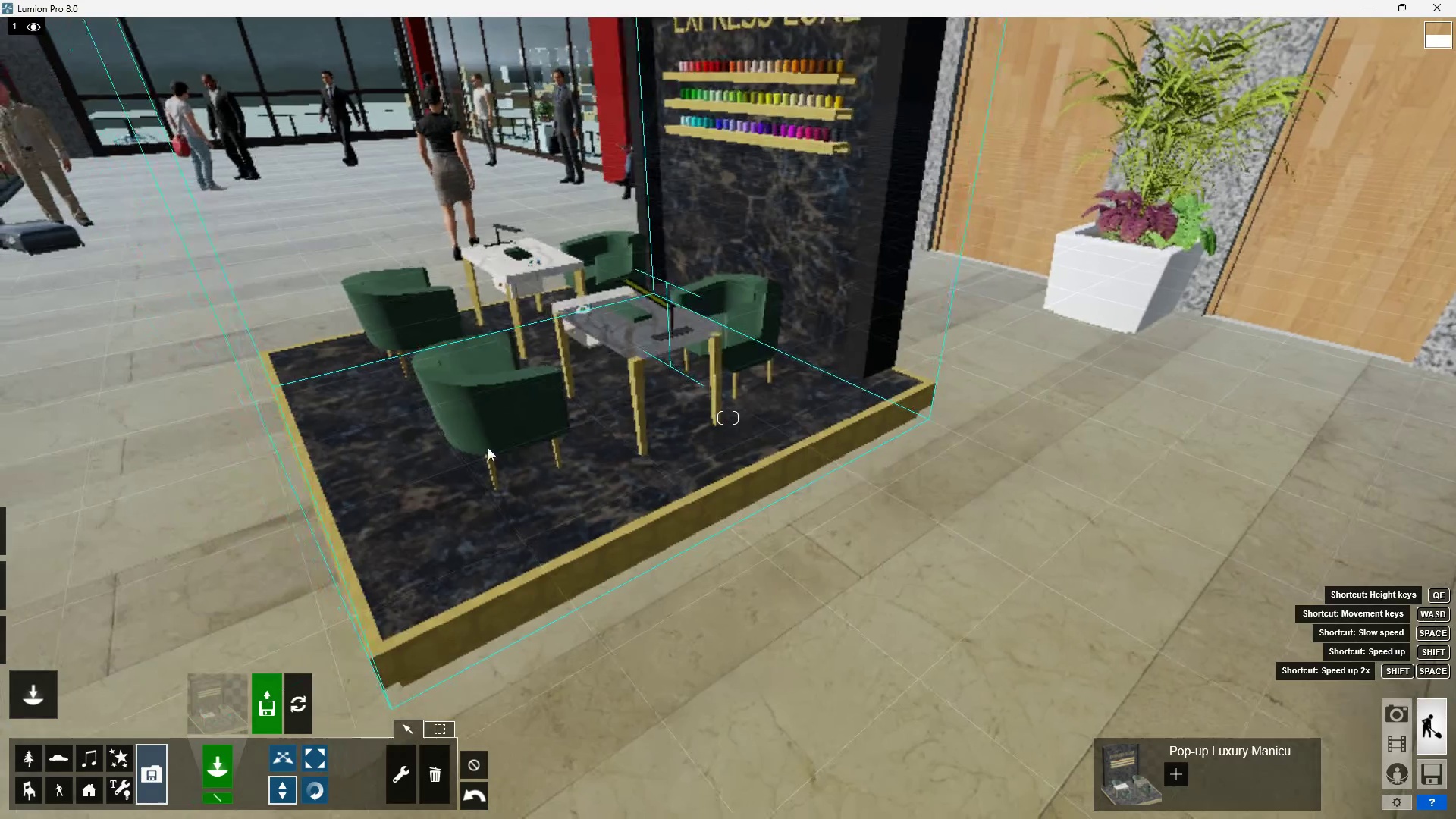 
scroll: coordinate [568, 574], scroll_direction: down, amount: 6.0
 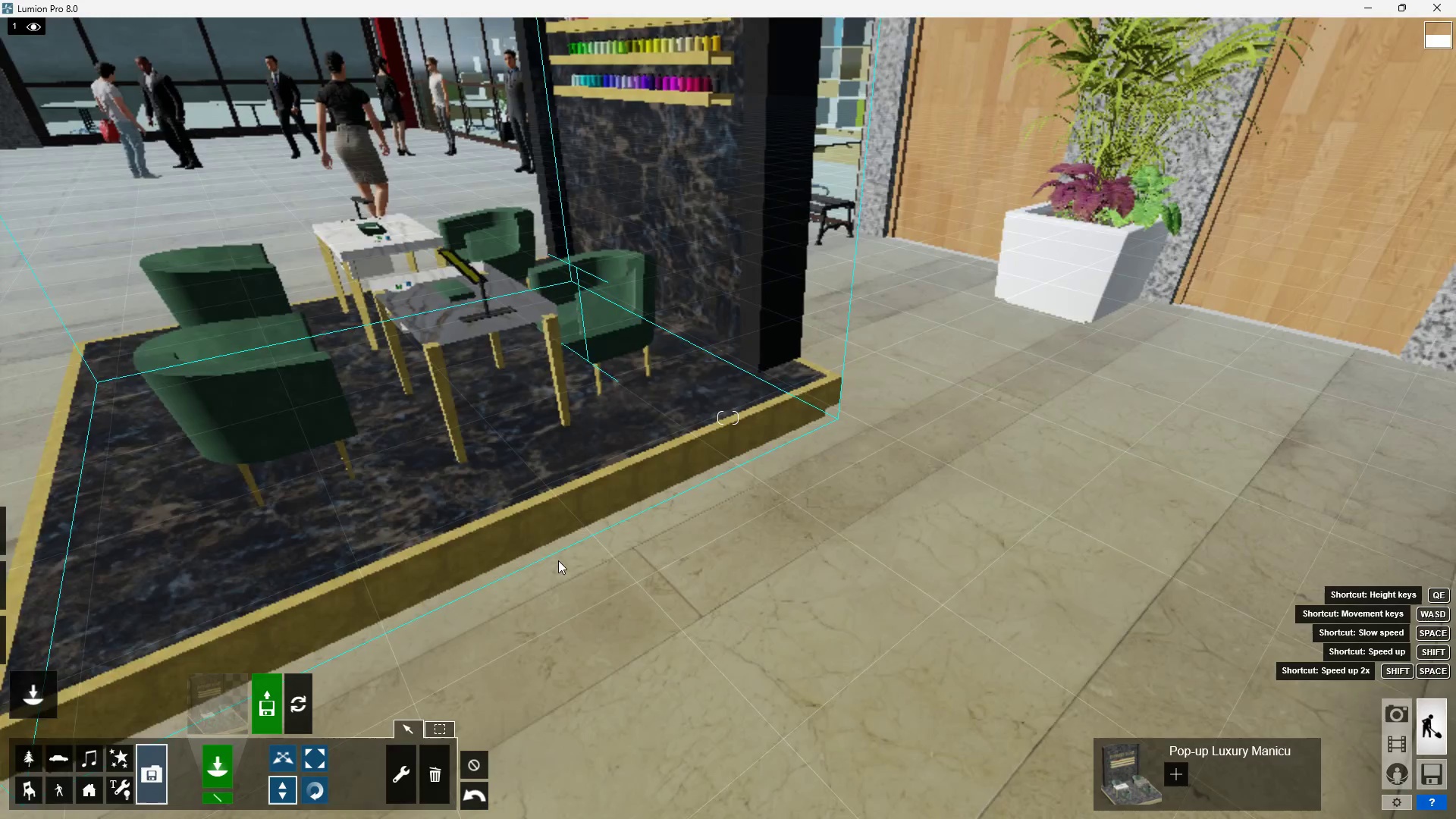 
key(A)
 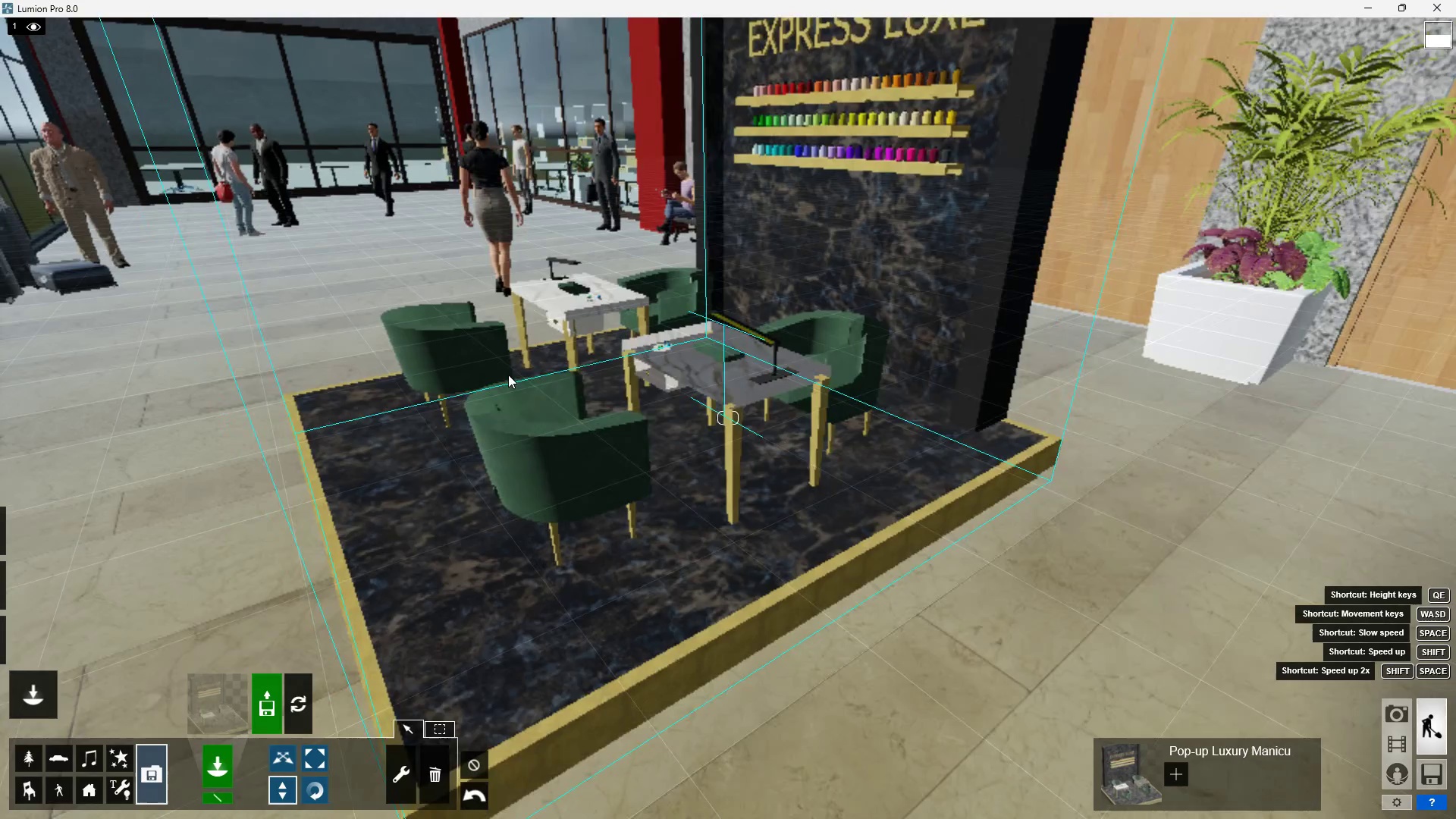 
right_click([508, 375])
 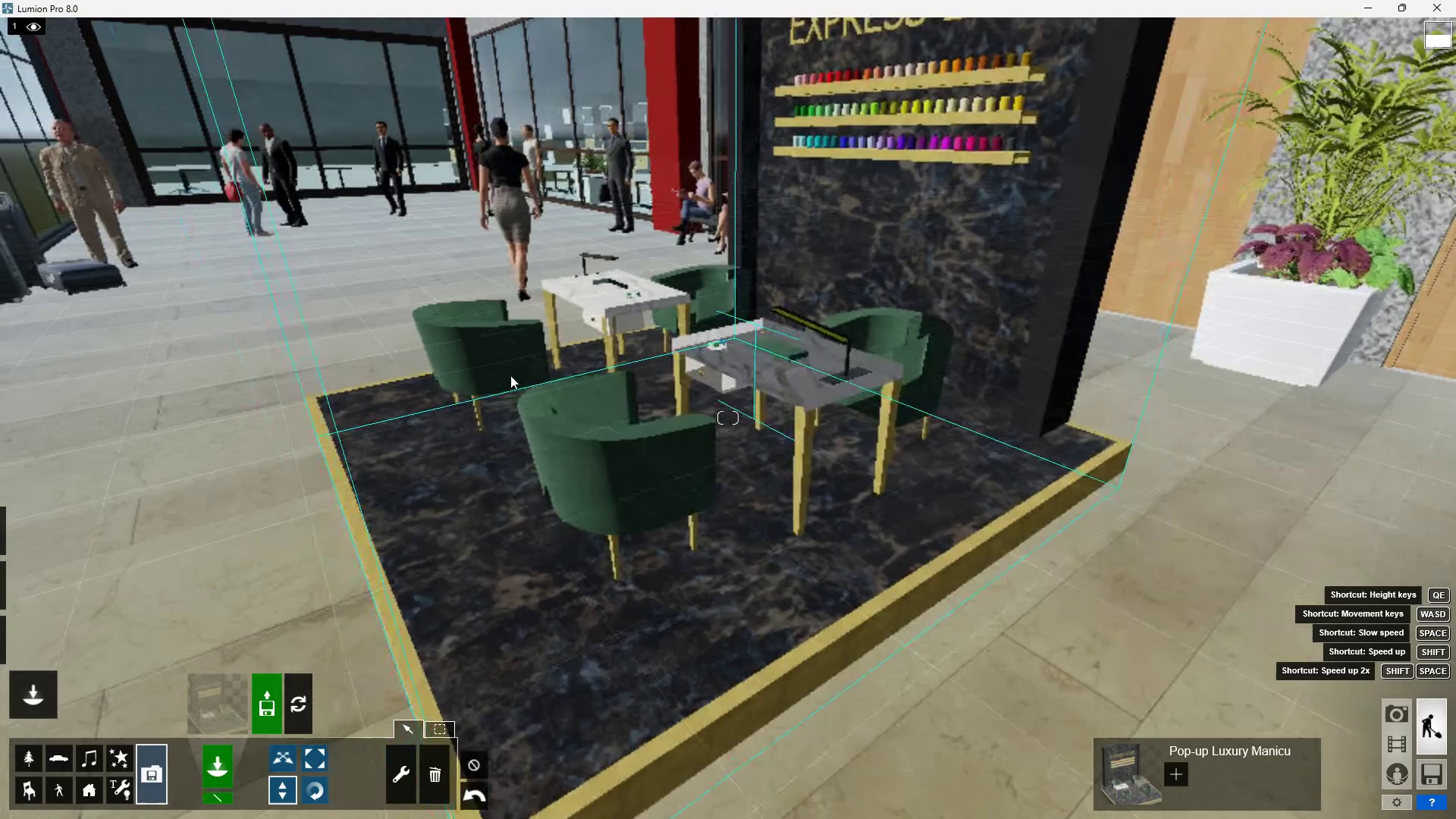 
scroll: coordinate [491, 431], scroll_direction: up, amount: 2.0
 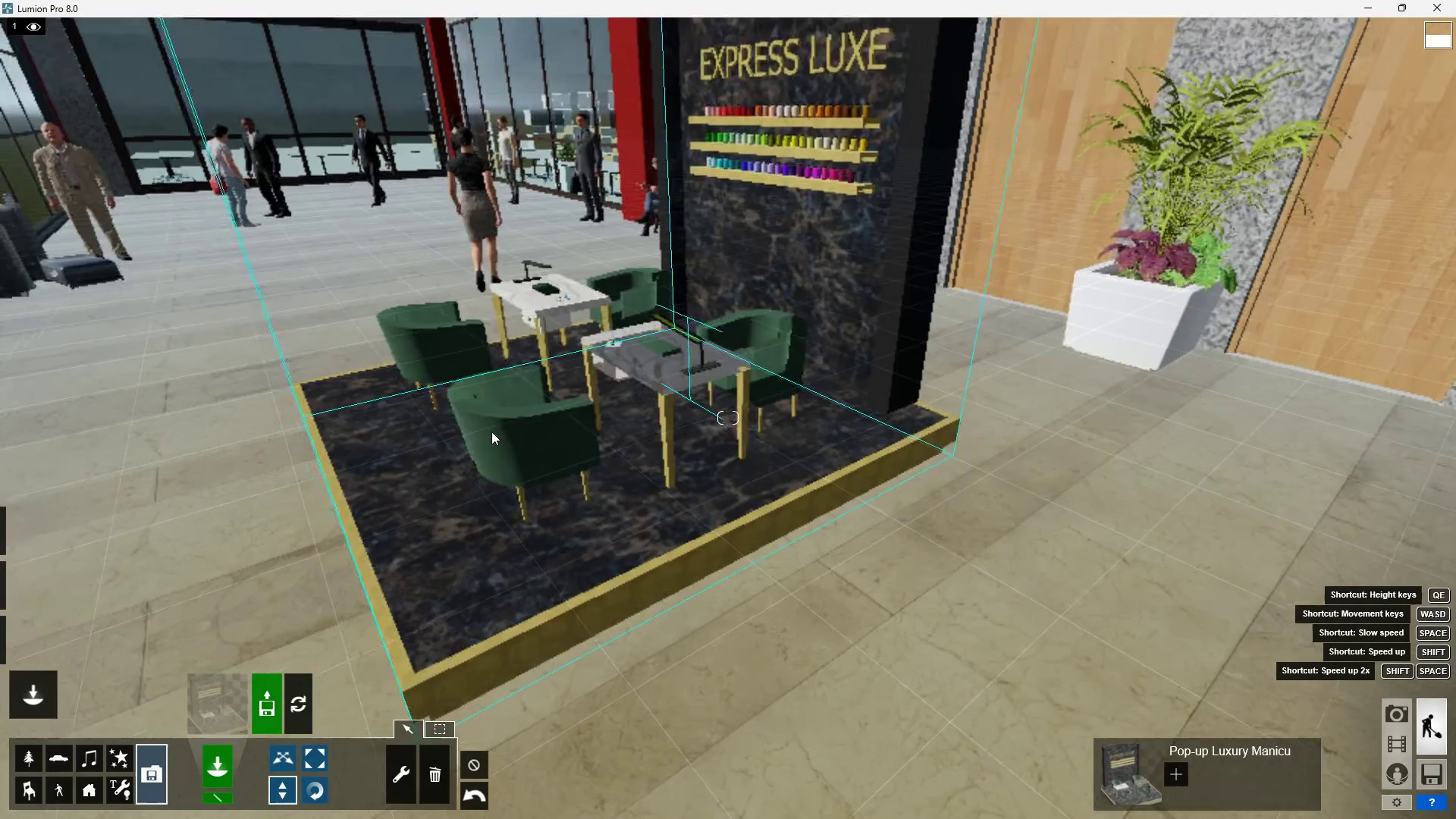 
key(A)
 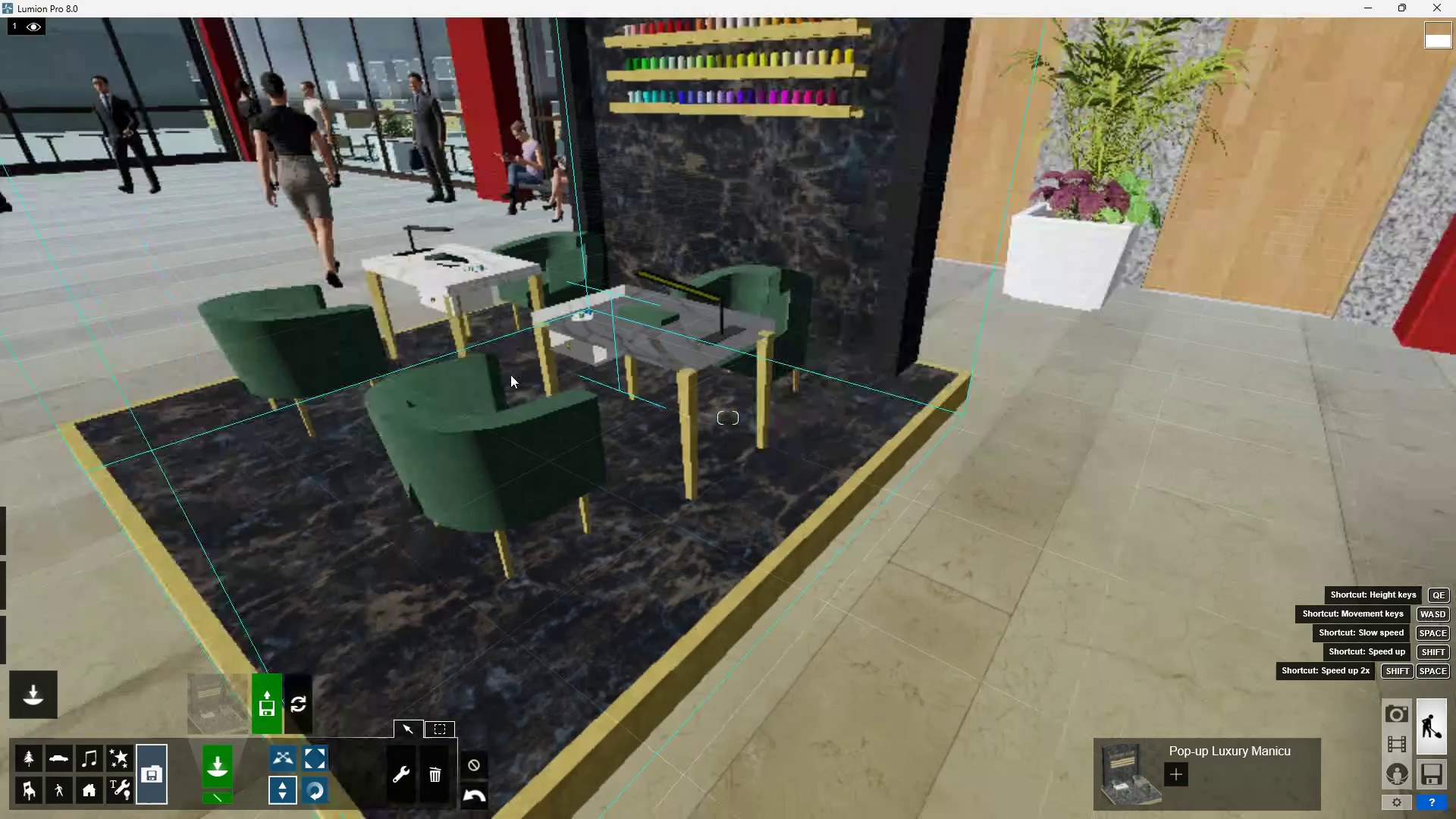 
right_click([397, 265])
 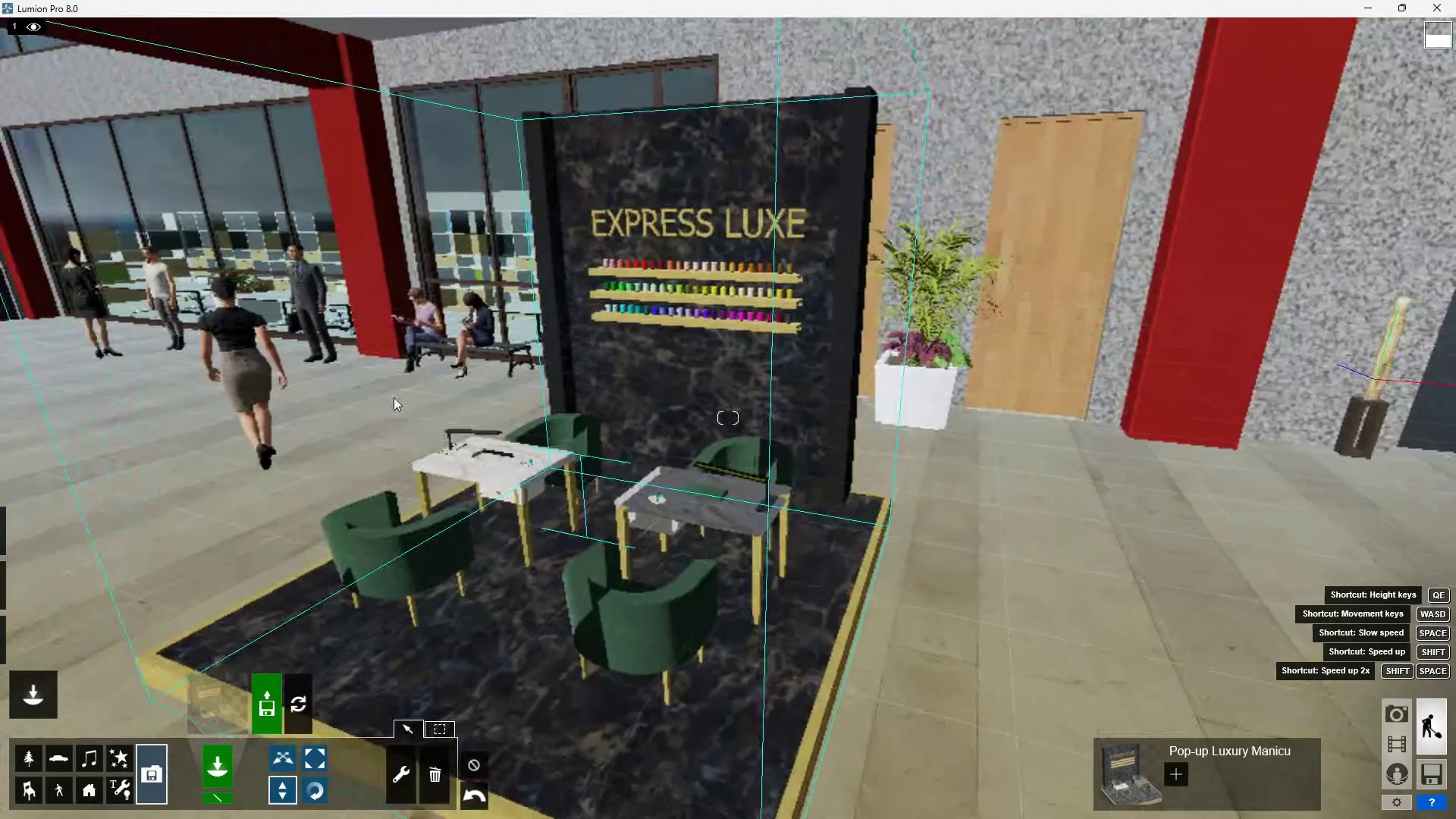 
key(A)
 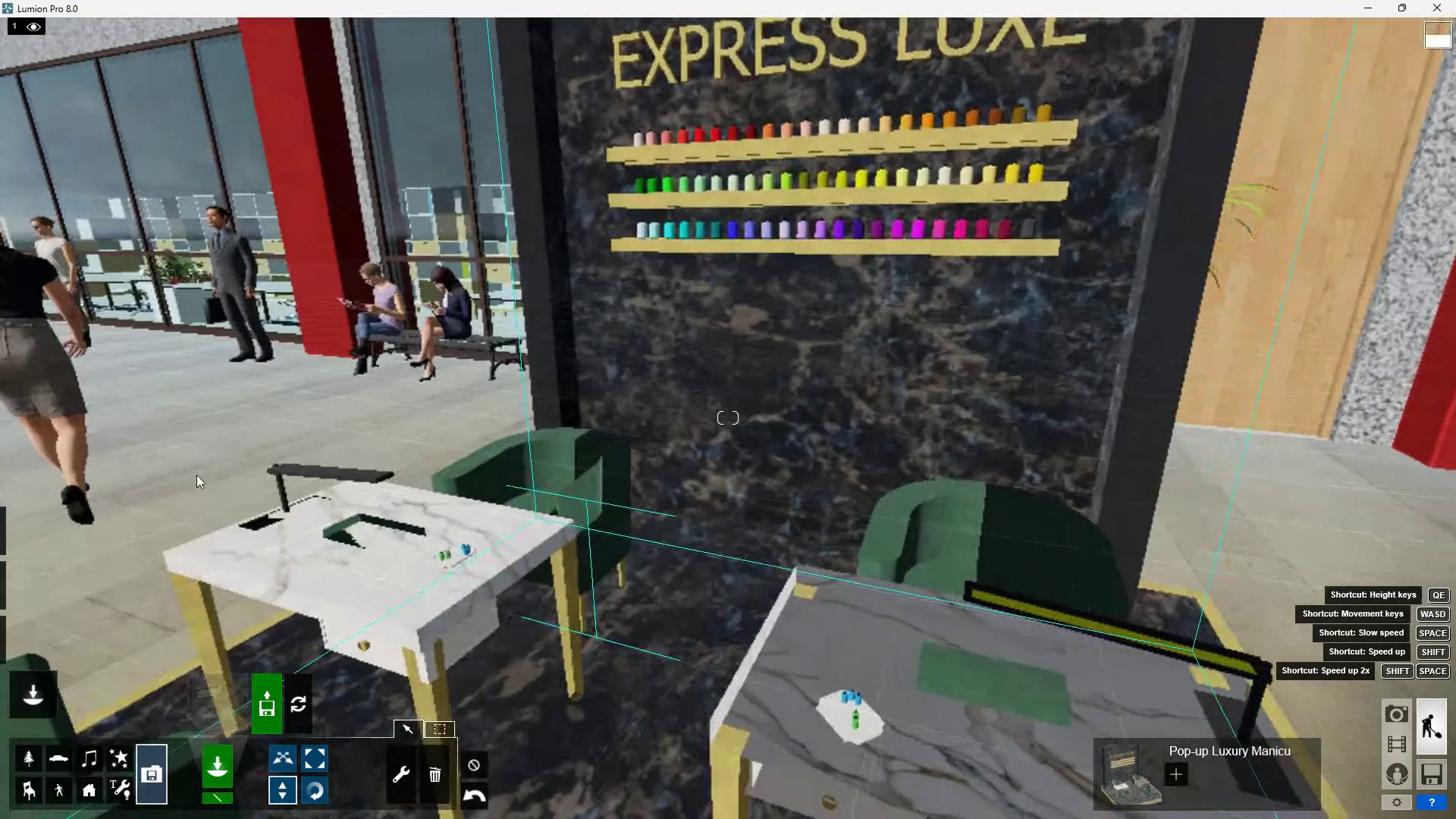 
scroll: coordinate [182, 449], scroll_direction: up, amount: 2.0
 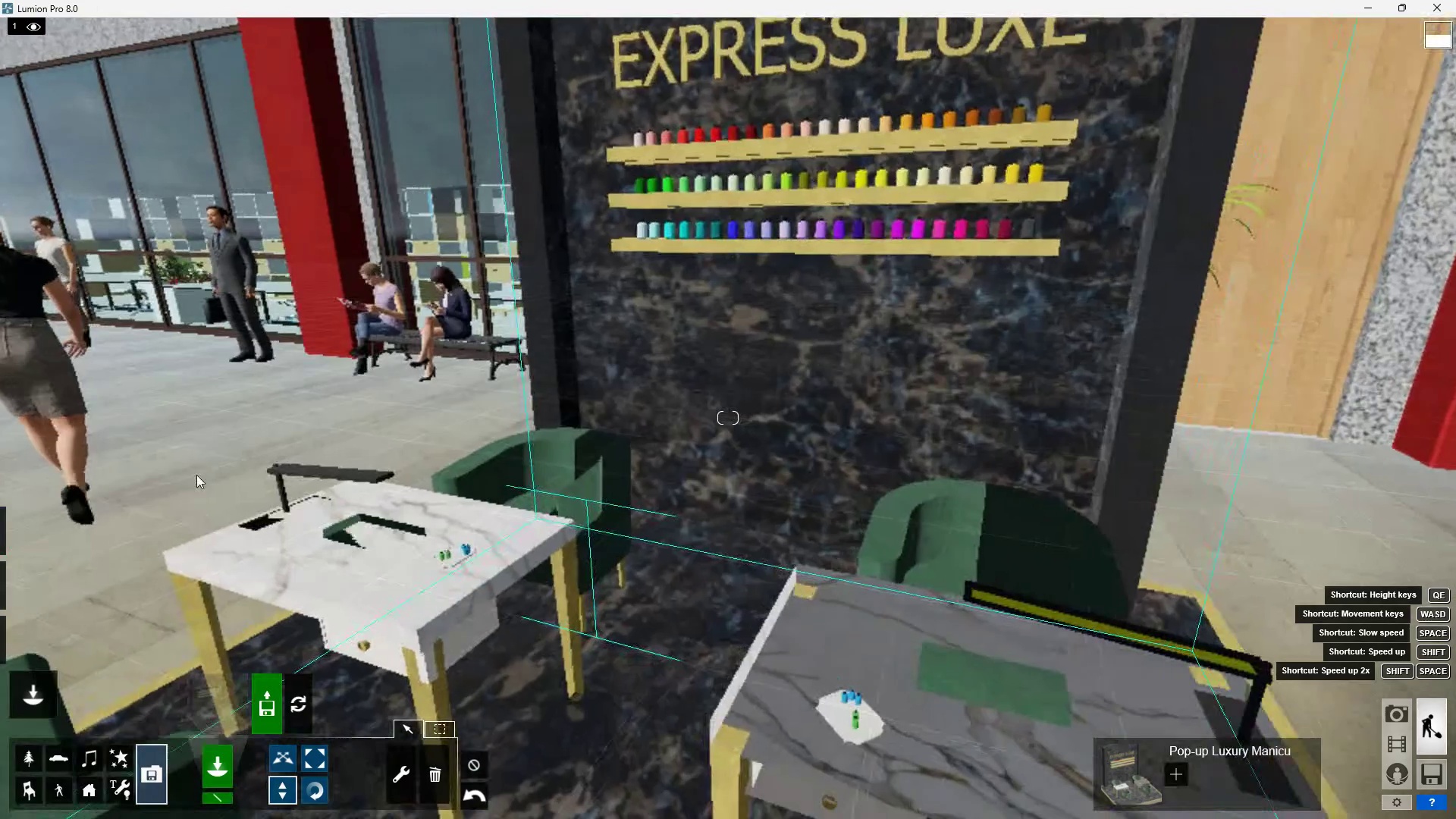 
key(A)
 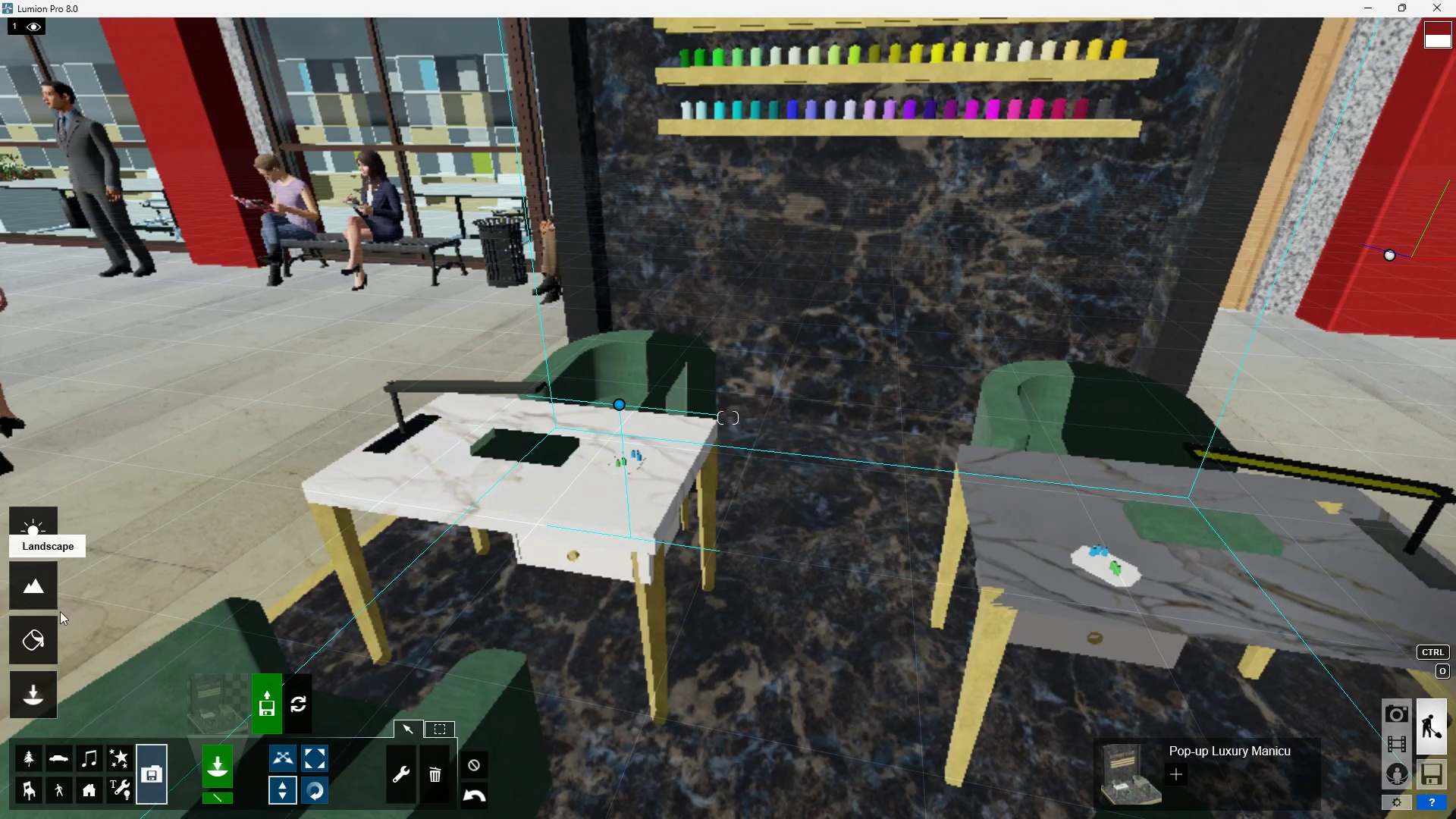 
double_click([30, 639])
 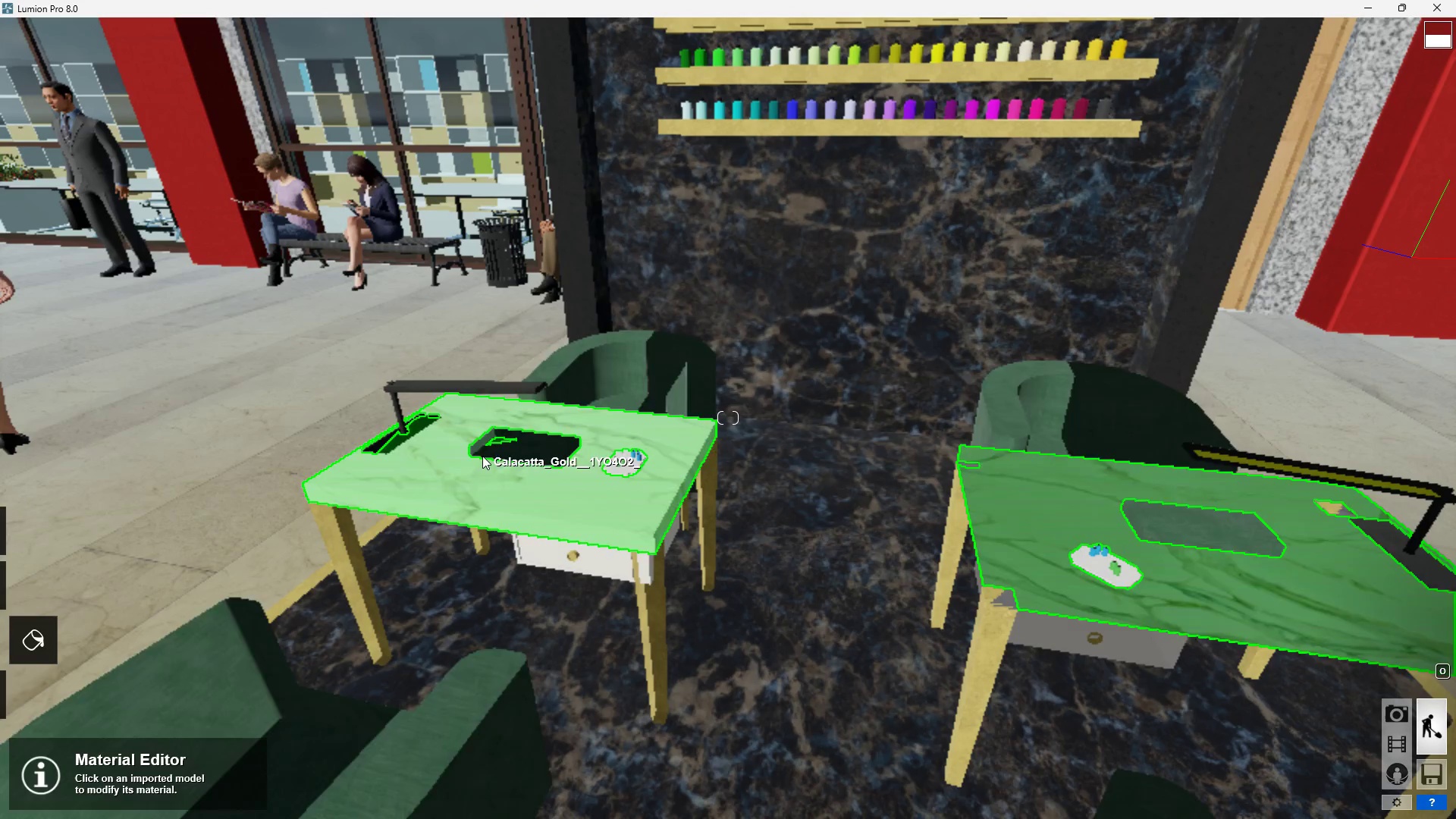 
left_click([482, 456])
 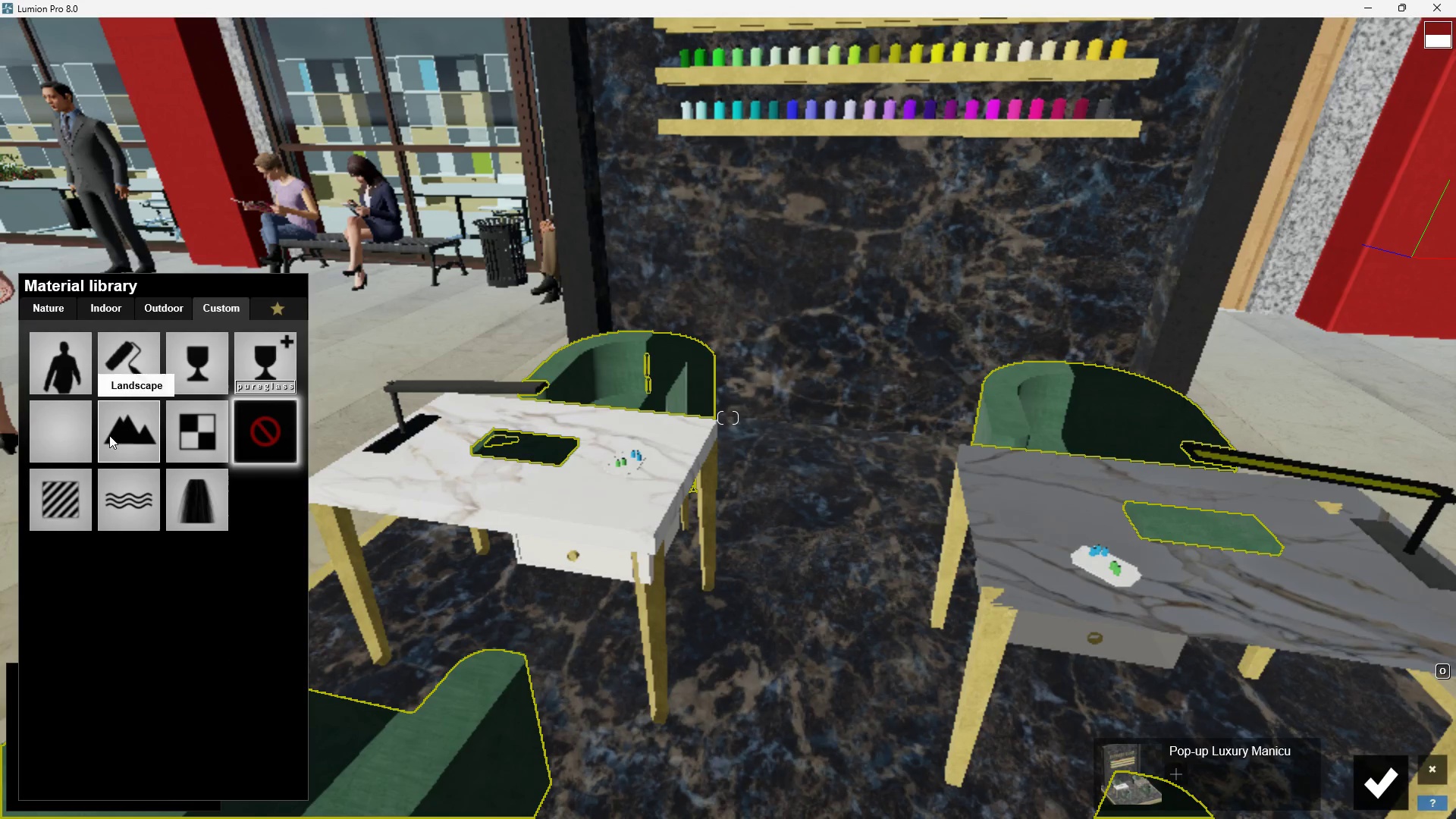 
double_click([60, 497])
 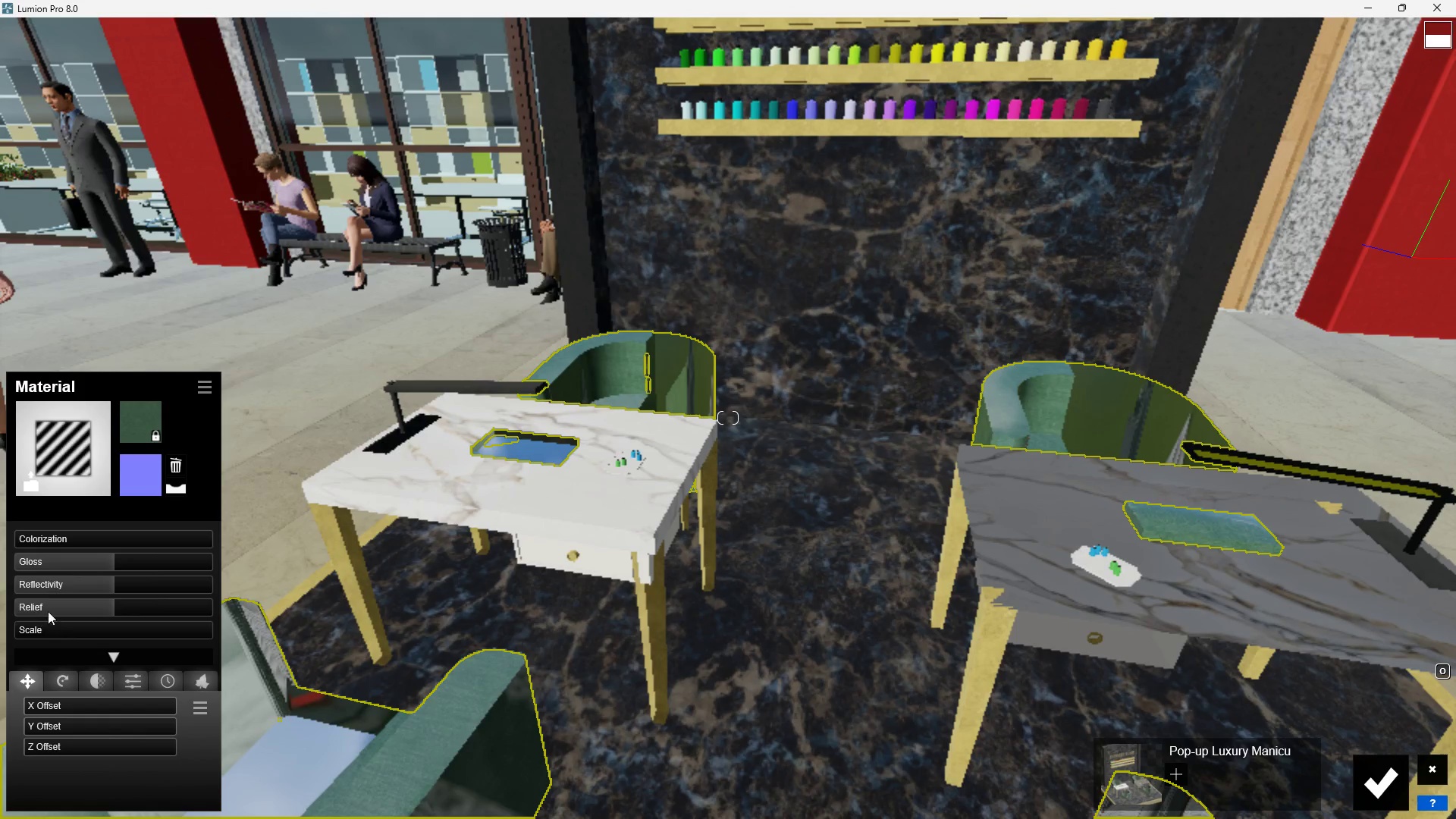 
left_click_drag(start_coordinate=[66, 592], to_coordinate=[23, 589])
 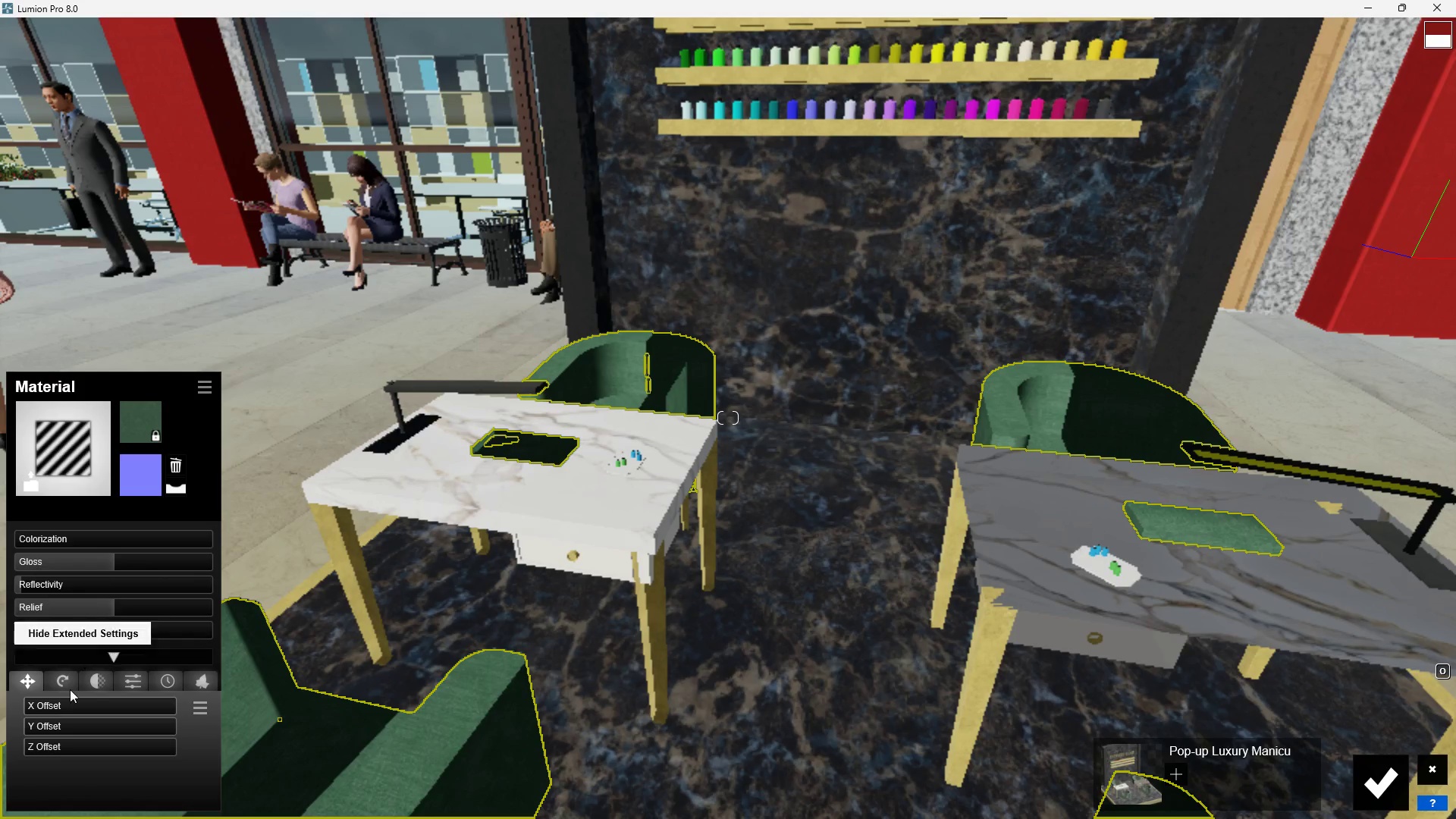 
left_click_drag(start_coordinate=[160, 694], to_coordinate=[162, 688])
 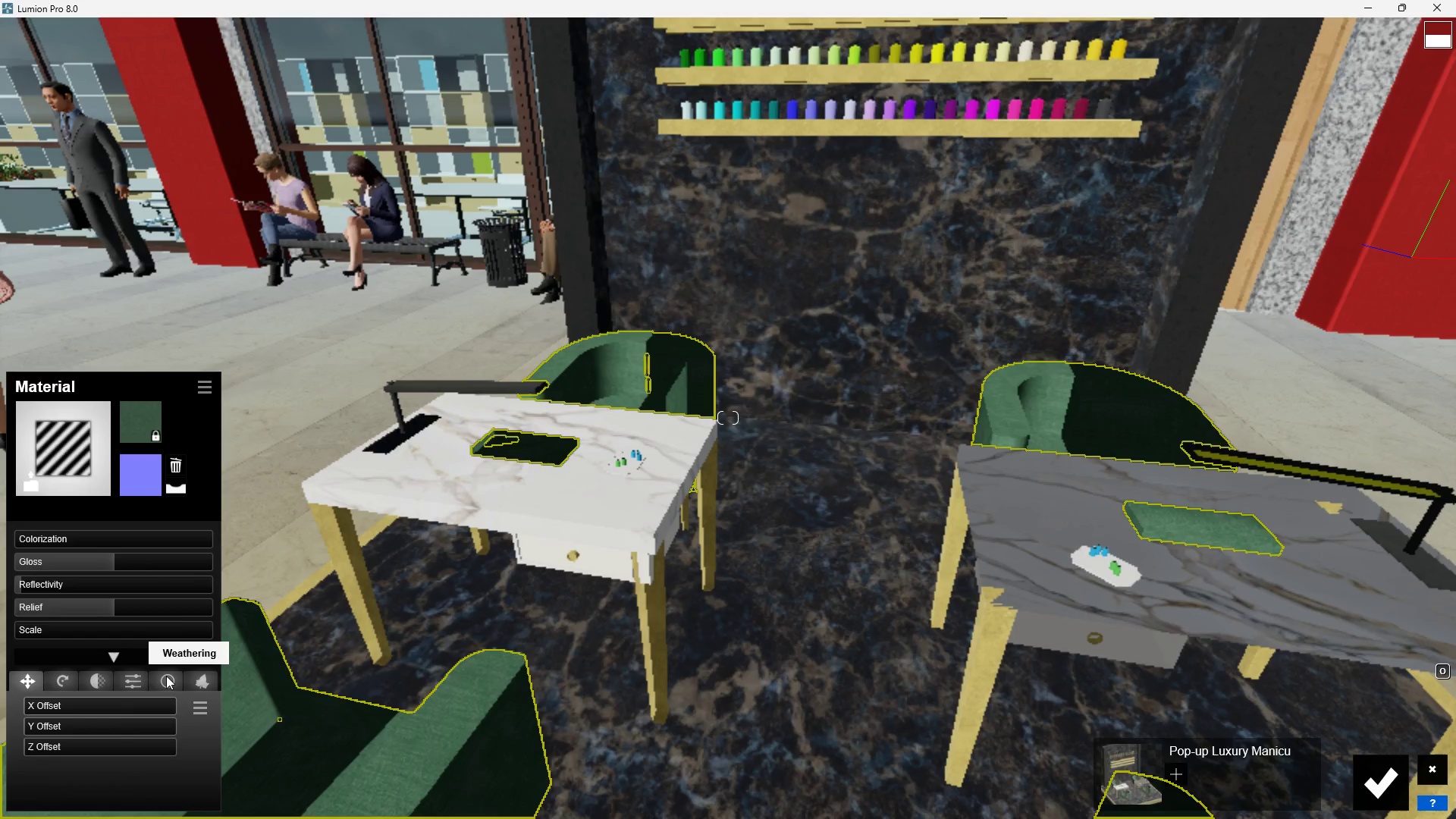 
double_click([166, 676])
 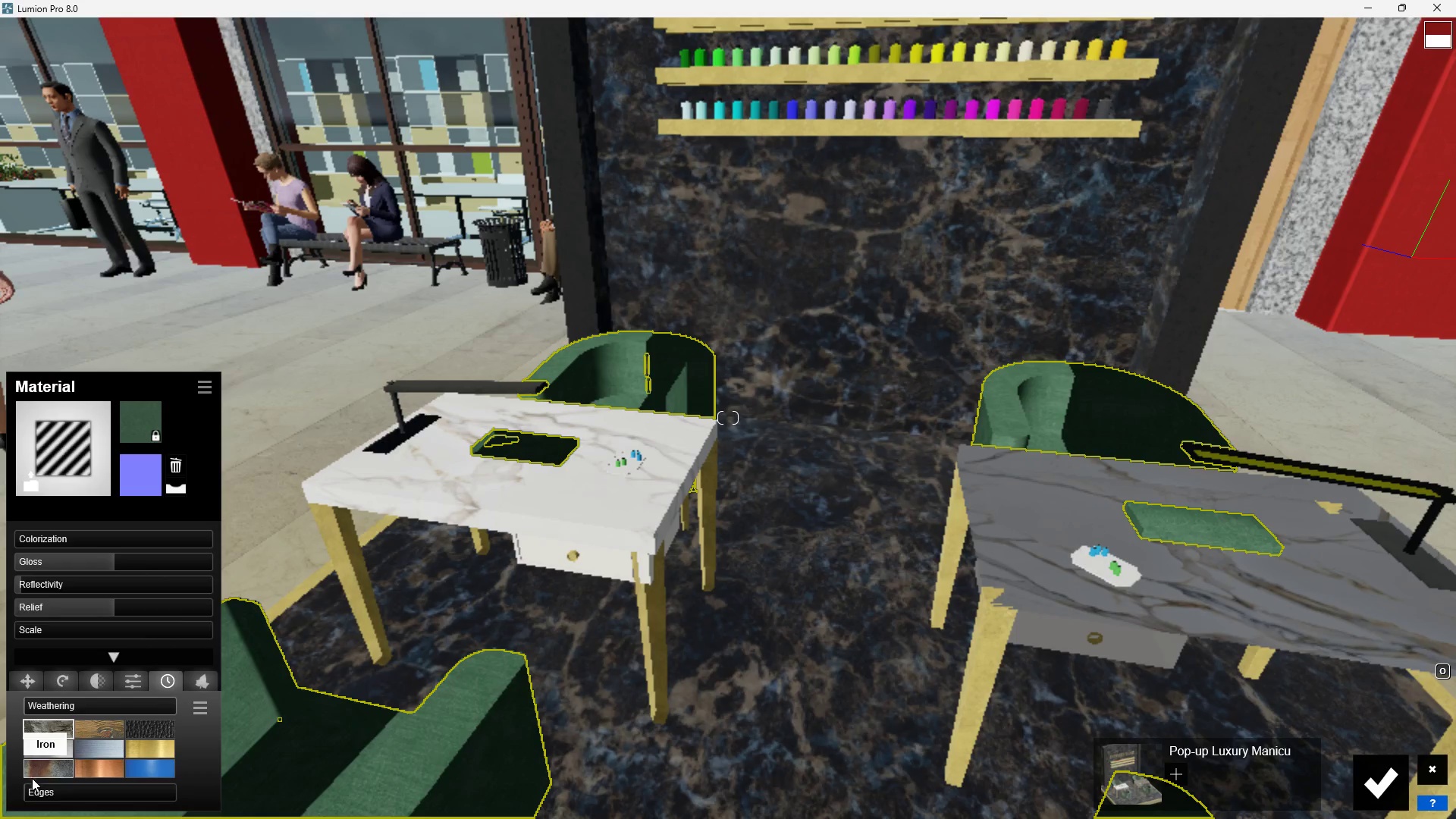 
left_click_drag(start_coordinate=[45, 799], to_coordinate=[99, 815])
 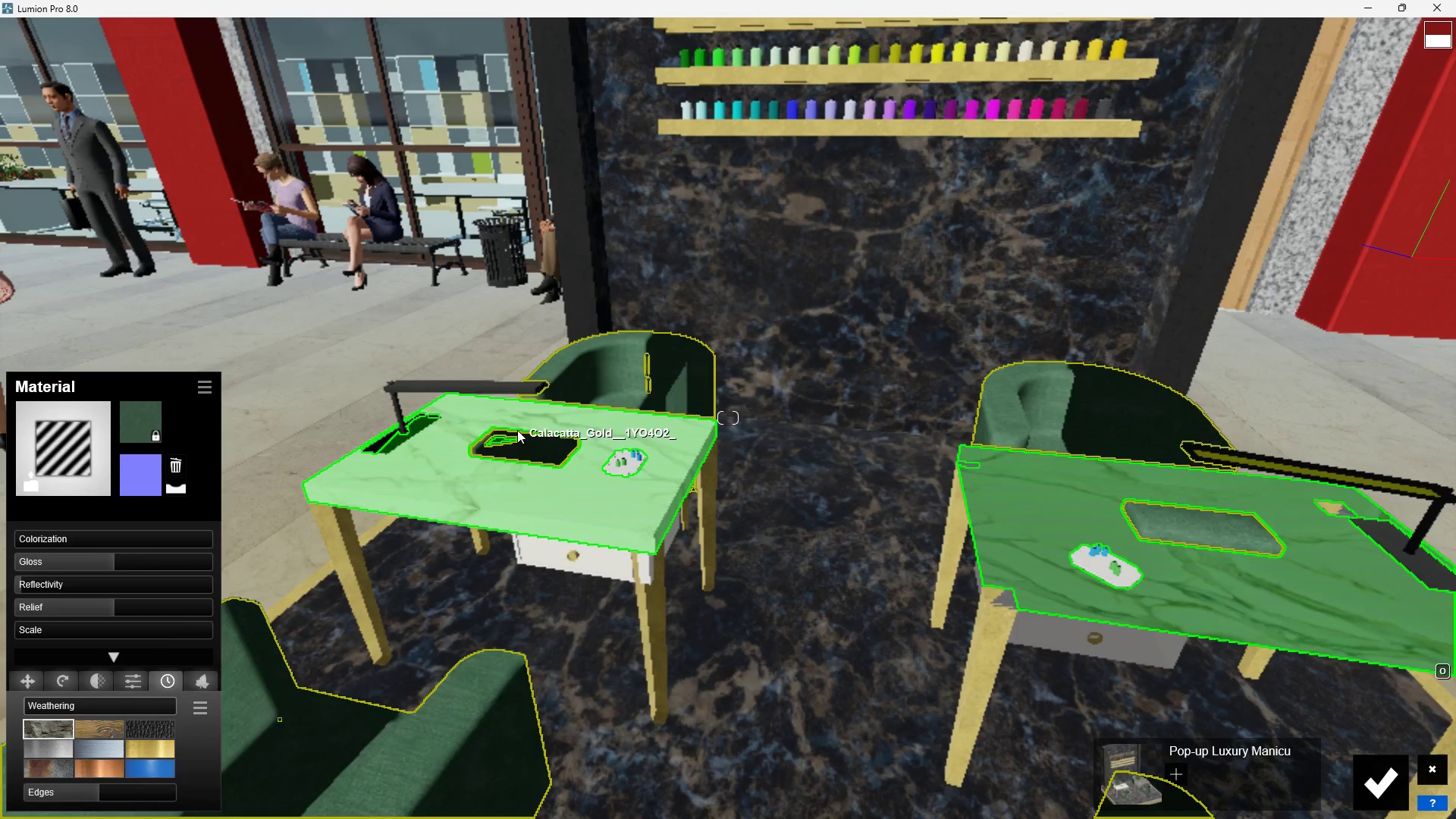 
double_click([525, 443])
 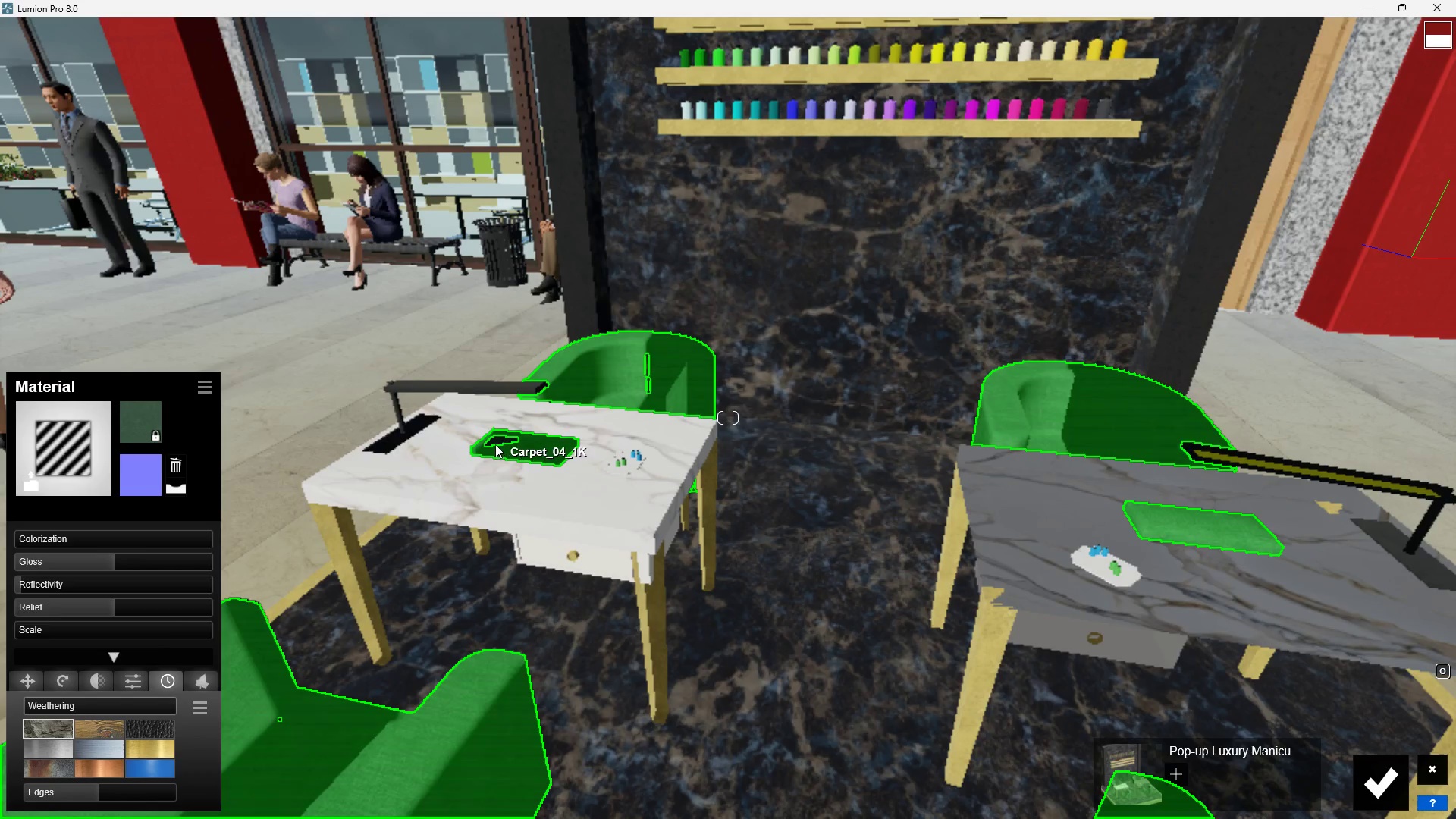 
double_click([495, 444])
 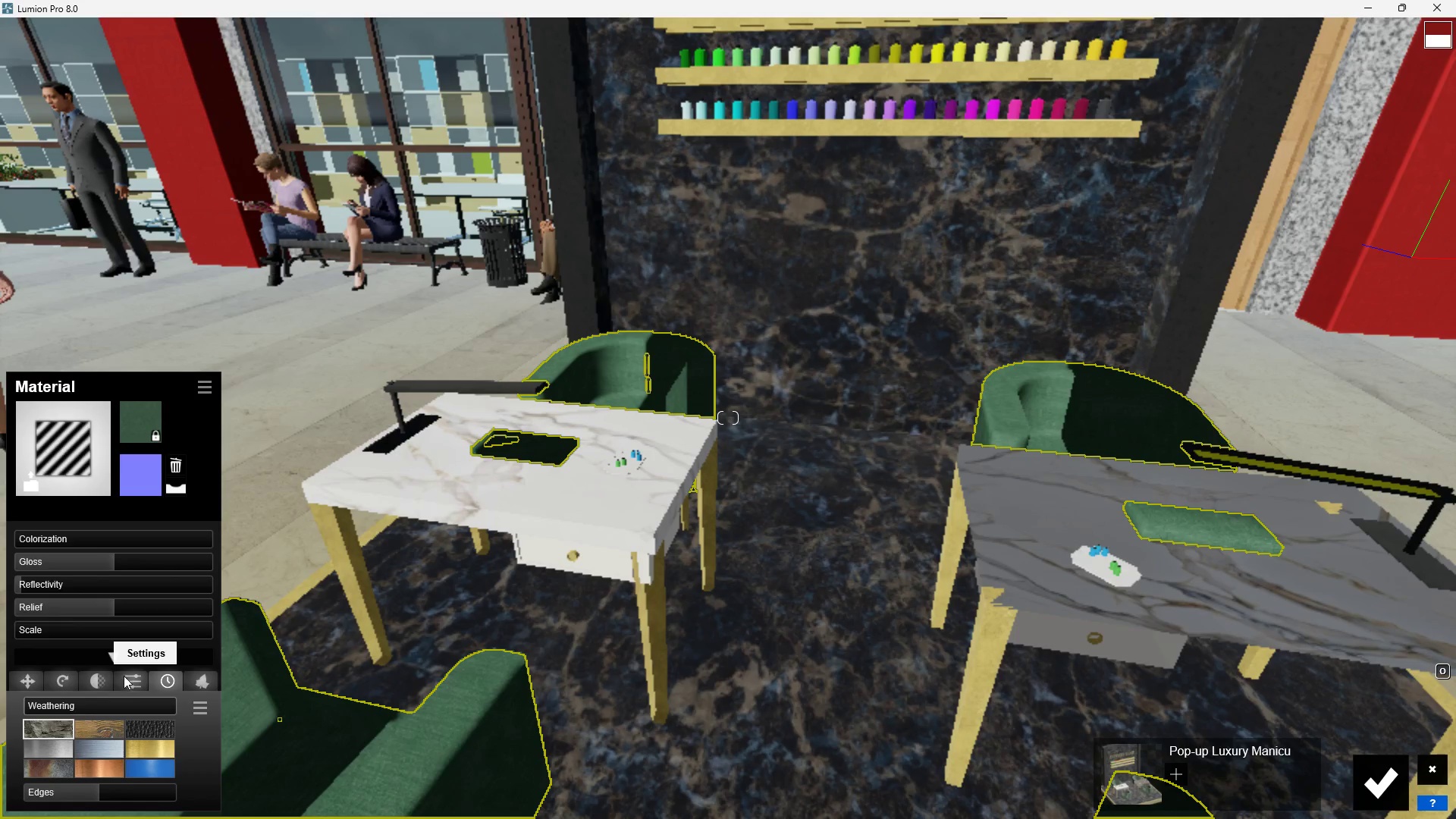 
left_click([108, 680])
 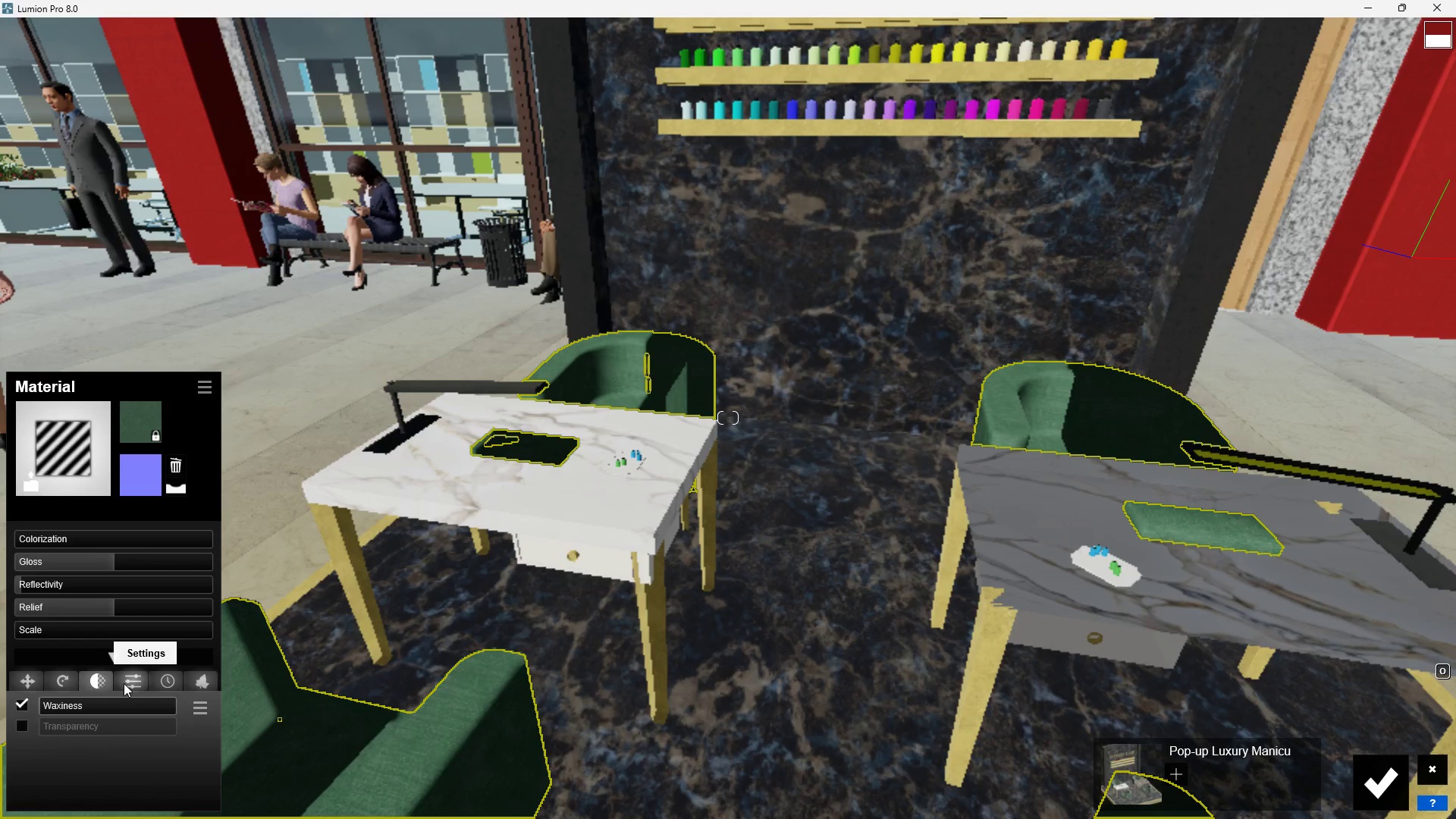 
double_click([124, 683])
 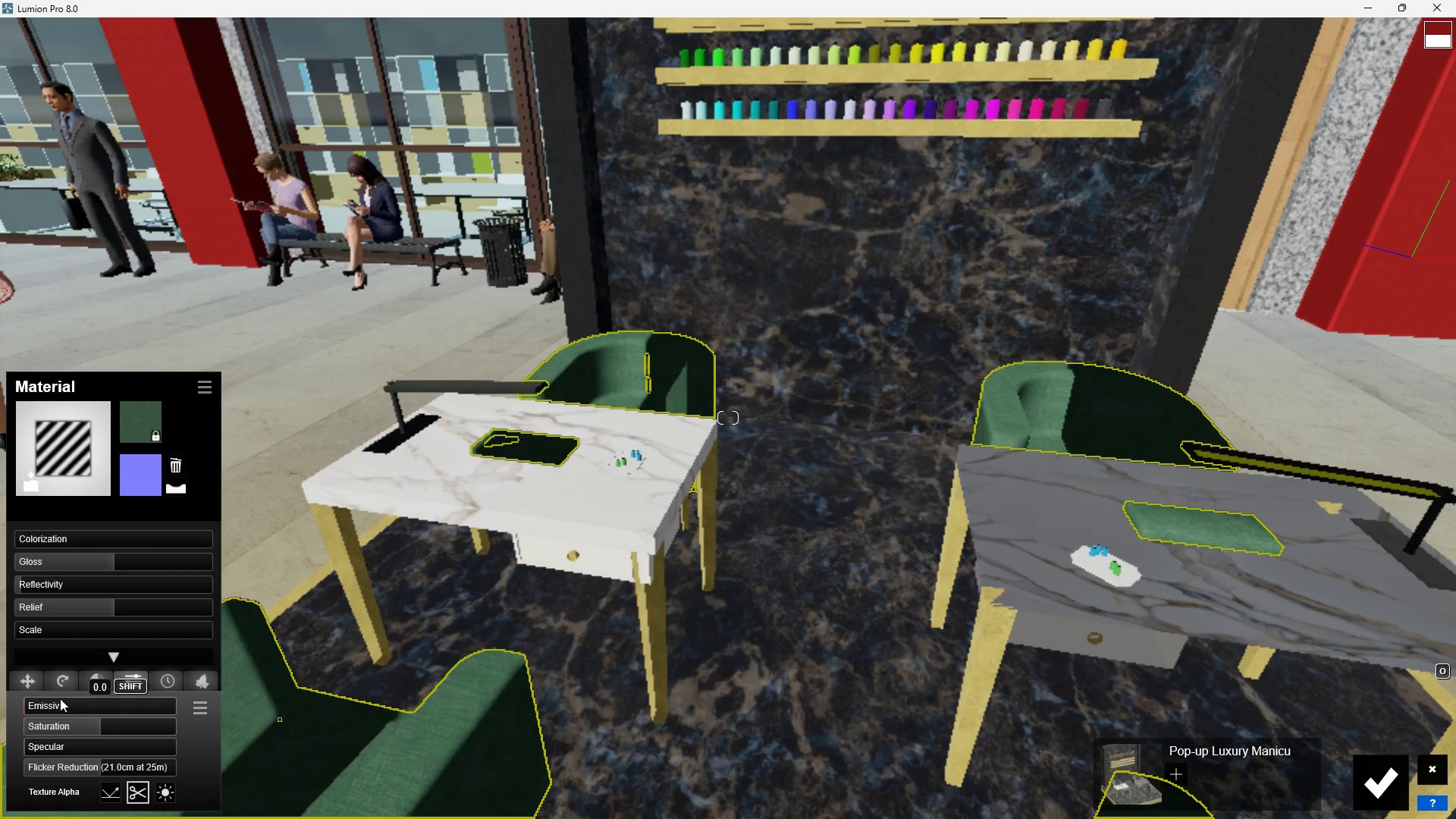 
left_click_drag(start_coordinate=[70, 708], to_coordinate=[10, 723])
 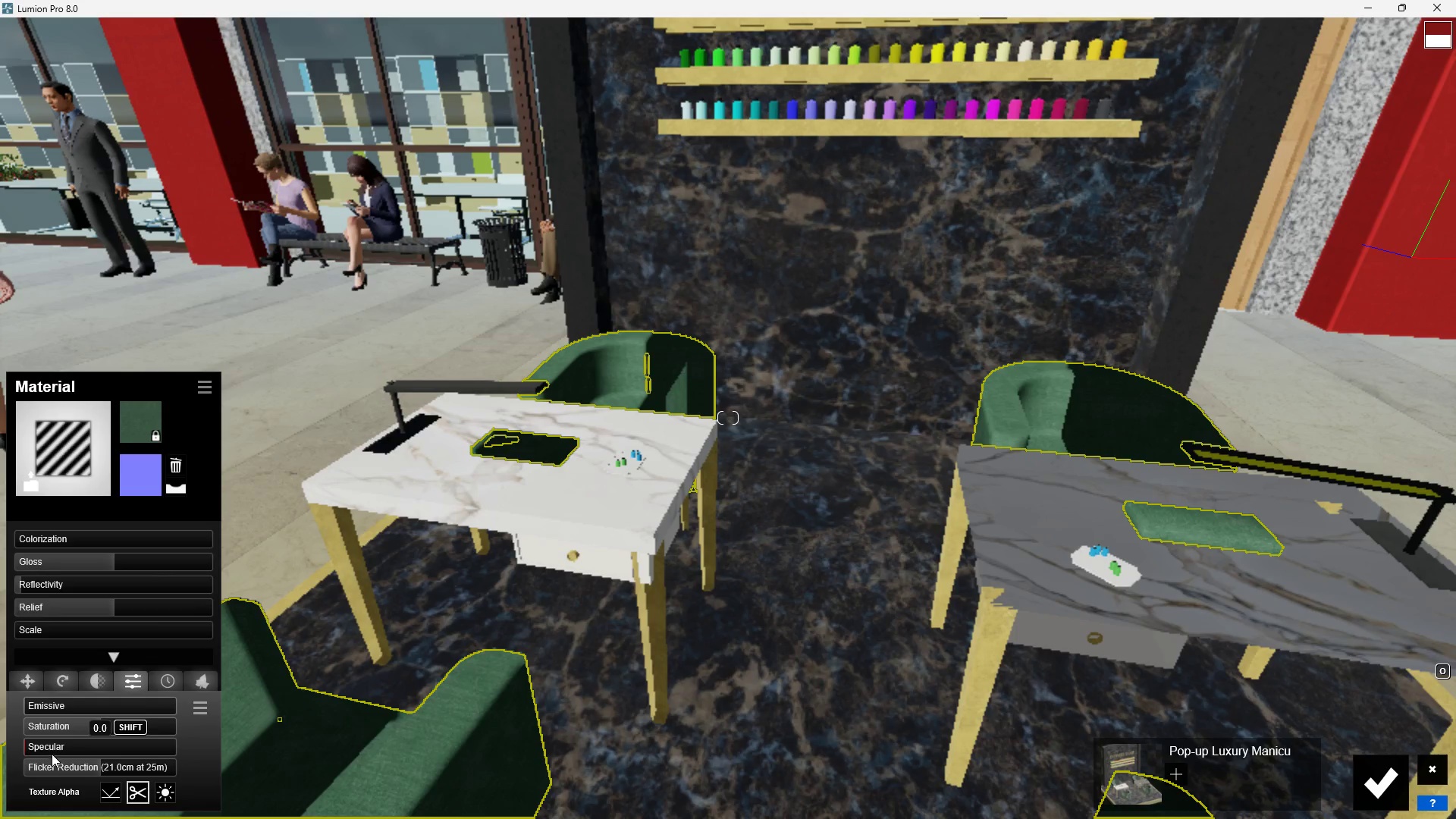 
left_click_drag(start_coordinate=[48, 750], to_coordinate=[223, 777])
 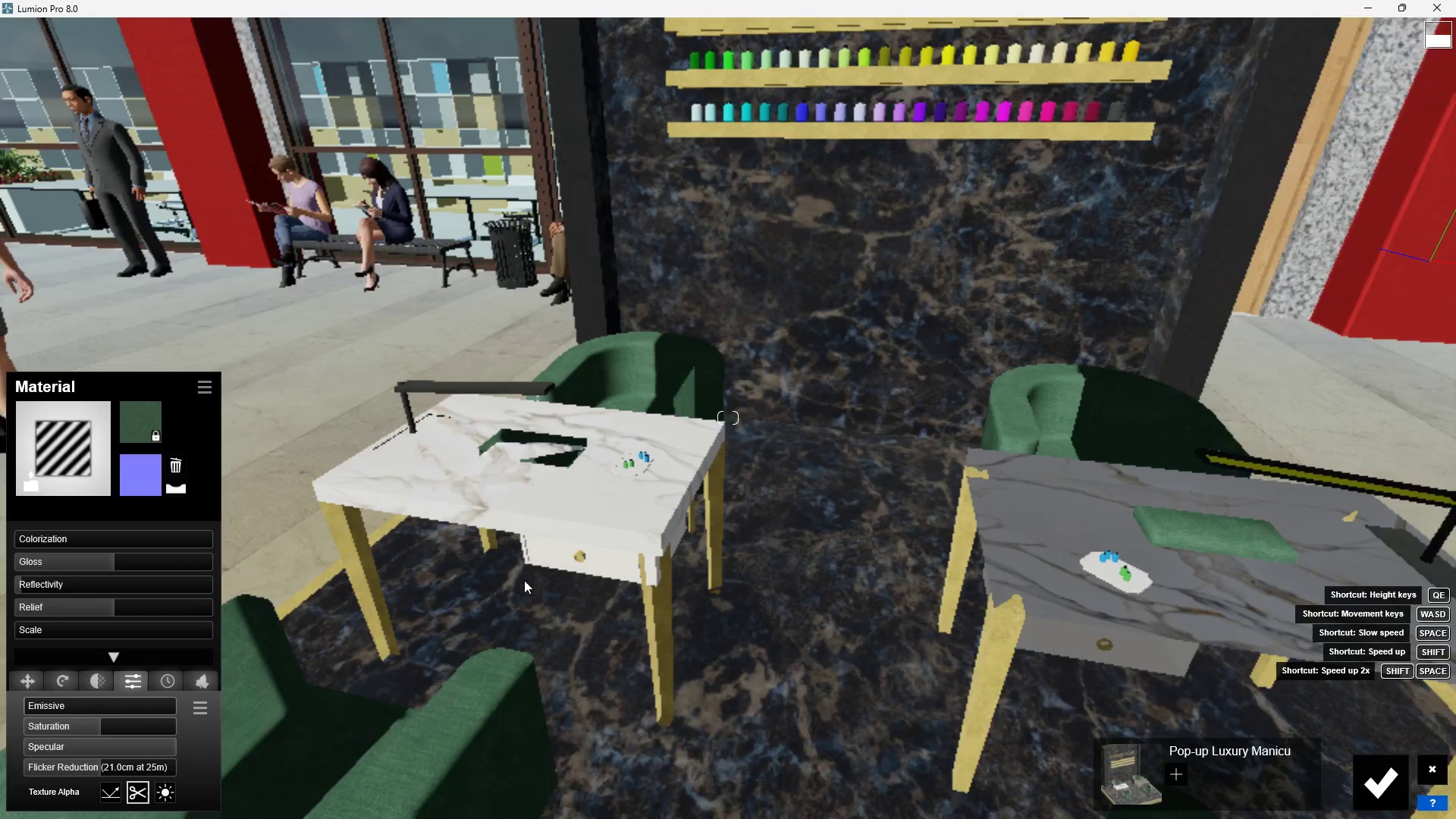 
scroll: coordinate [517, 546], scroll_direction: up, amount: 4.0
 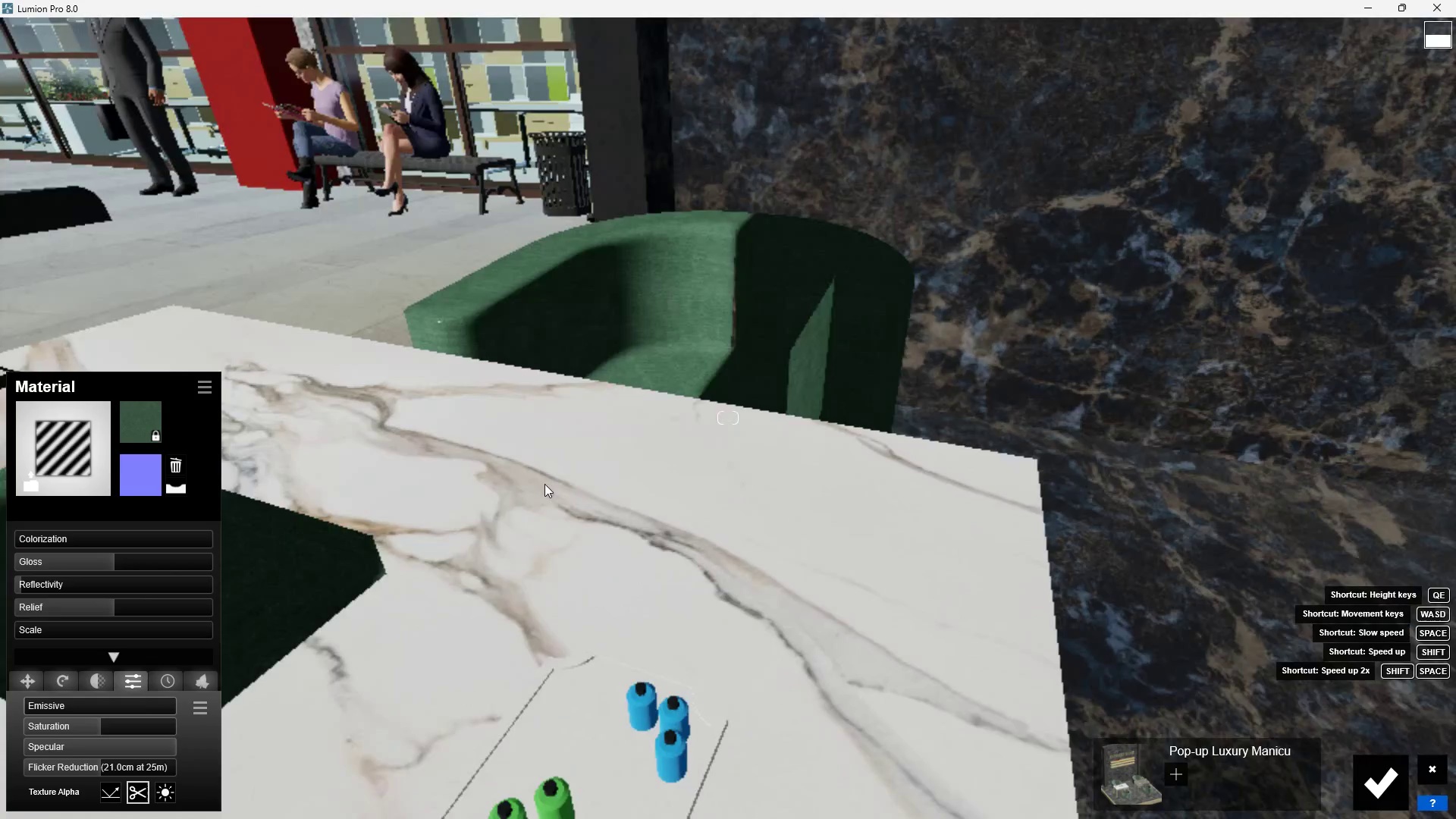 
scroll: coordinate [542, 478], scroll_direction: down, amount: 2.0
 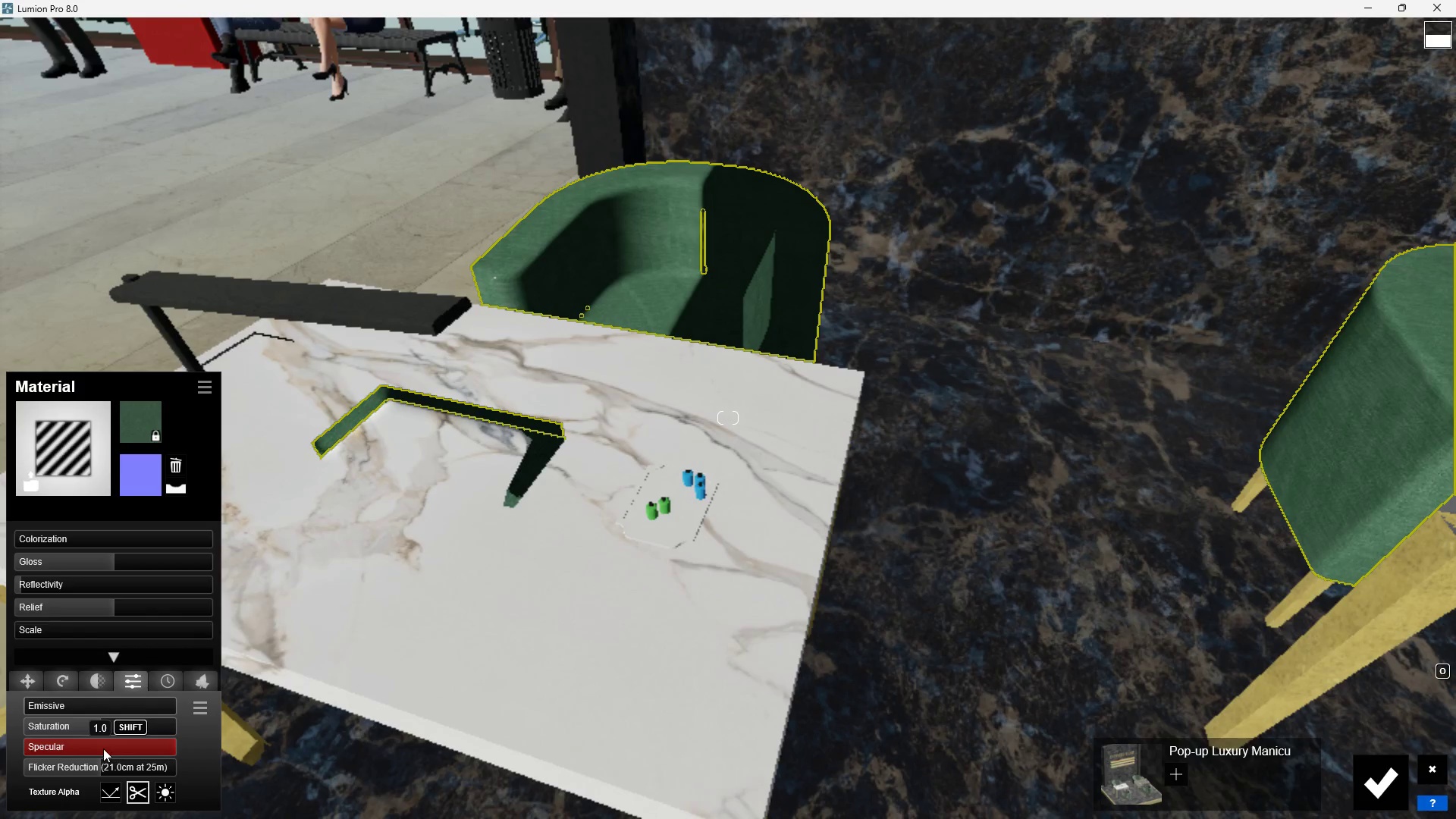 
left_click_drag(start_coordinate=[102, 768], to_coordinate=[0, 770])
 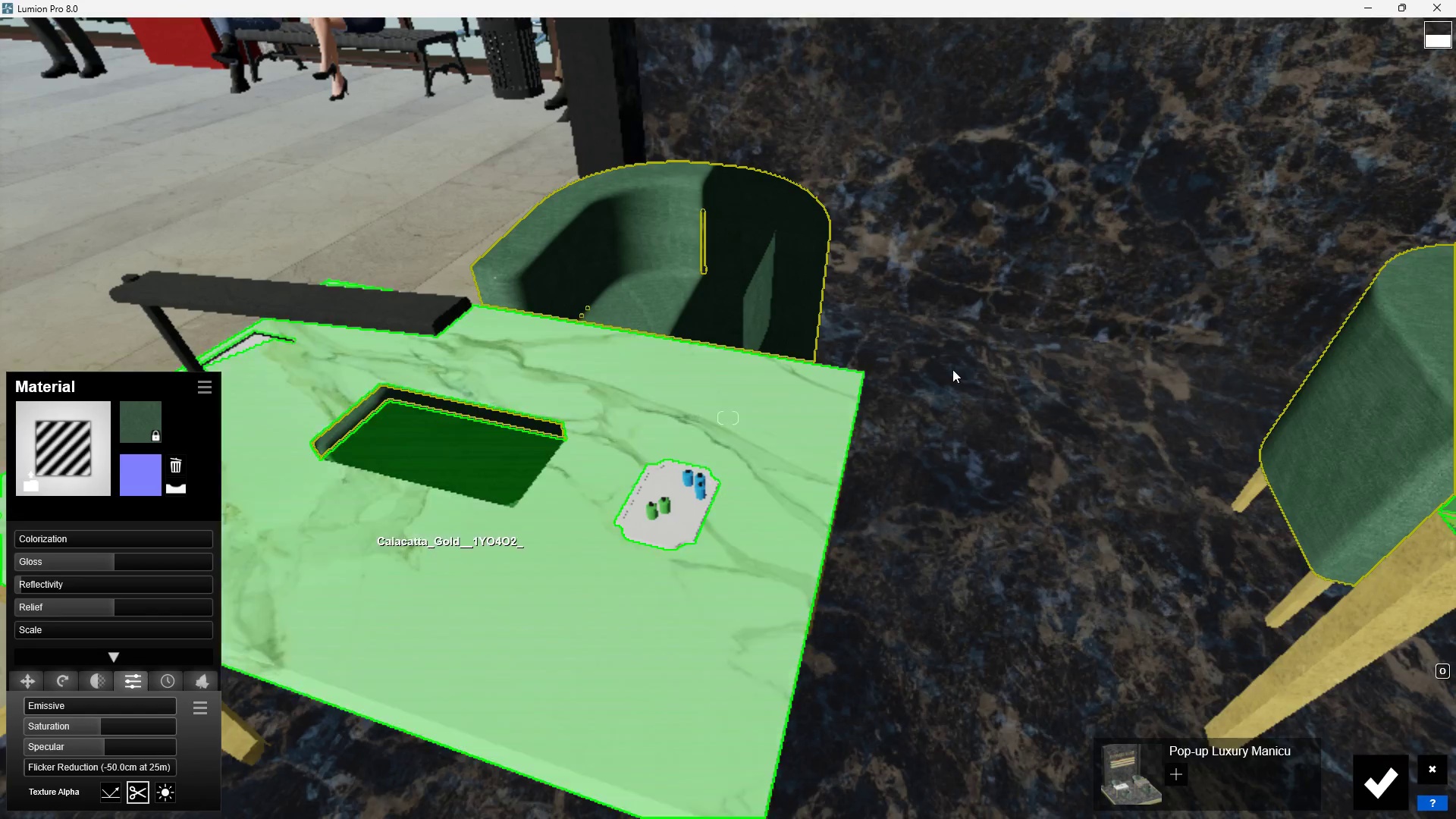 
key(A)
 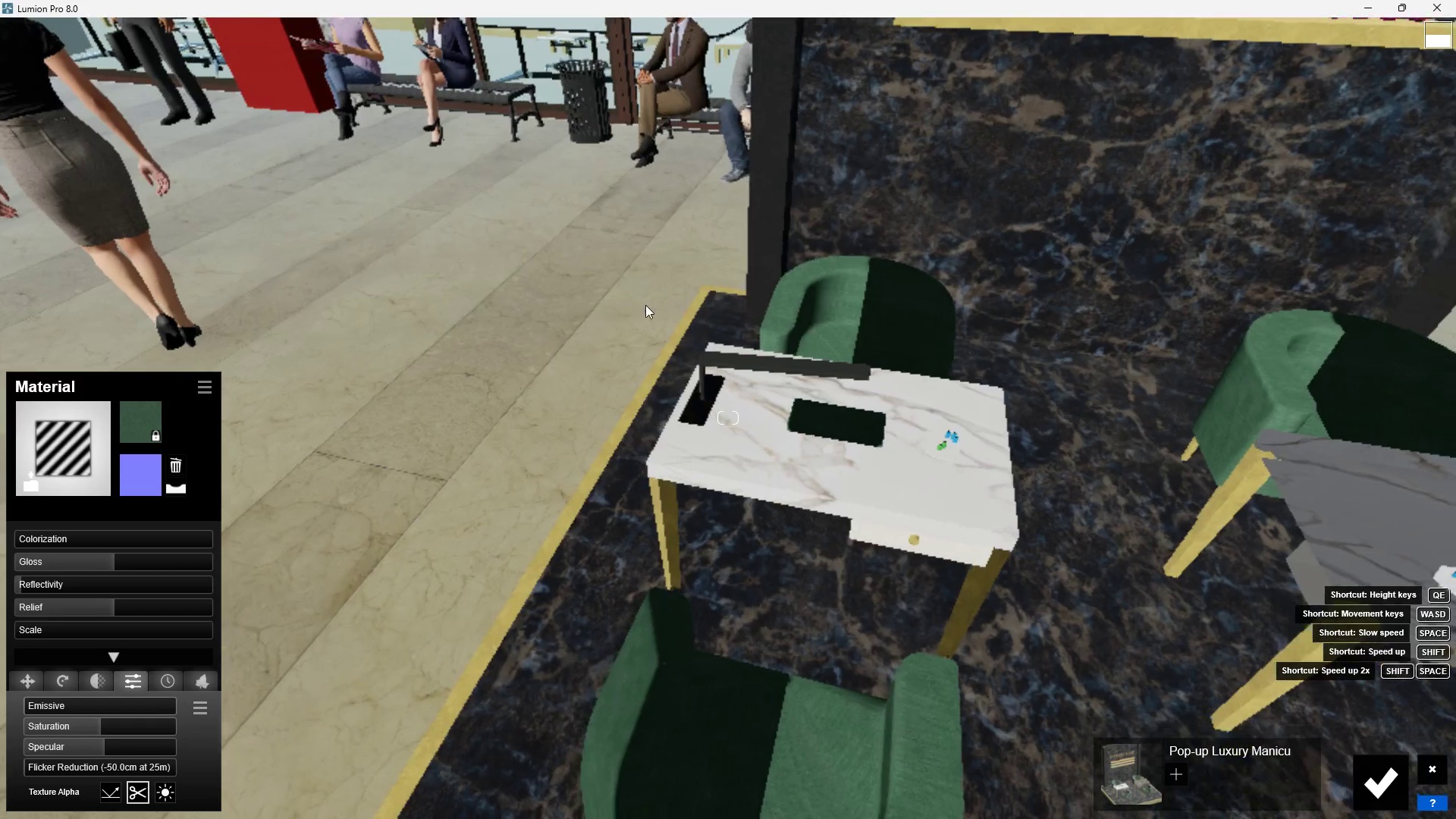 
scroll: coordinate [1042, 344], scroll_direction: down, amount: 6.0
 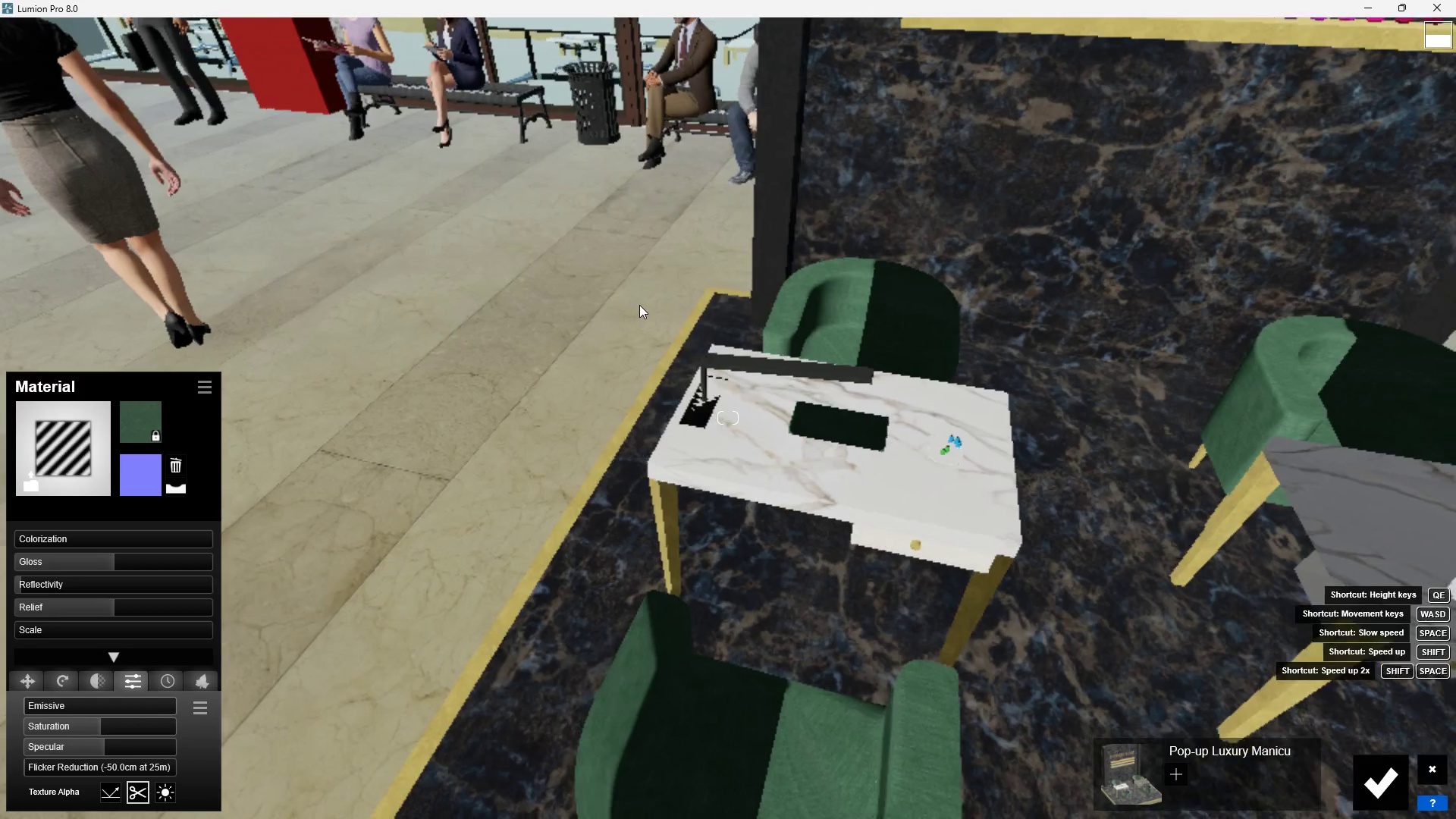 
scroll: coordinate [633, 306], scroll_direction: up, amount: 2.0
 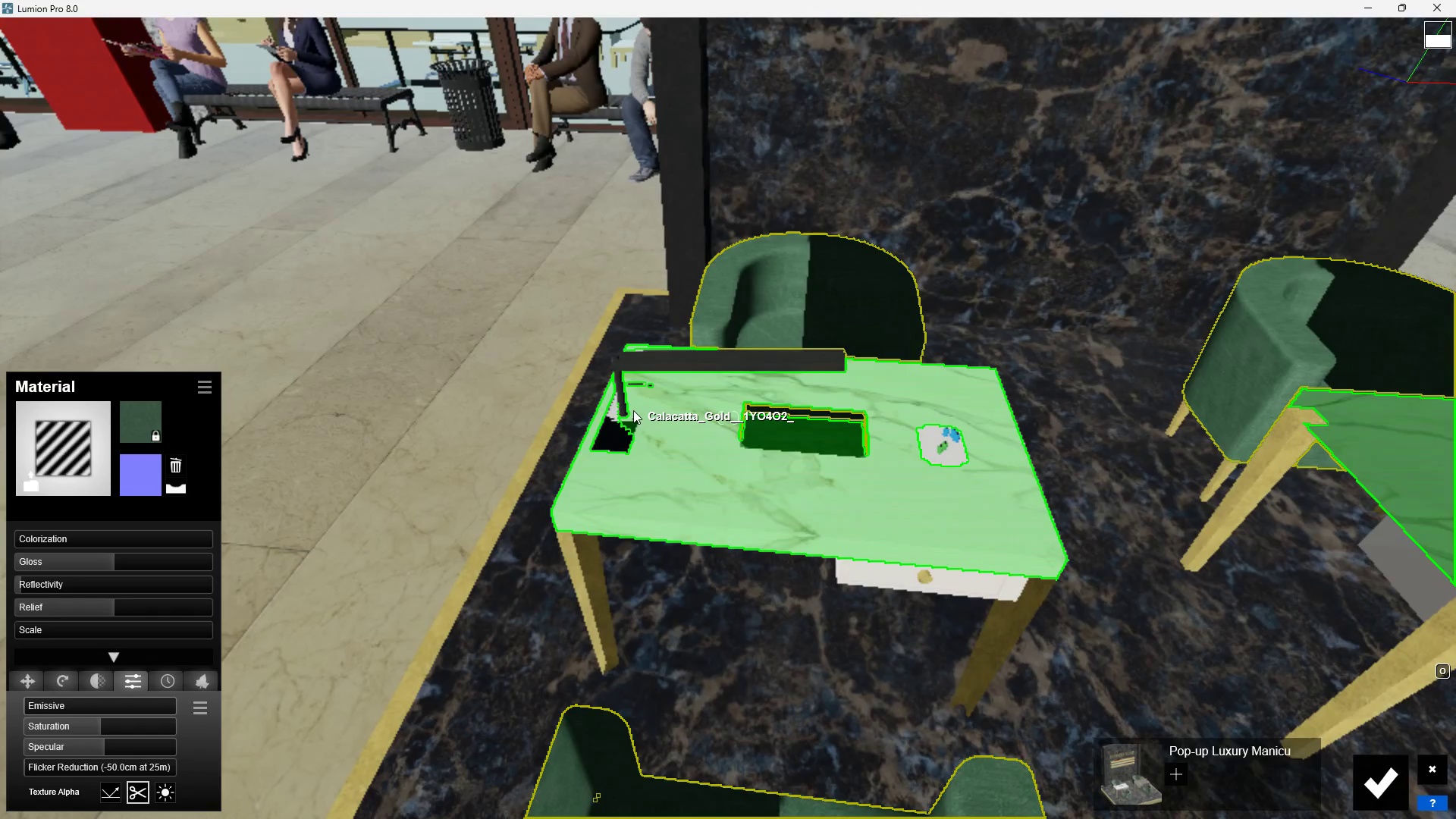 
left_click([625, 431])
 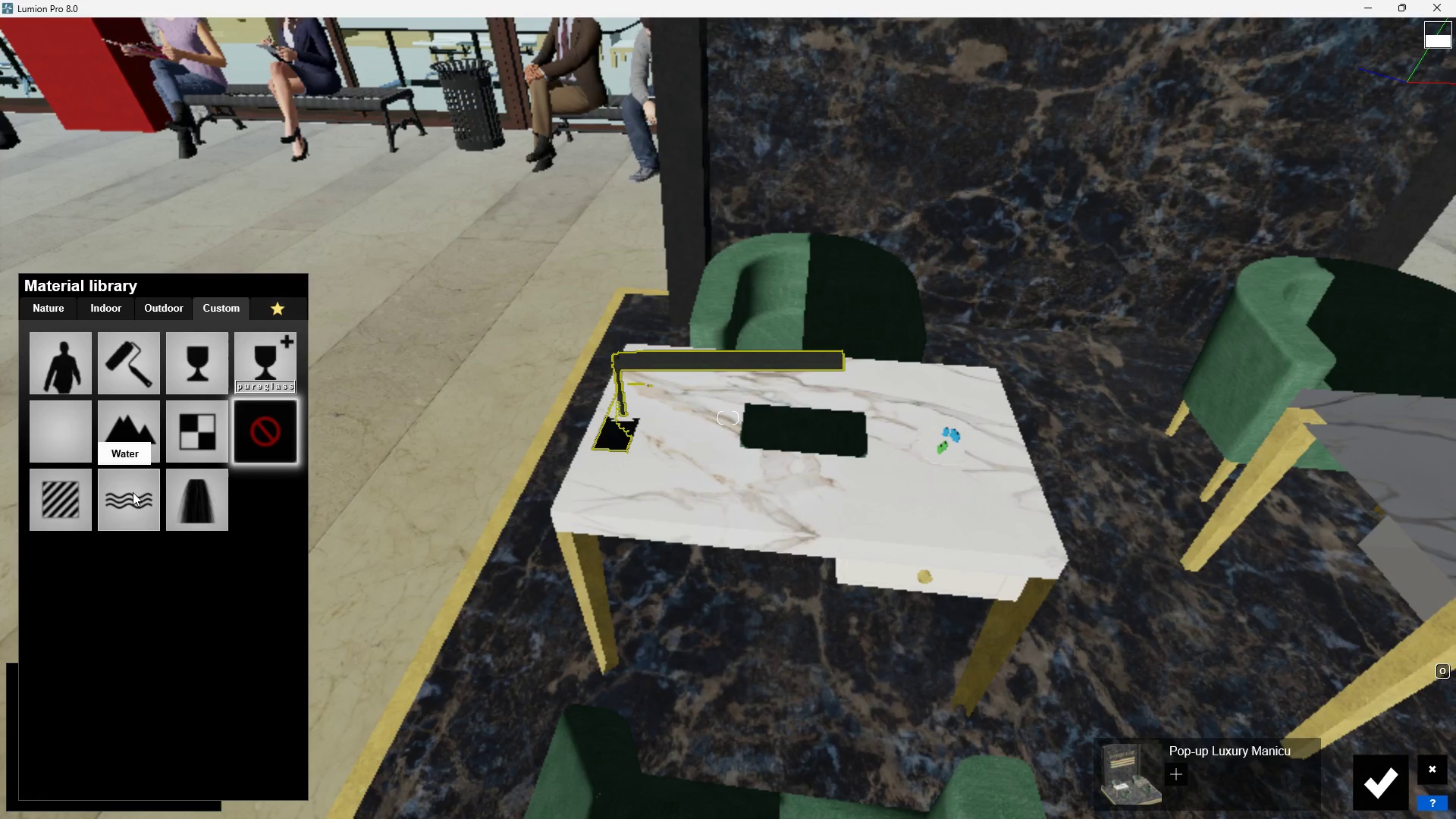 
left_click([80, 503])
 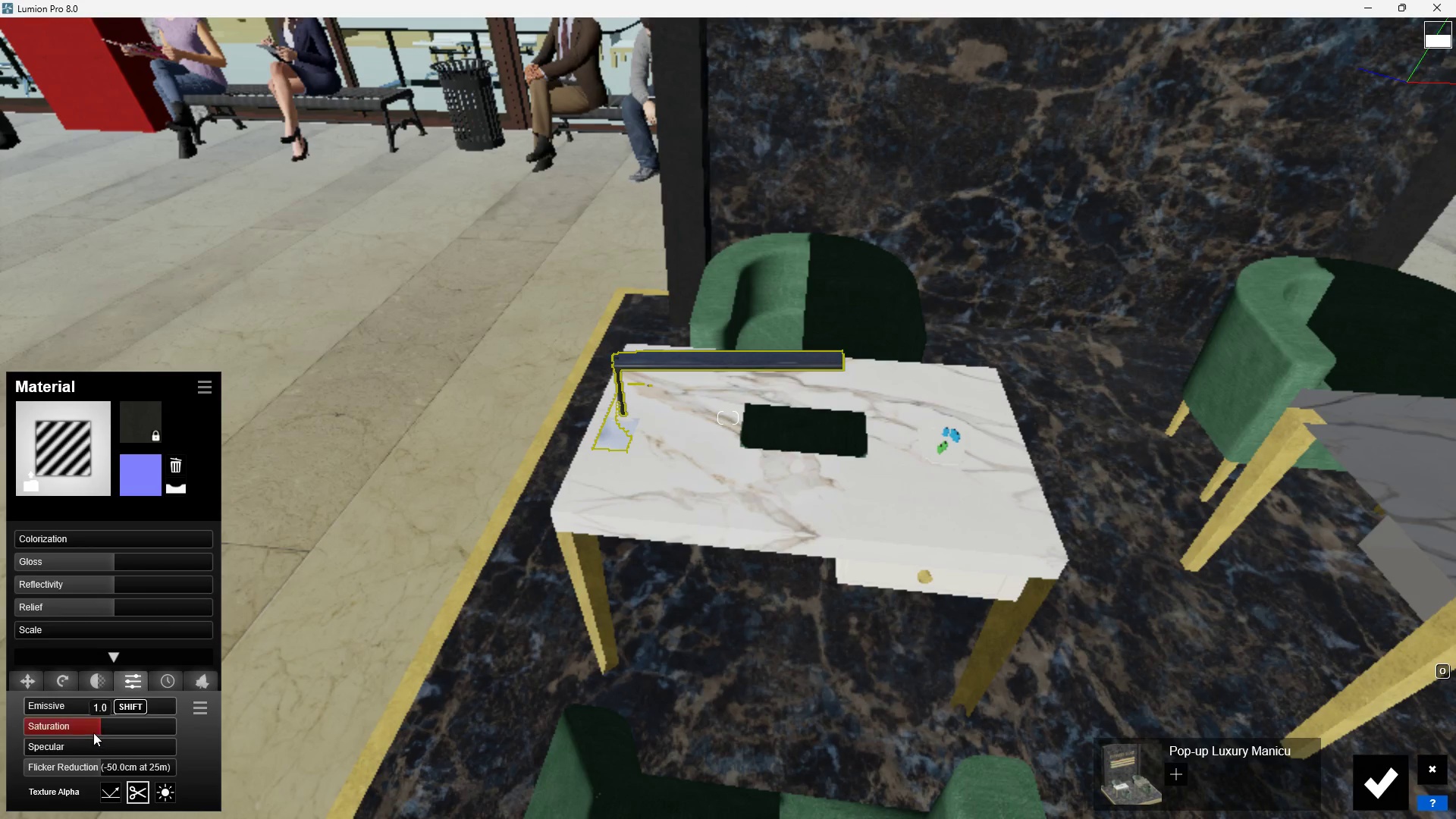 
left_click_drag(start_coordinate=[100, 765], to_coordinate=[2, 783])
 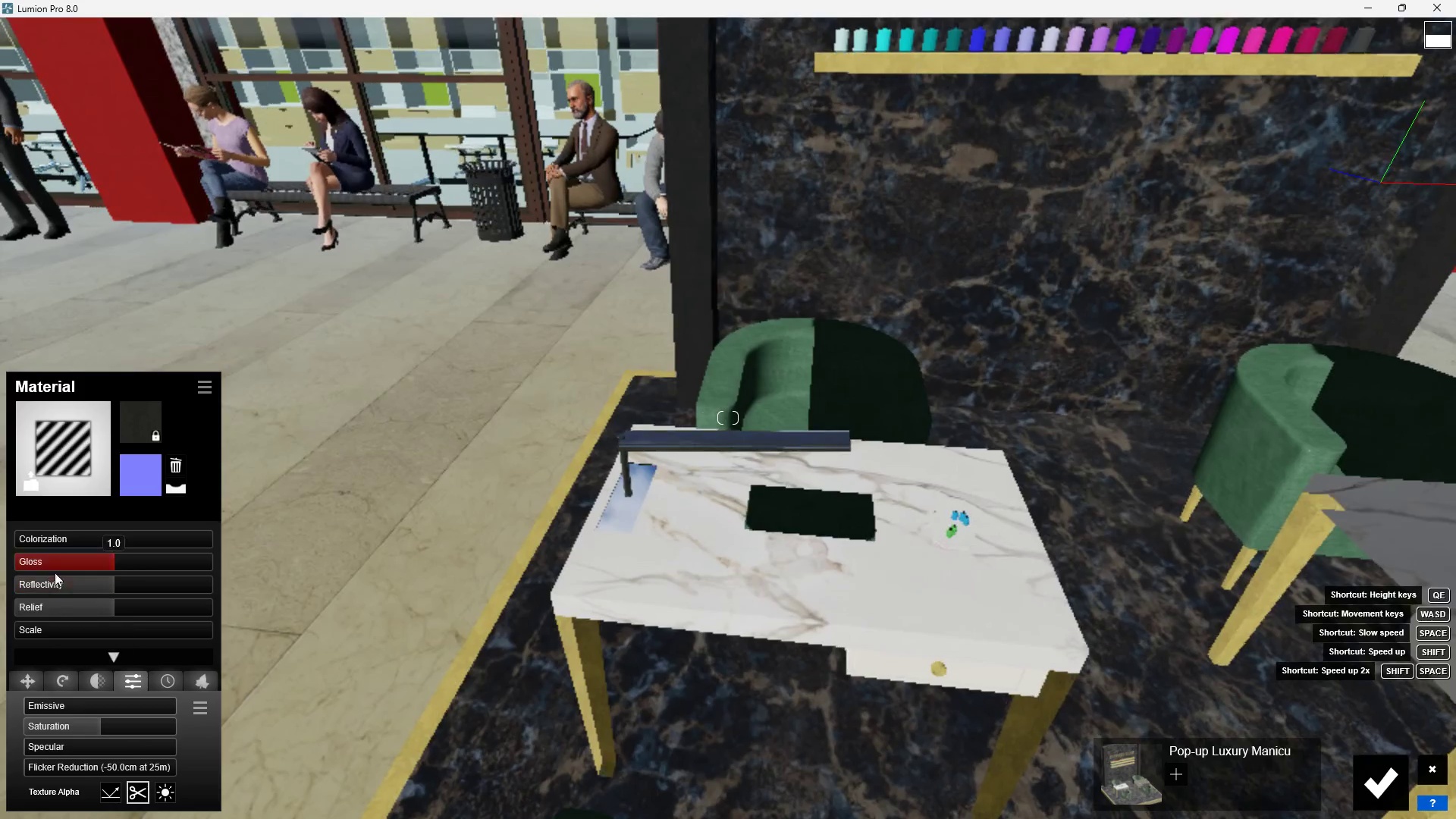 
left_click_drag(start_coordinate=[64, 585], to_coordinate=[43, 582])
 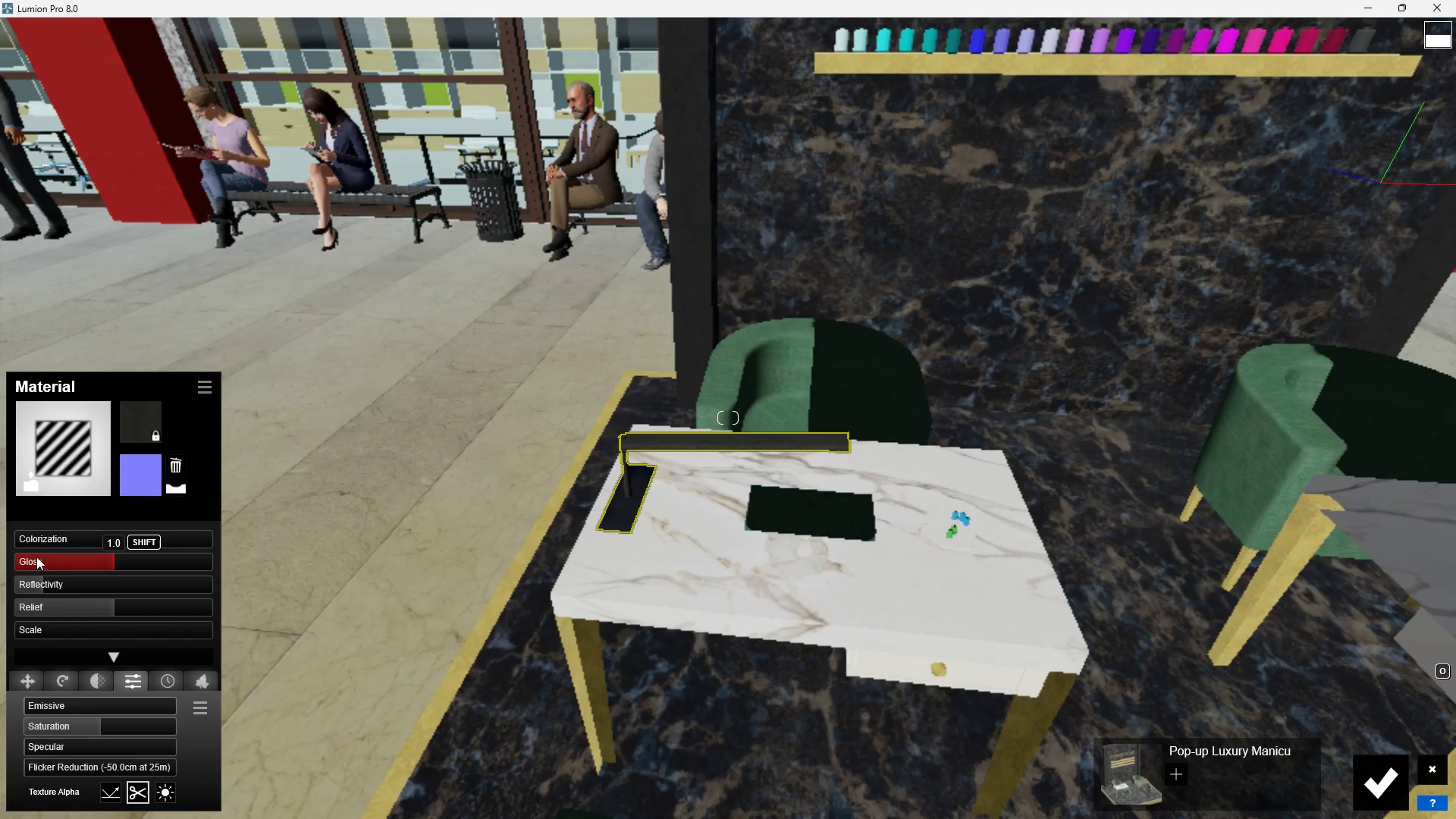 
left_click_drag(start_coordinate=[131, 561], to_coordinate=[170, 568])
 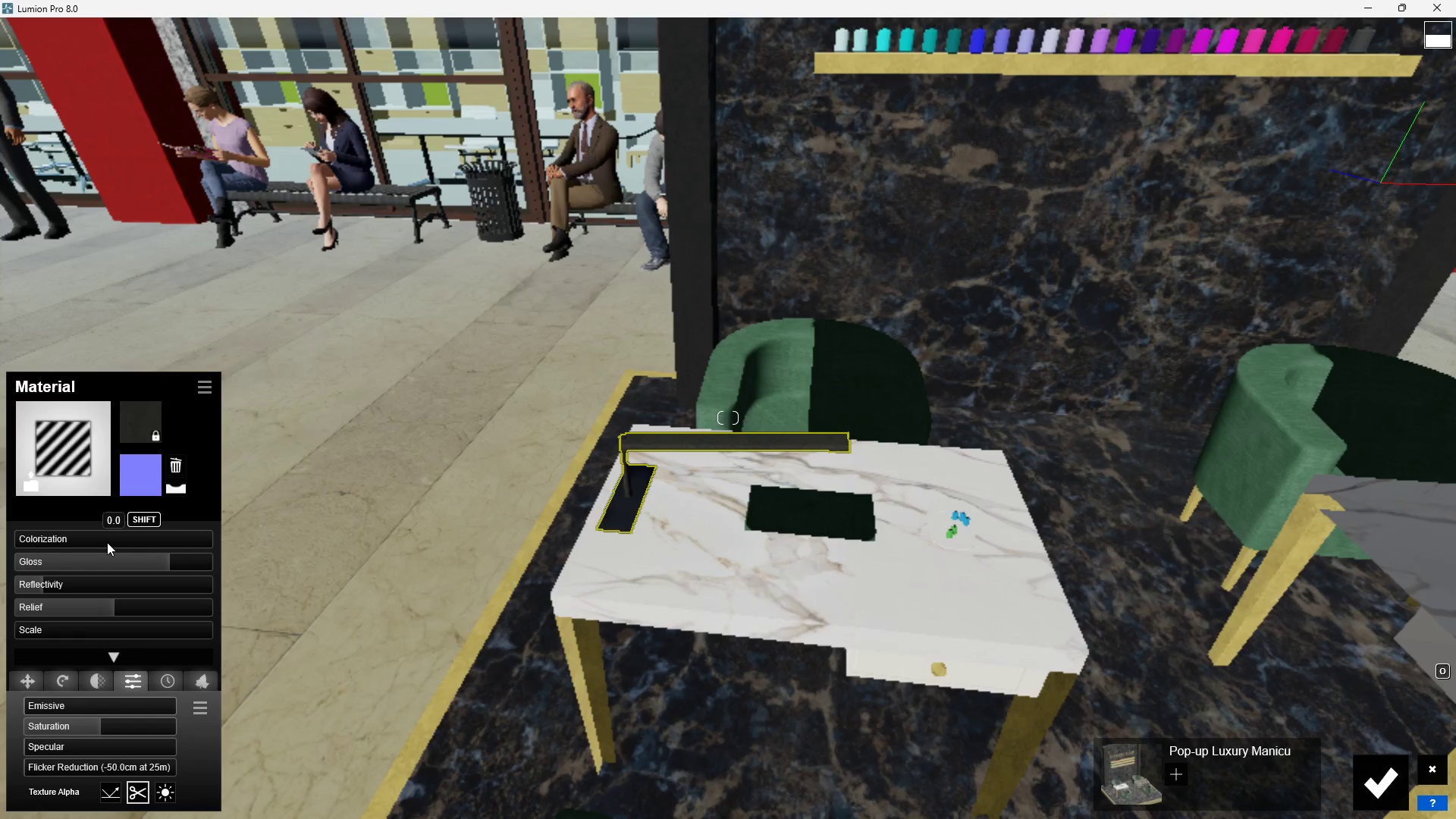 
left_click_drag(start_coordinate=[105, 541], to_coordinate=[144, 541])
 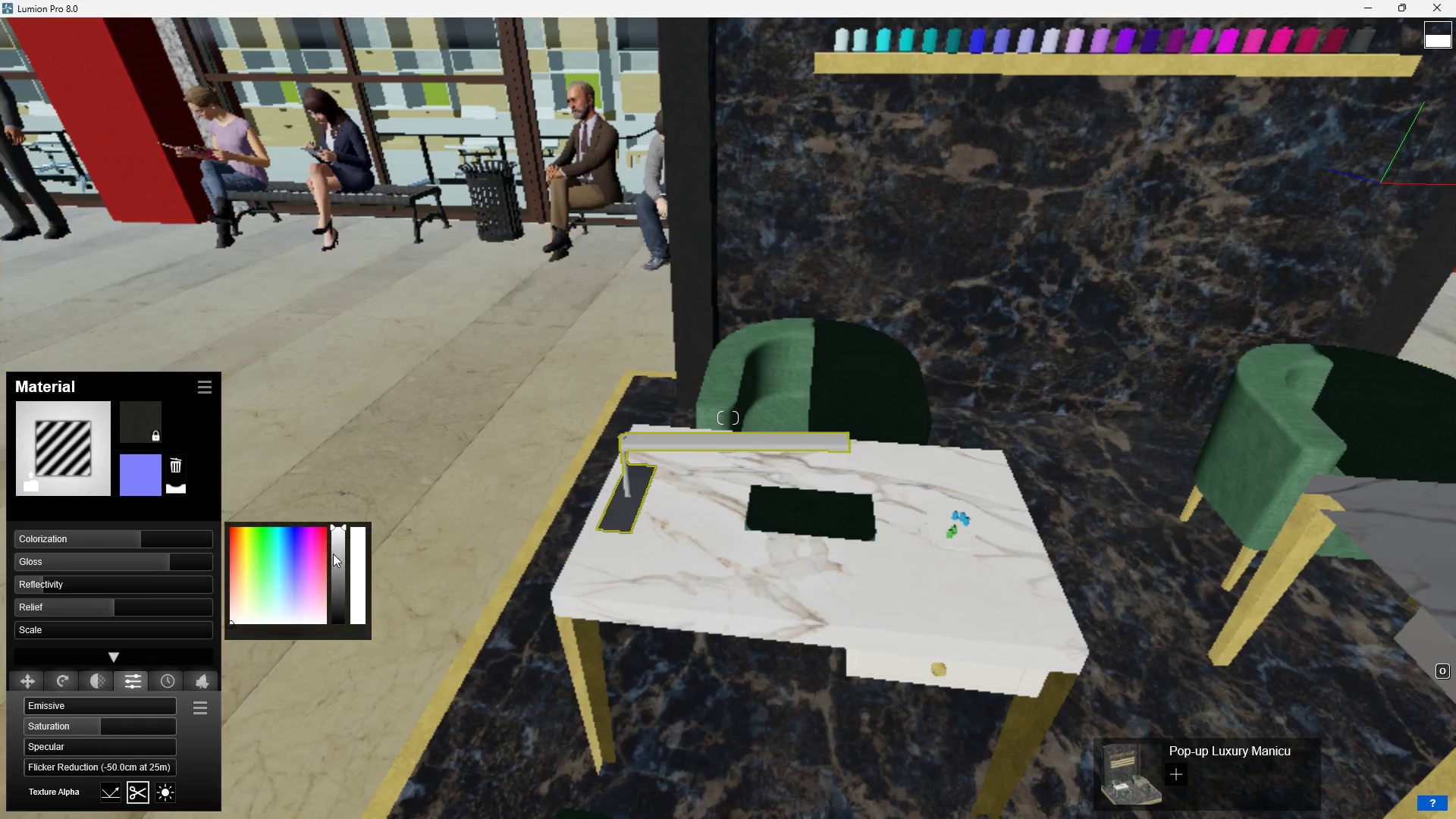 
left_click_drag(start_coordinate=[335, 557], to_coordinate=[334, 649])
 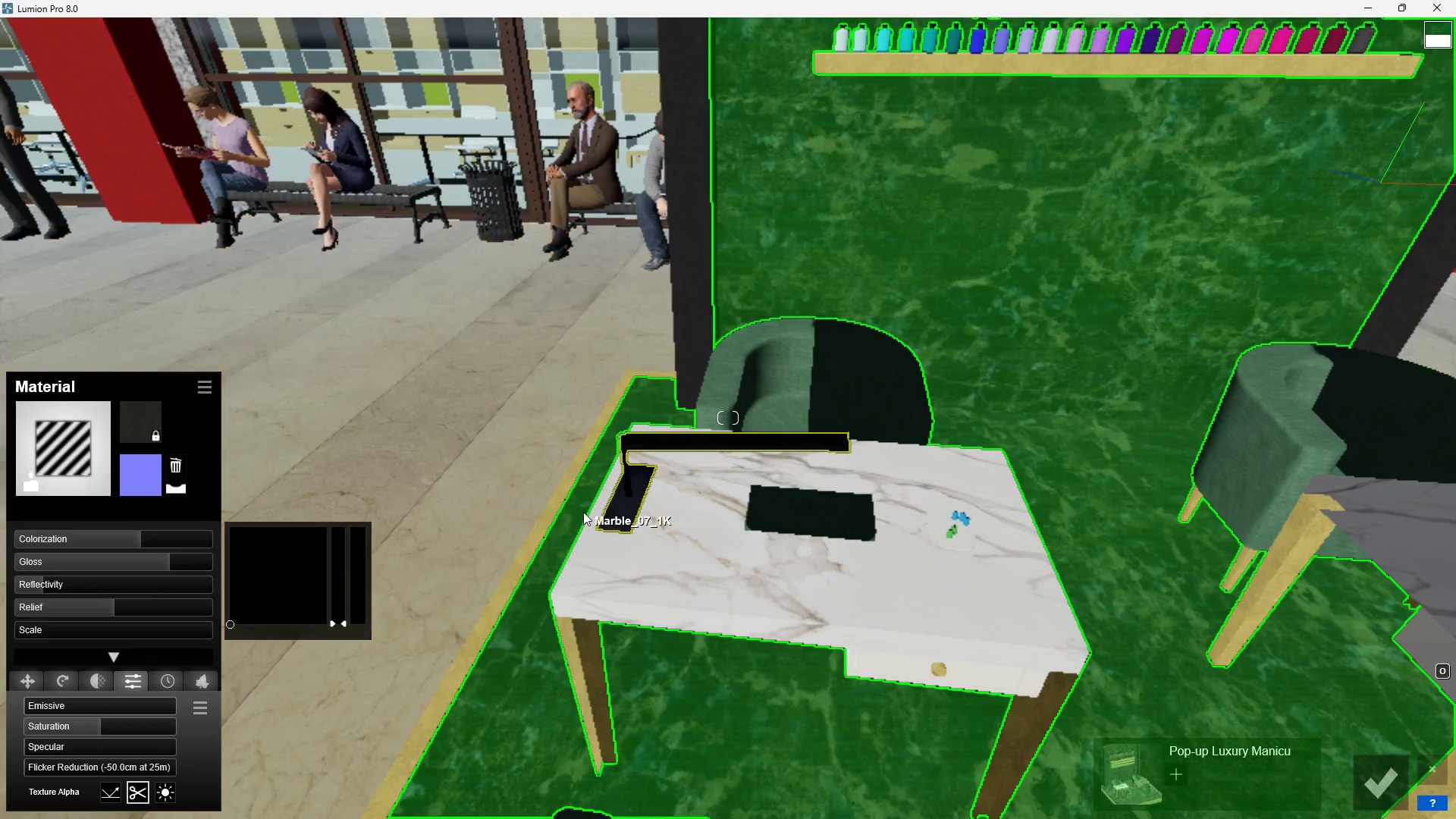 
scroll: coordinate [596, 495], scroll_direction: up, amount: 5.0
 